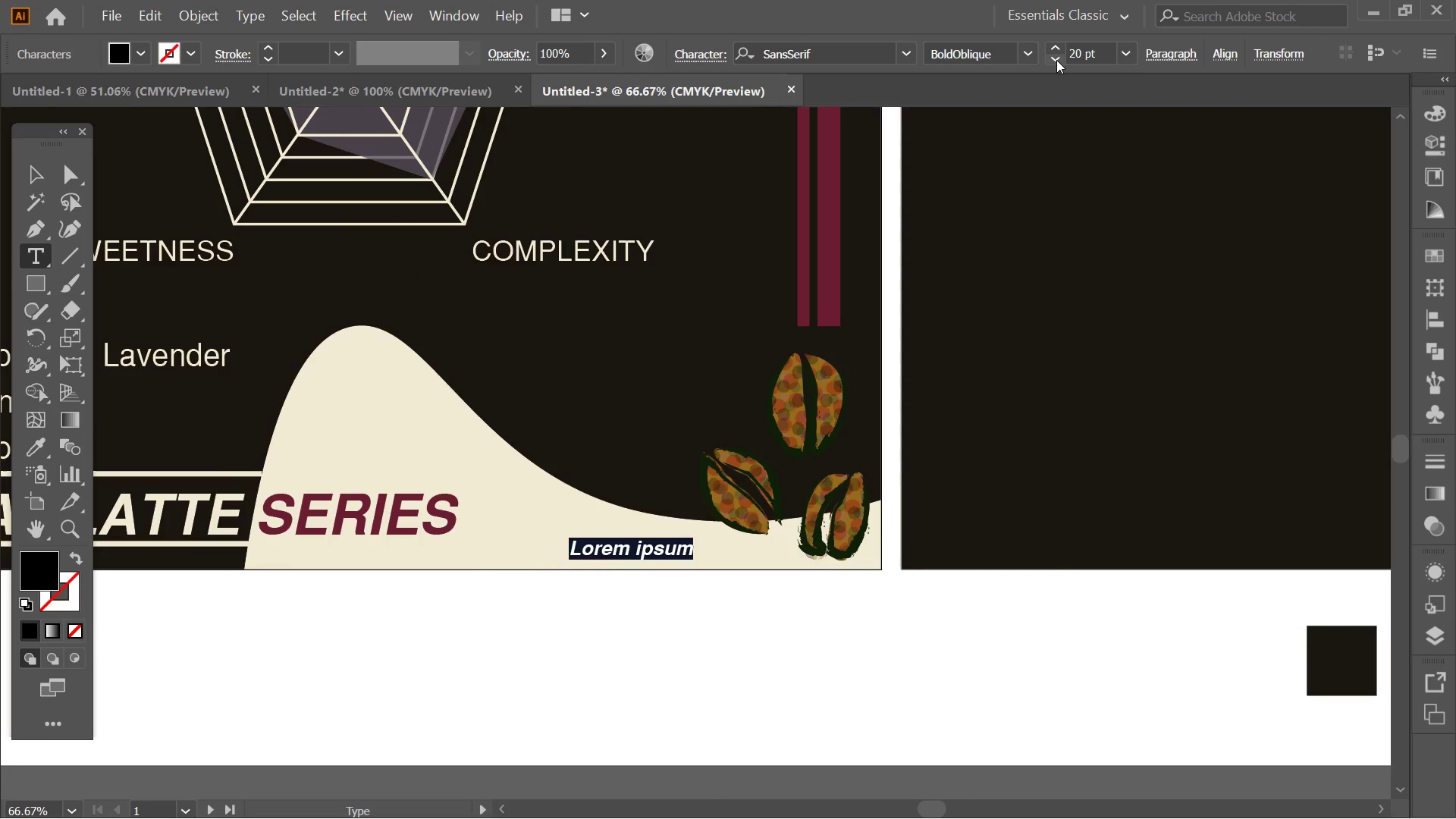 
left_click([1056, 60])
 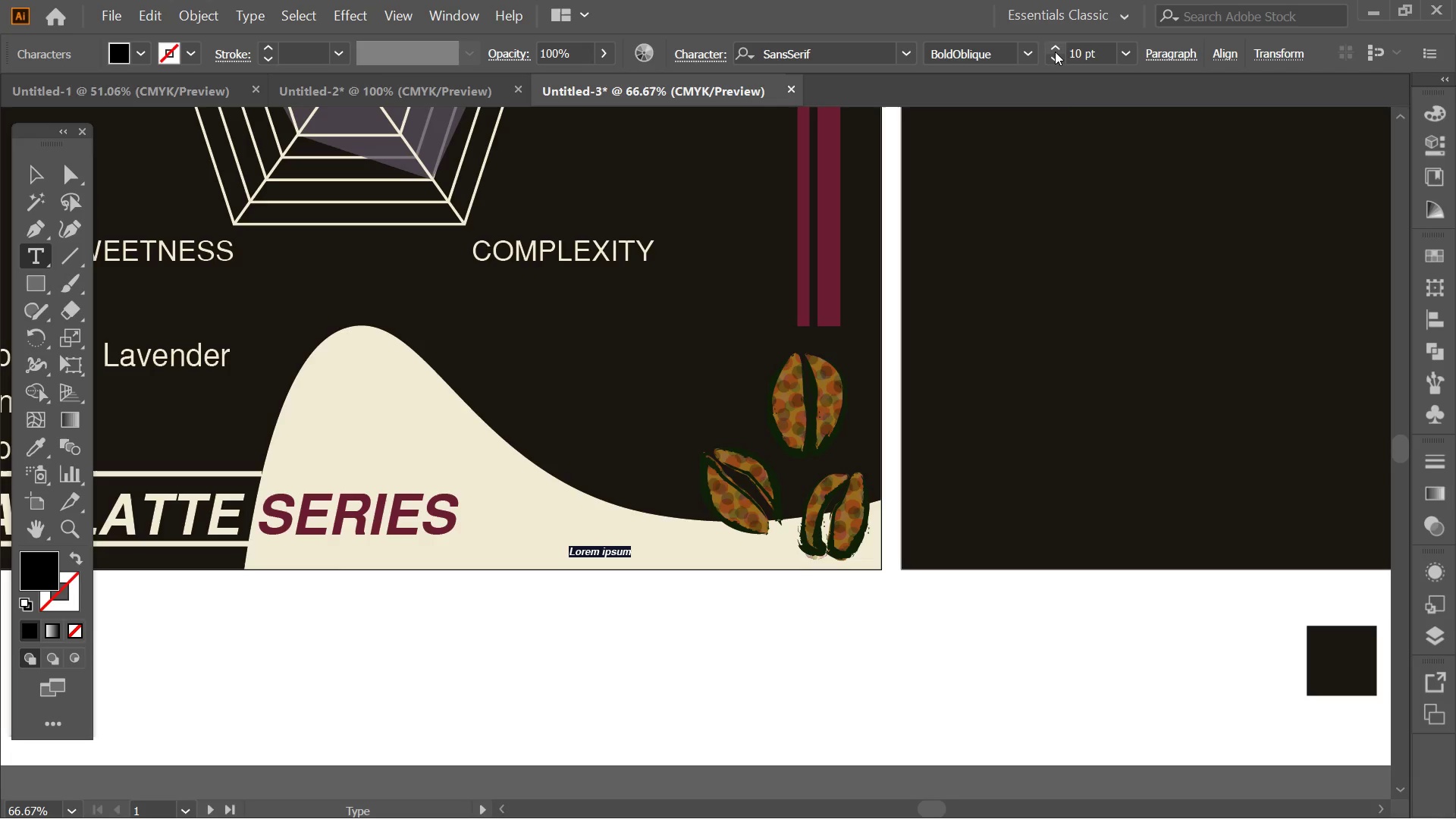 
left_click([1053, 50])
 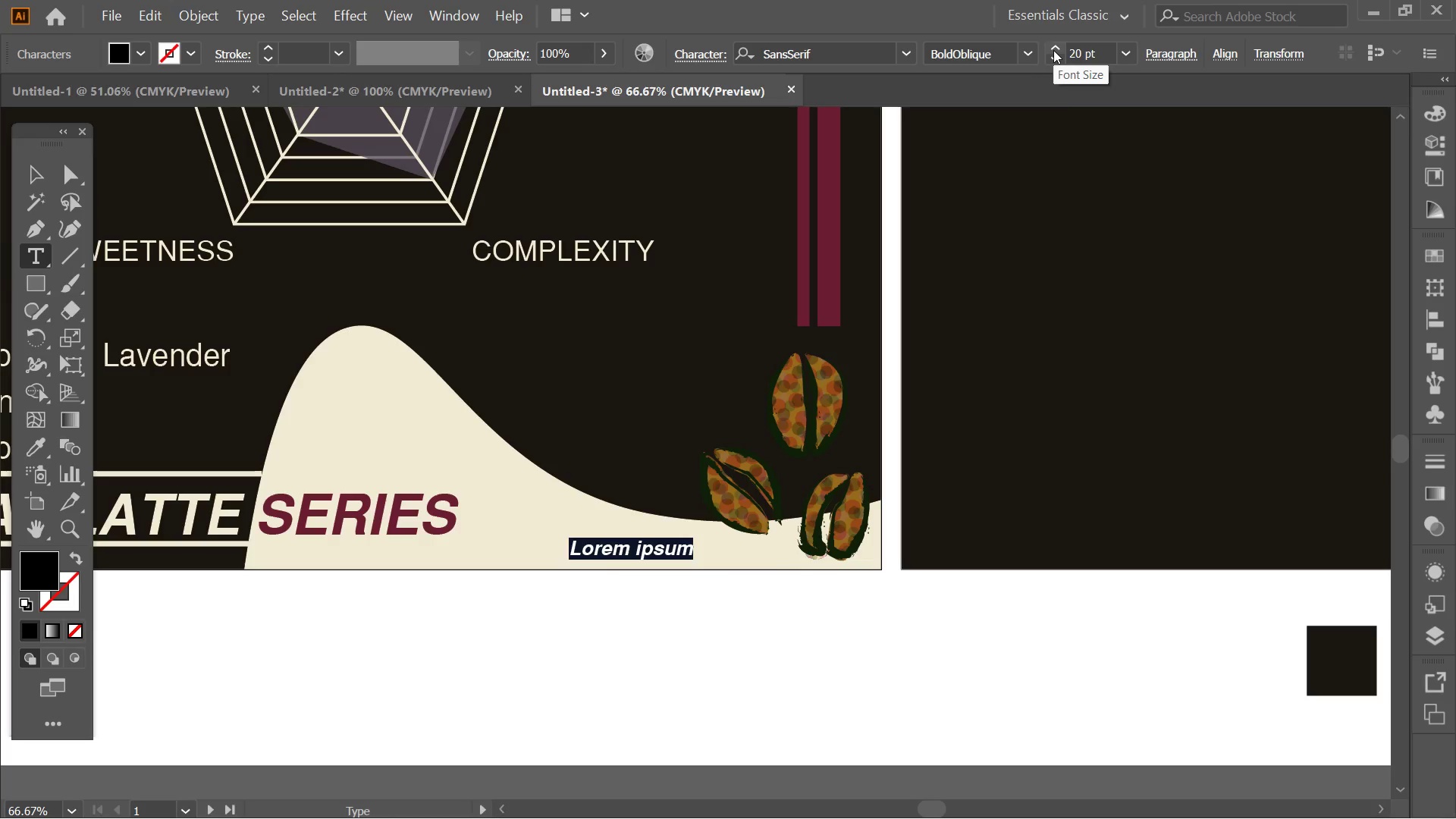 
type(VELVET& VIB)
key(Backspace)
type(NE)
 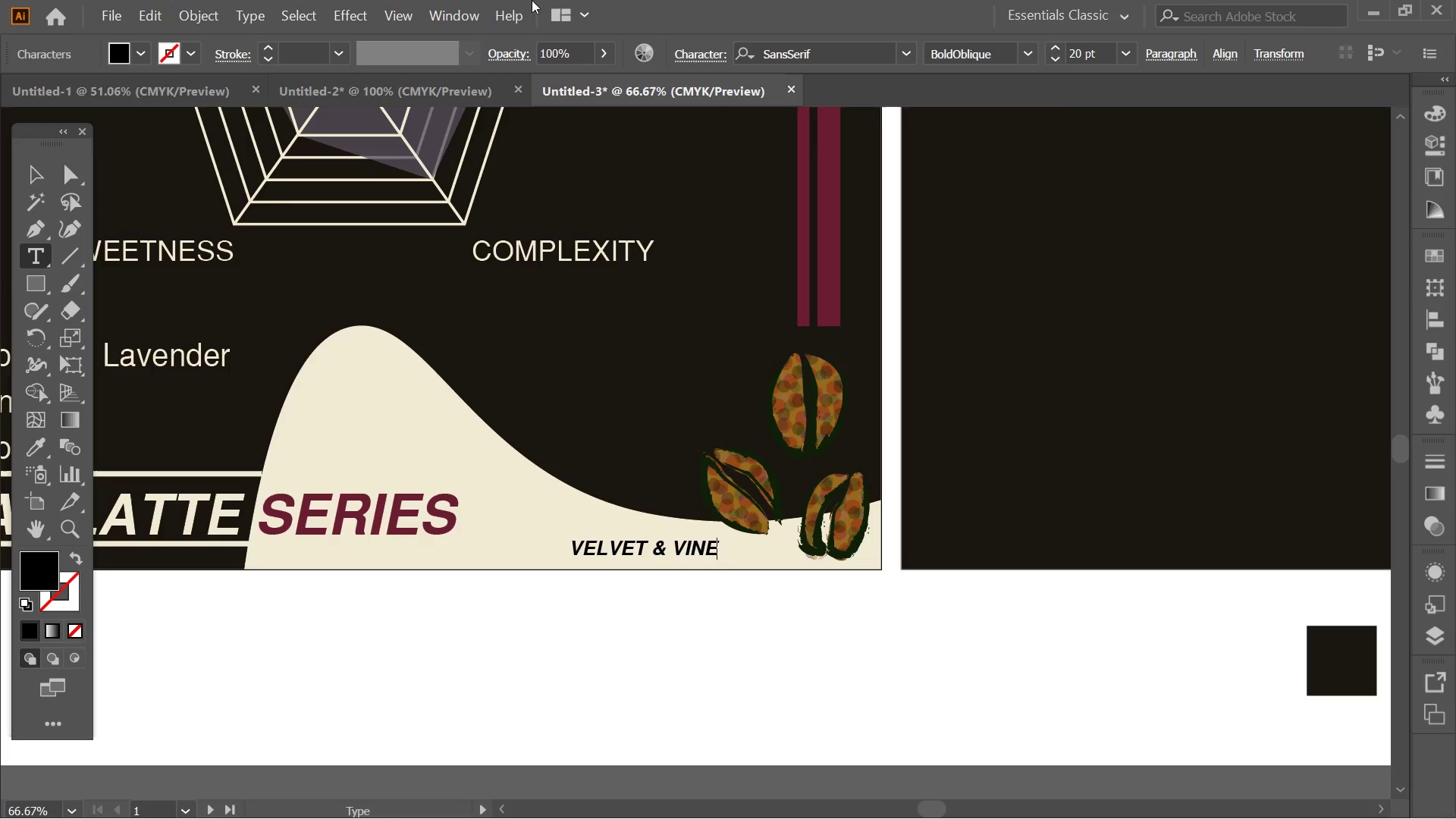 
left_click([44, 168])
 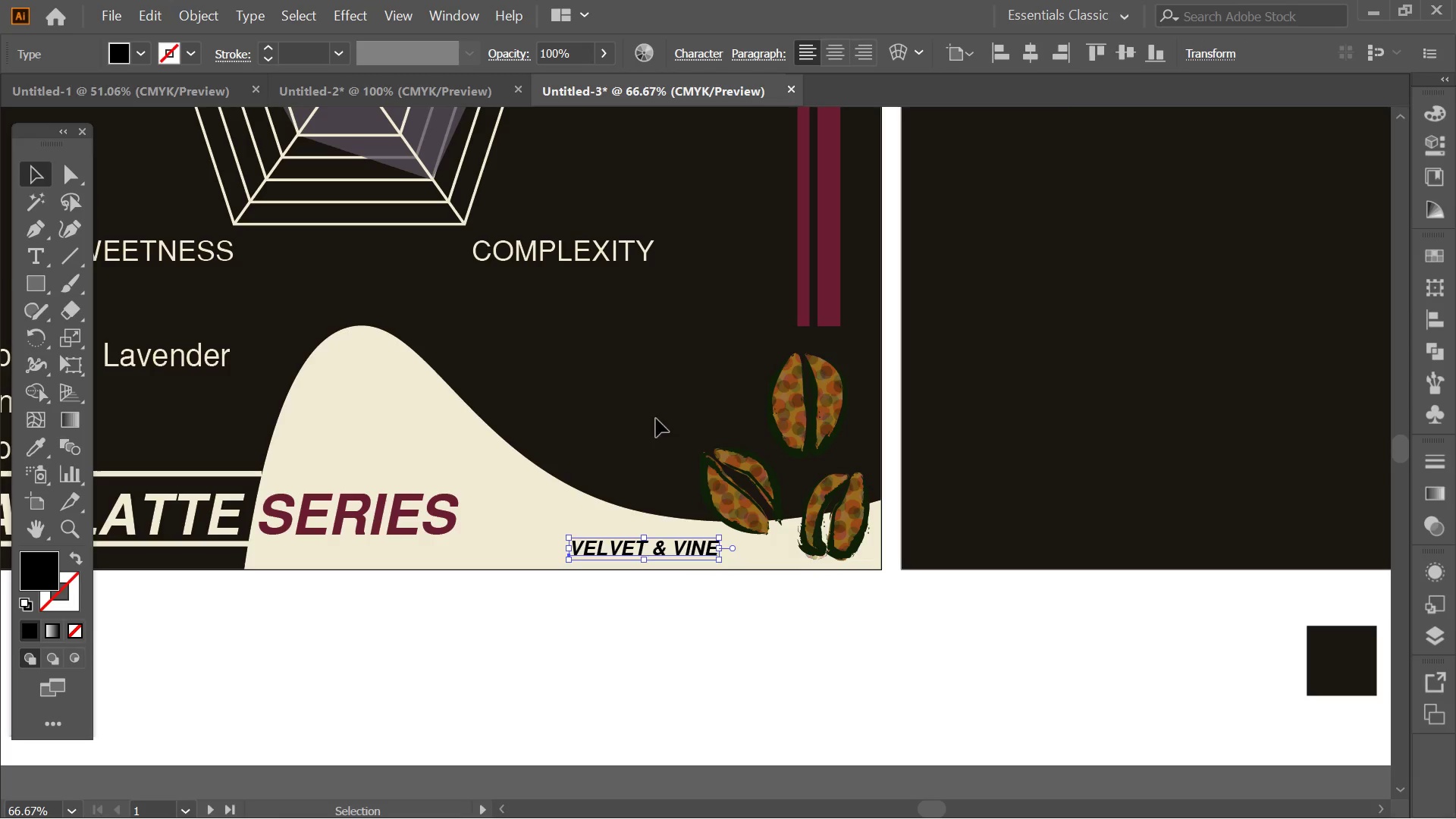 
key(Alt+AltLeft)
 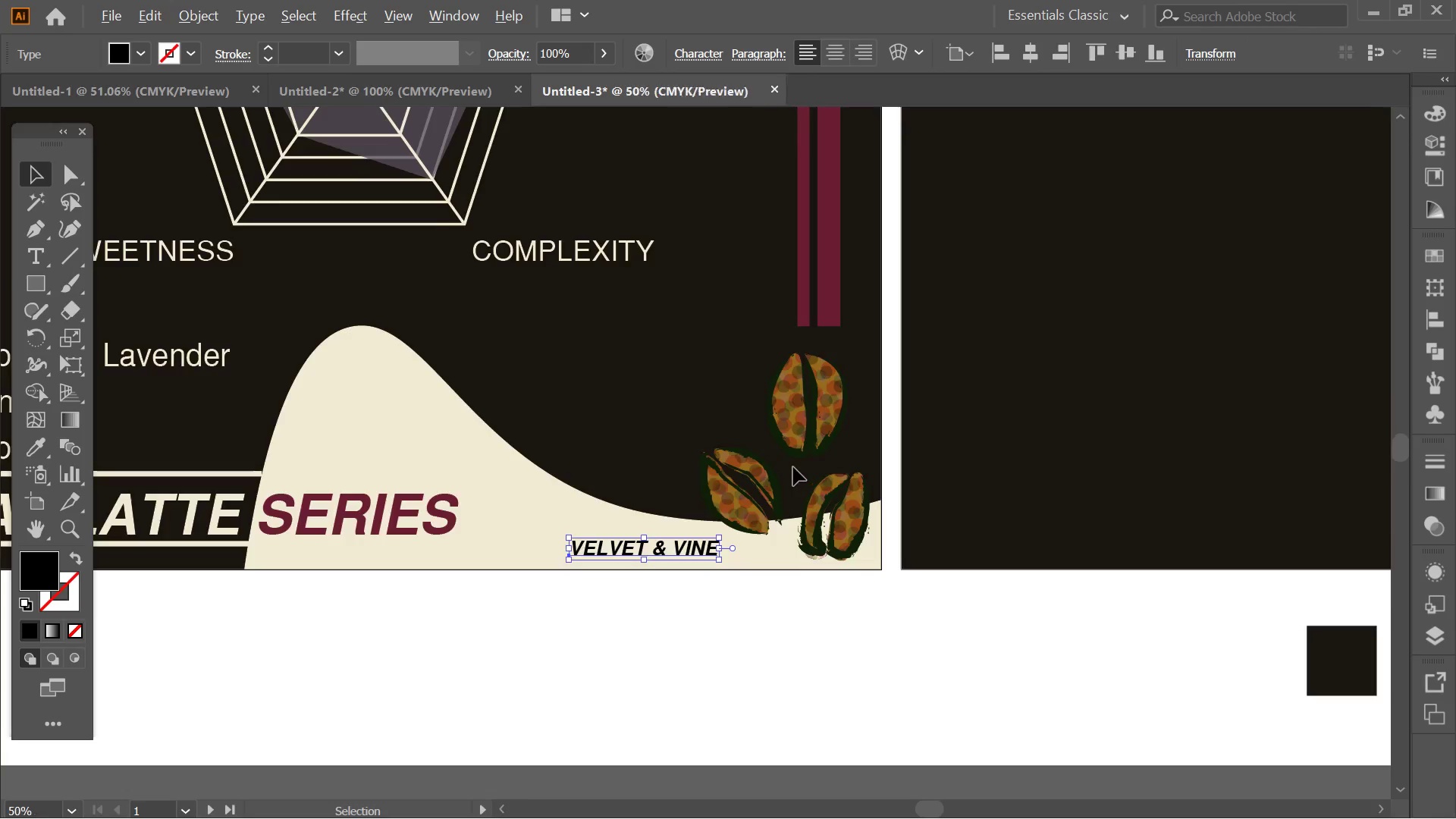 
scroll: coordinate [793, 467], scroll_direction: down, amount: 1.0
 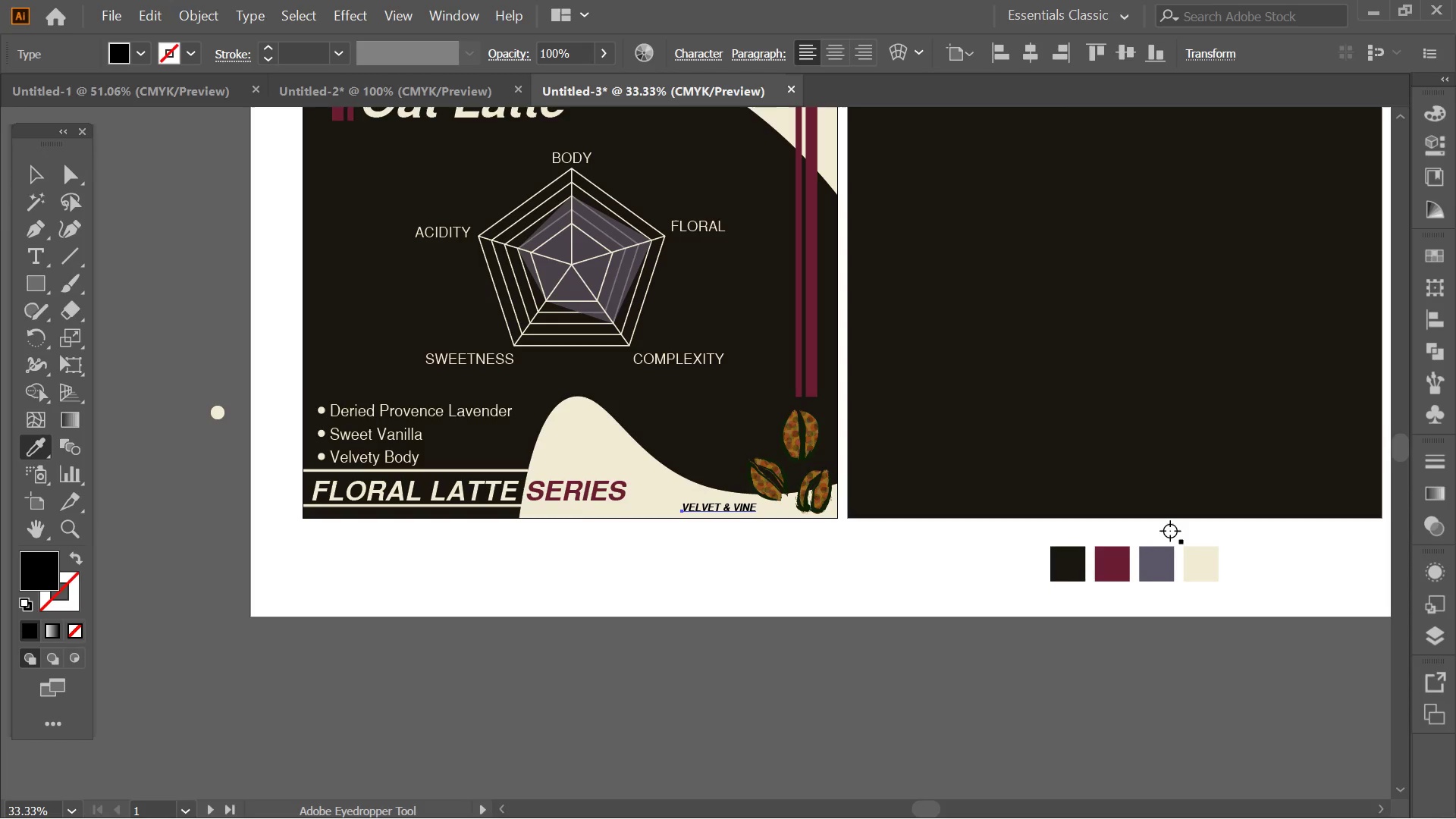 
left_click([1161, 578])
 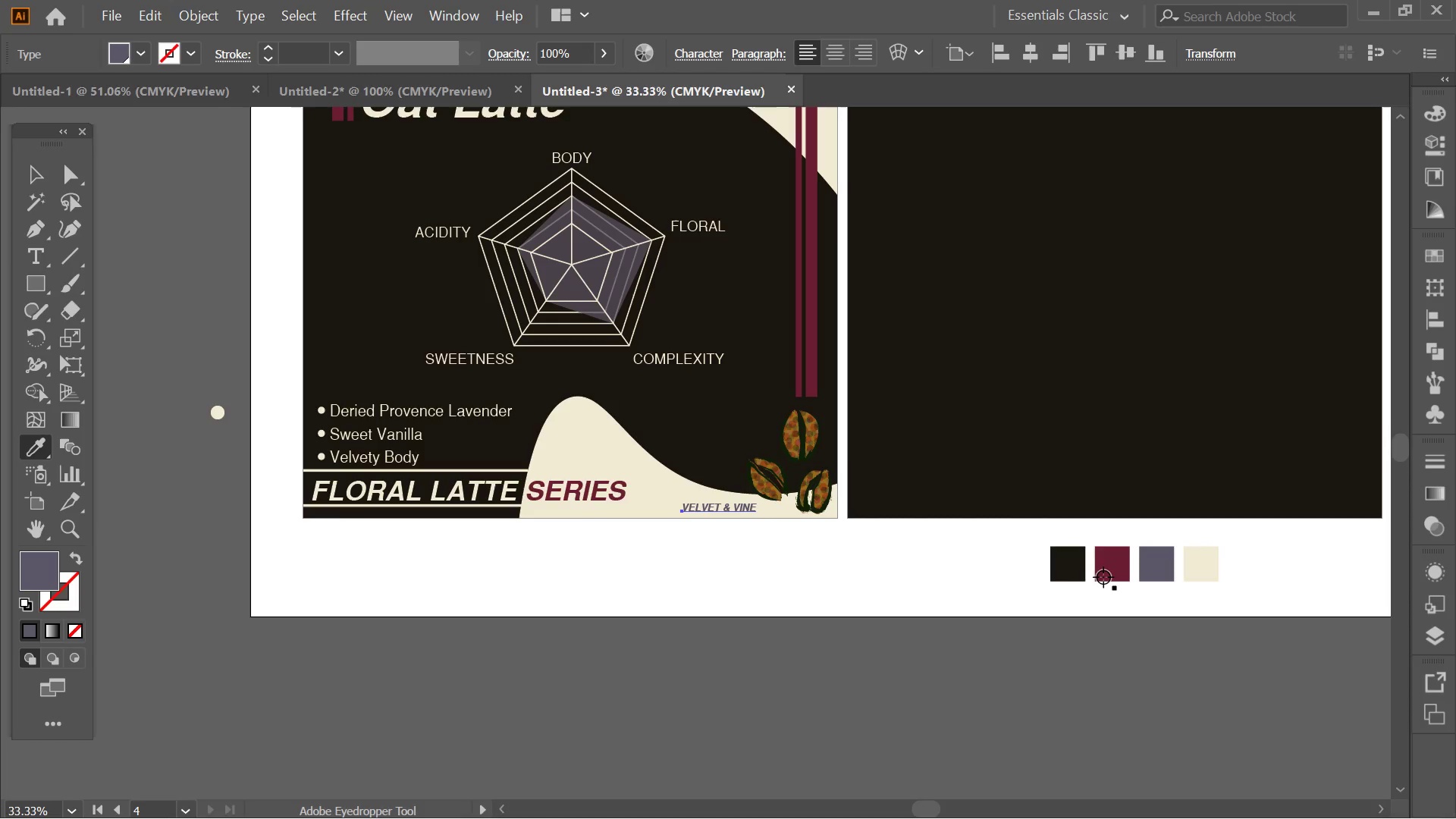 
left_click([1102, 576])
 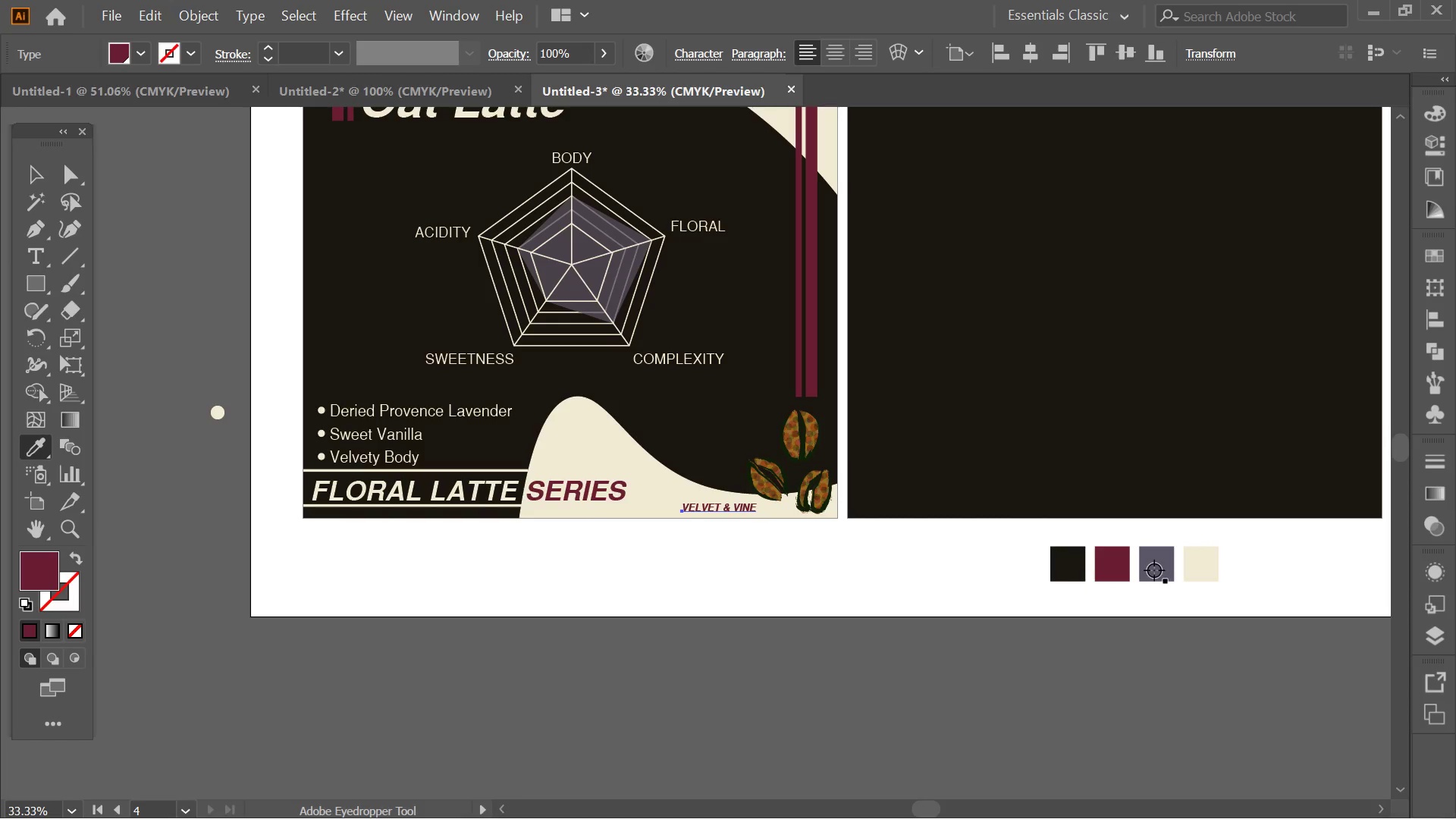 
left_click([1166, 570])
 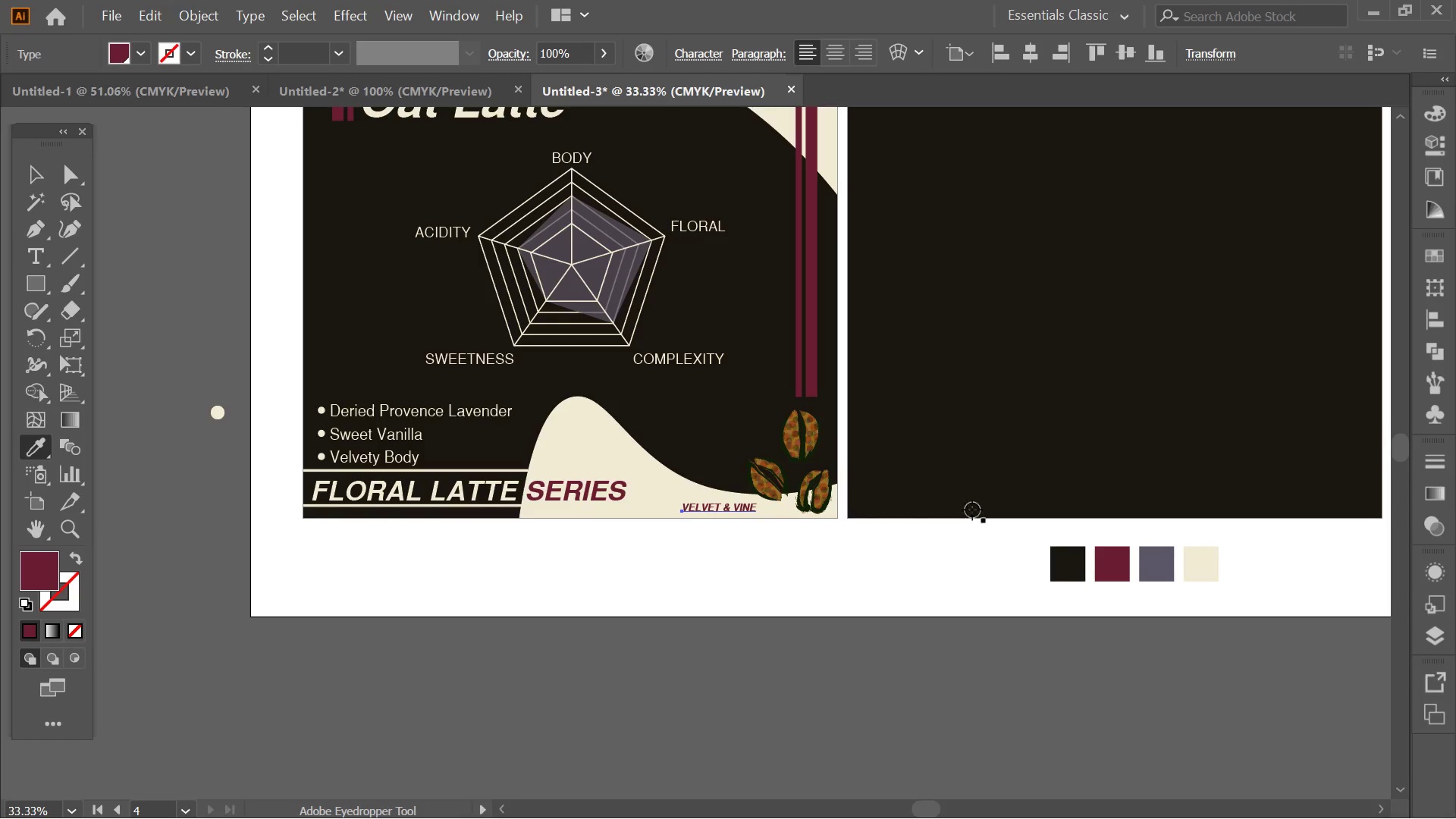 
left_click([1162, 568])
 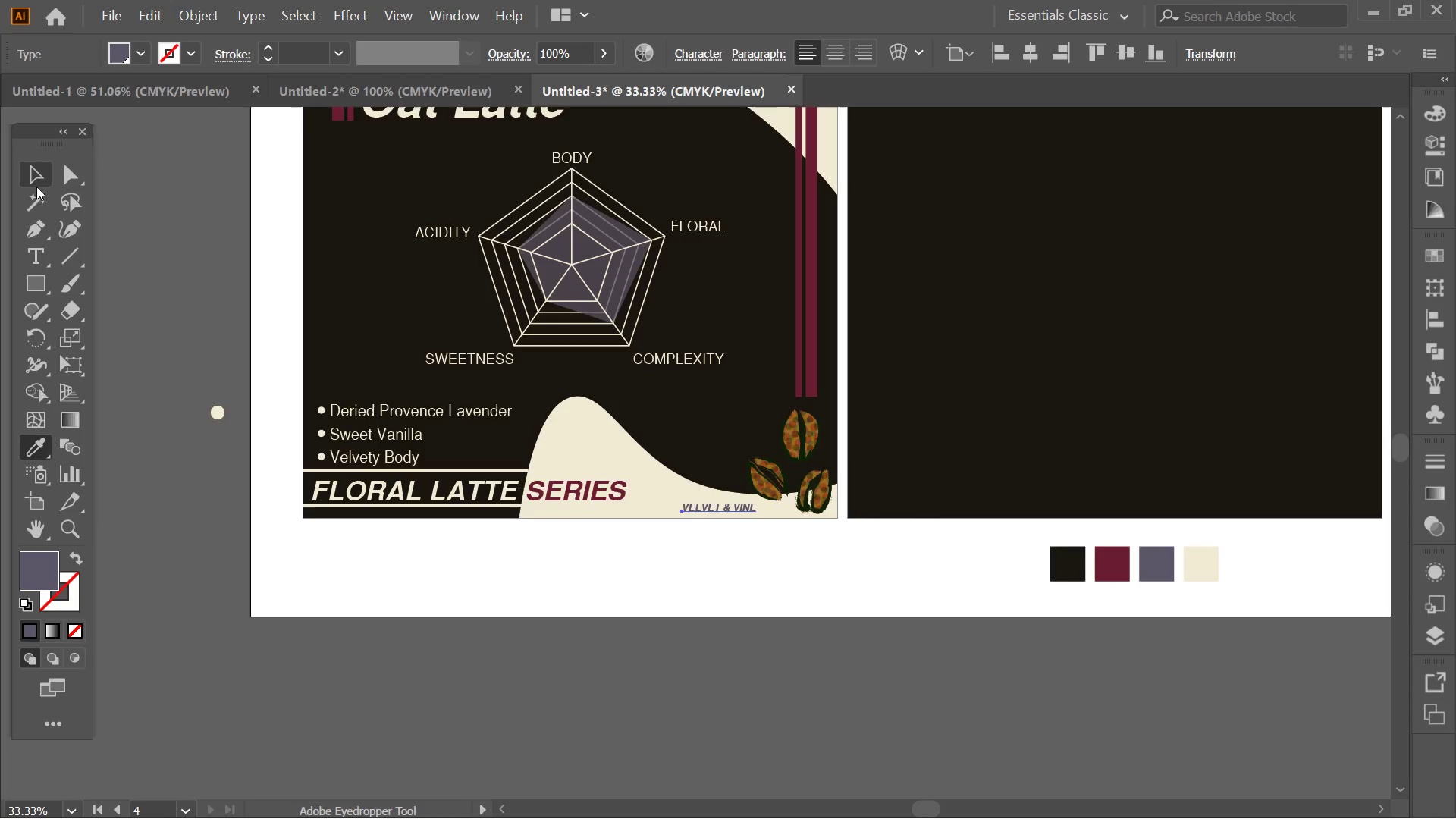 
left_click([27, 180])
 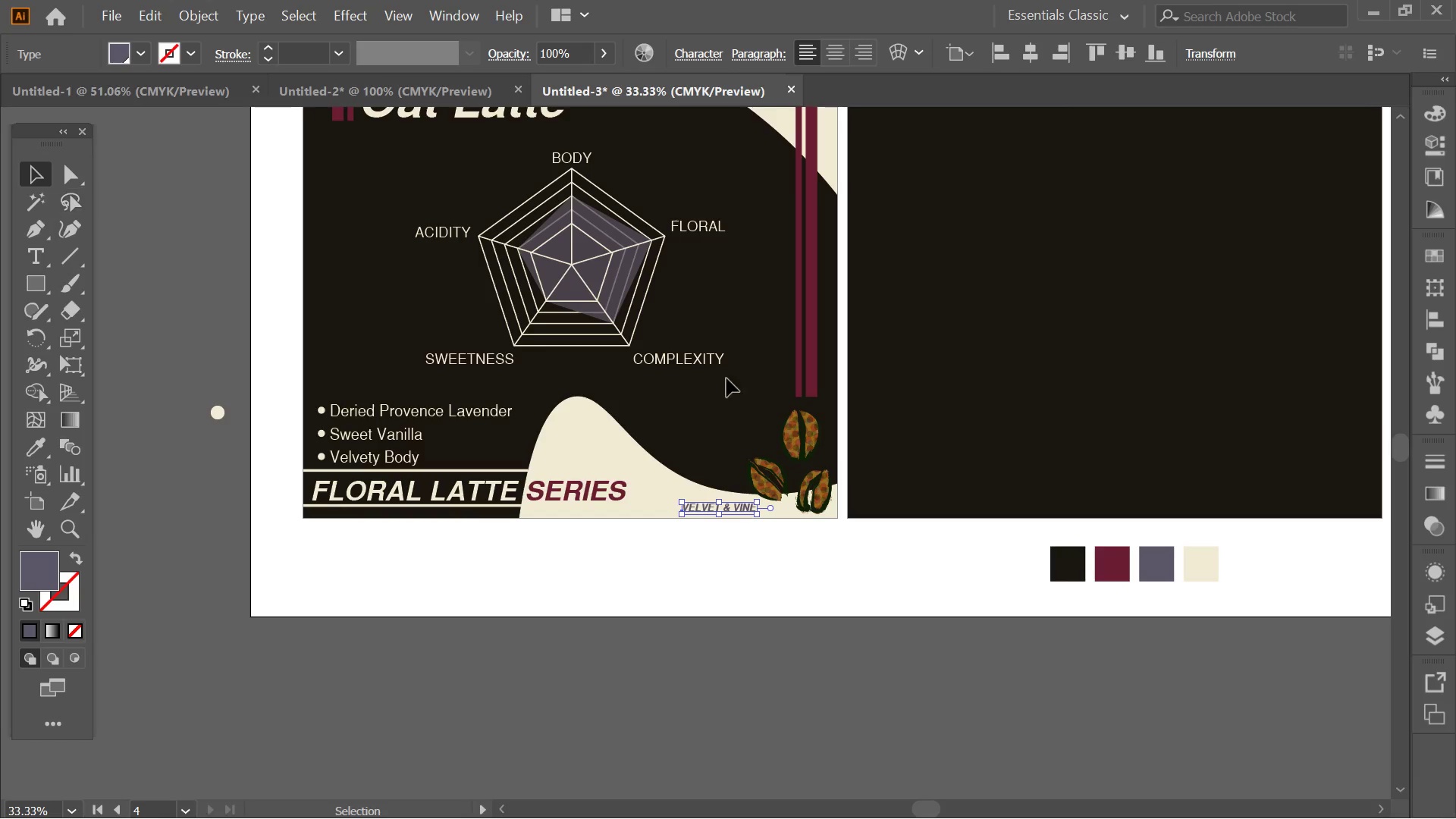 
key(Alt+AltLeft)
 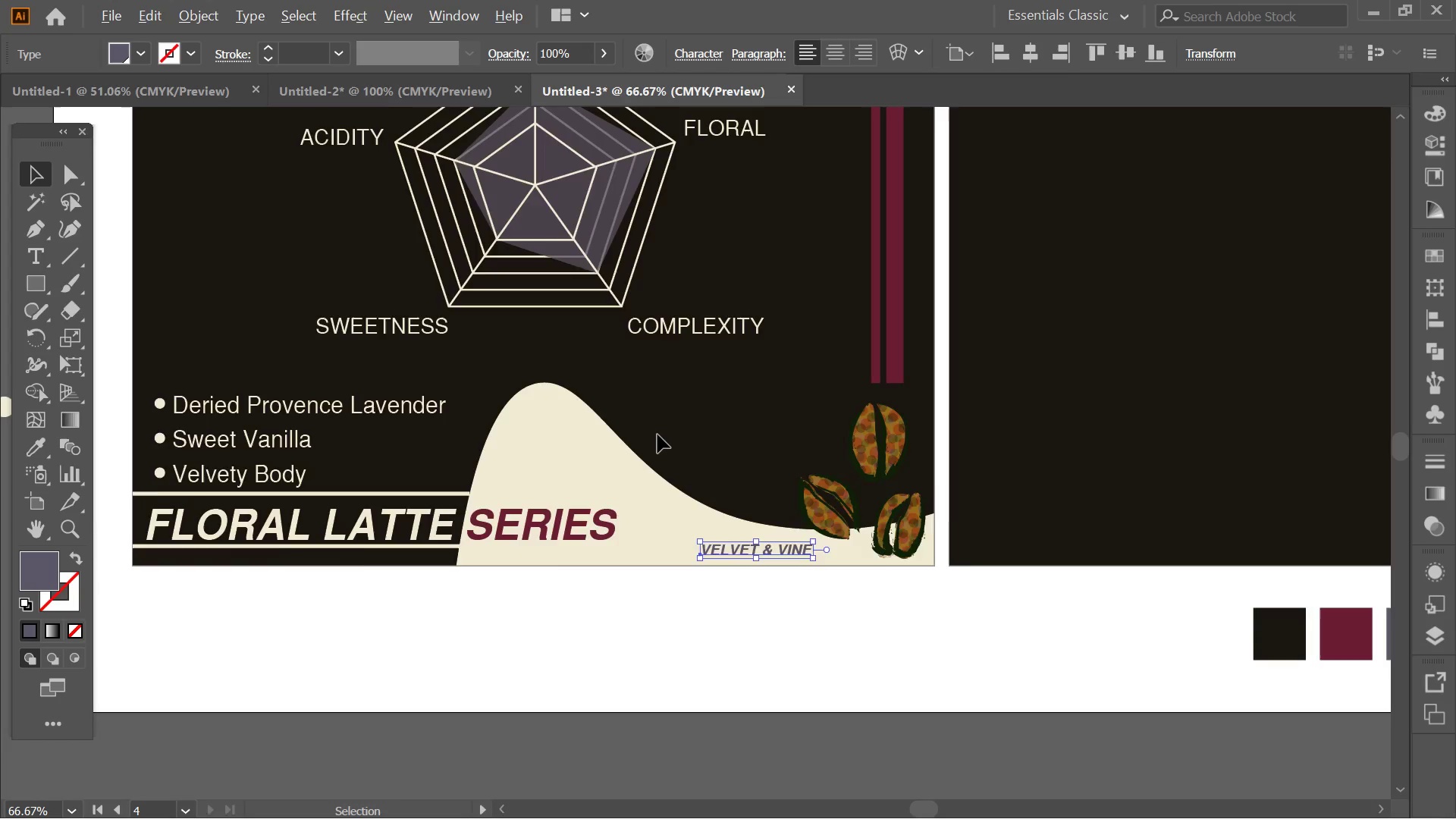 
scroll: coordinate [644, 423], scroll_direction: up, amount: 1.0
 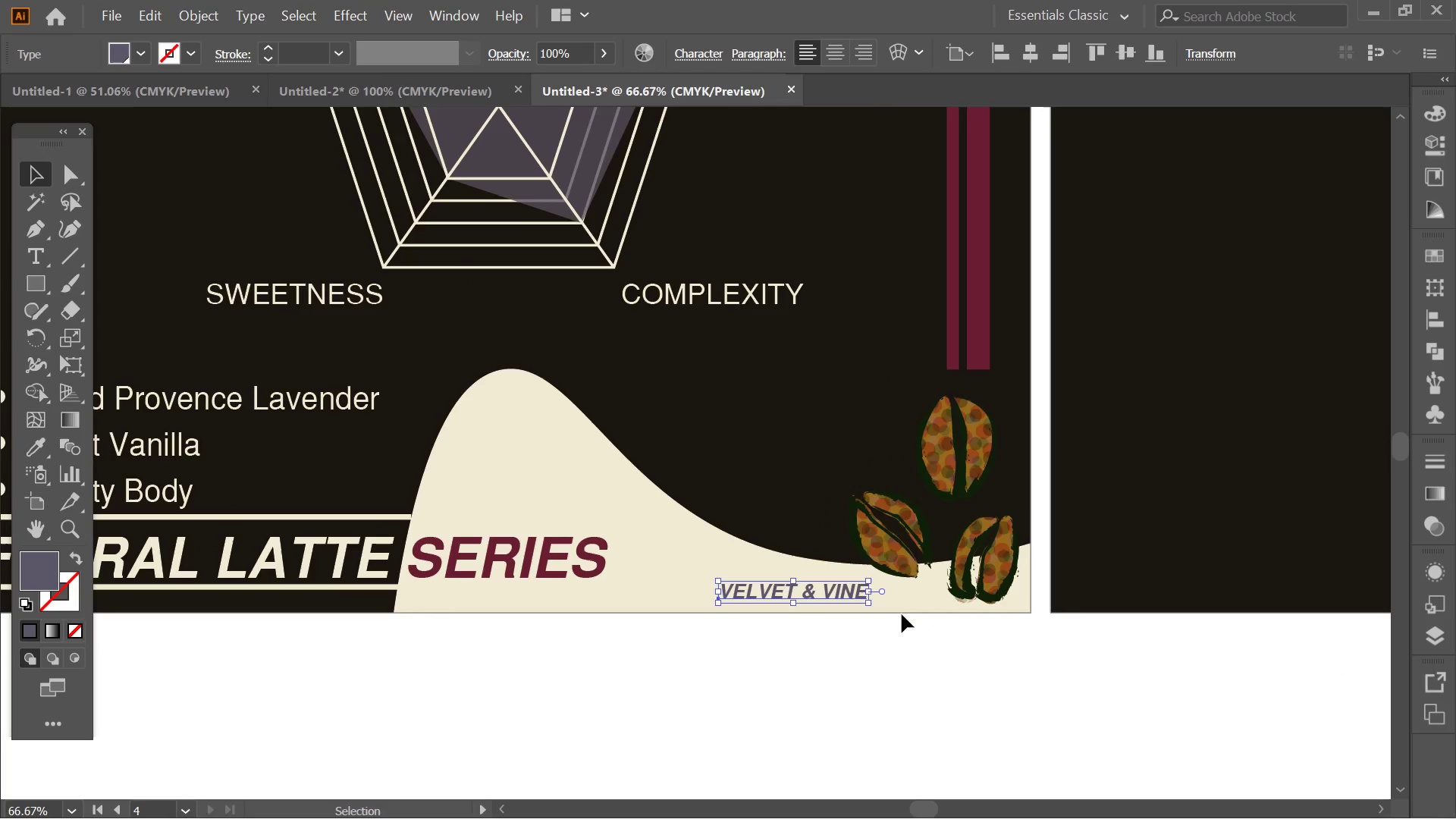 
hold_key(key=ShiftLeft, duration=2.02)
left_click_drag(start_coordinate=[716, 579], to_coordinate=[689, 571])
 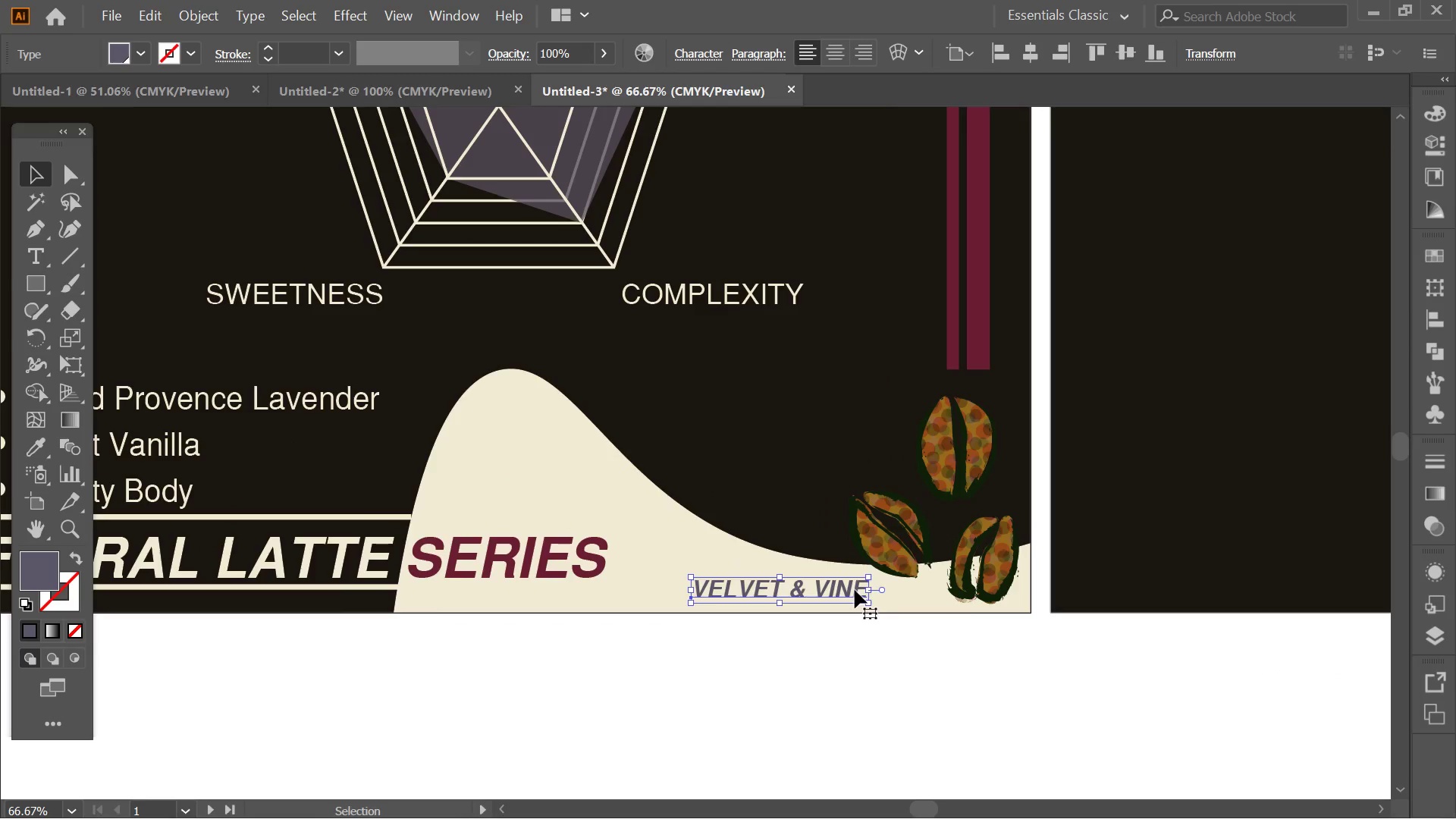 
left_click_drag(start_coordinate=[855, 590], to_coordinate=[924, 595])
 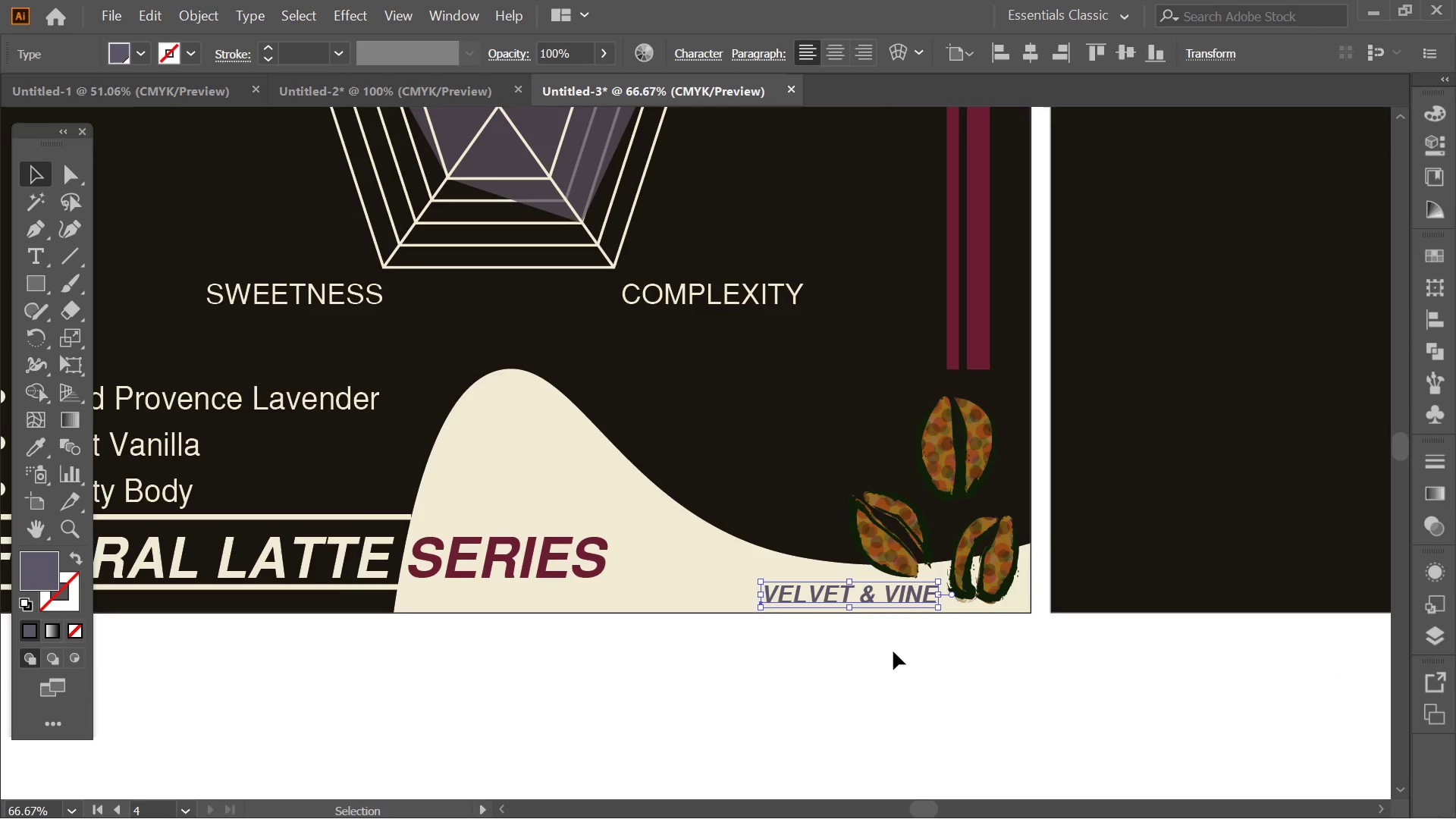 
left_click([893, 651])
 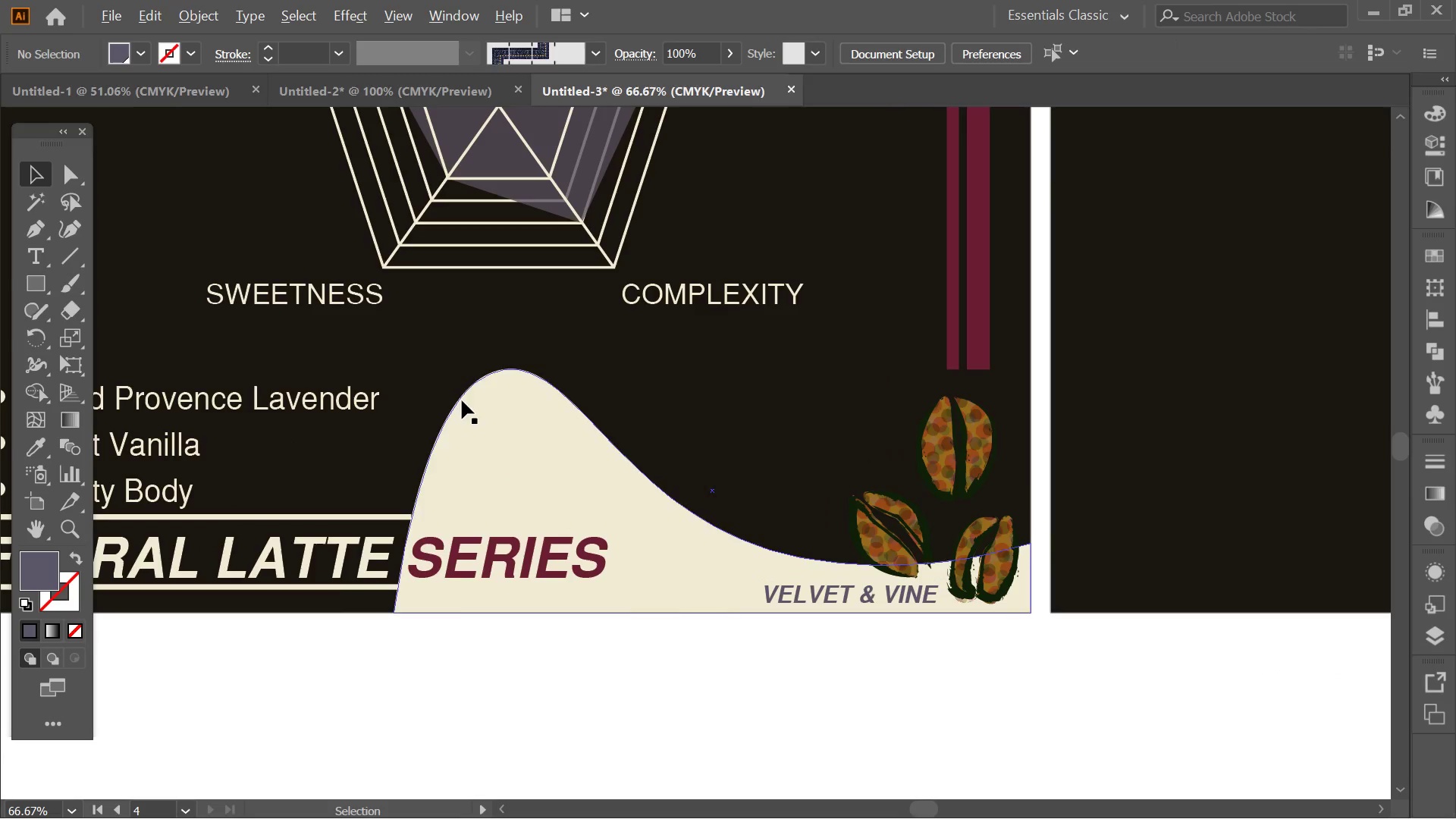 
key(Alt+AltLeft)
 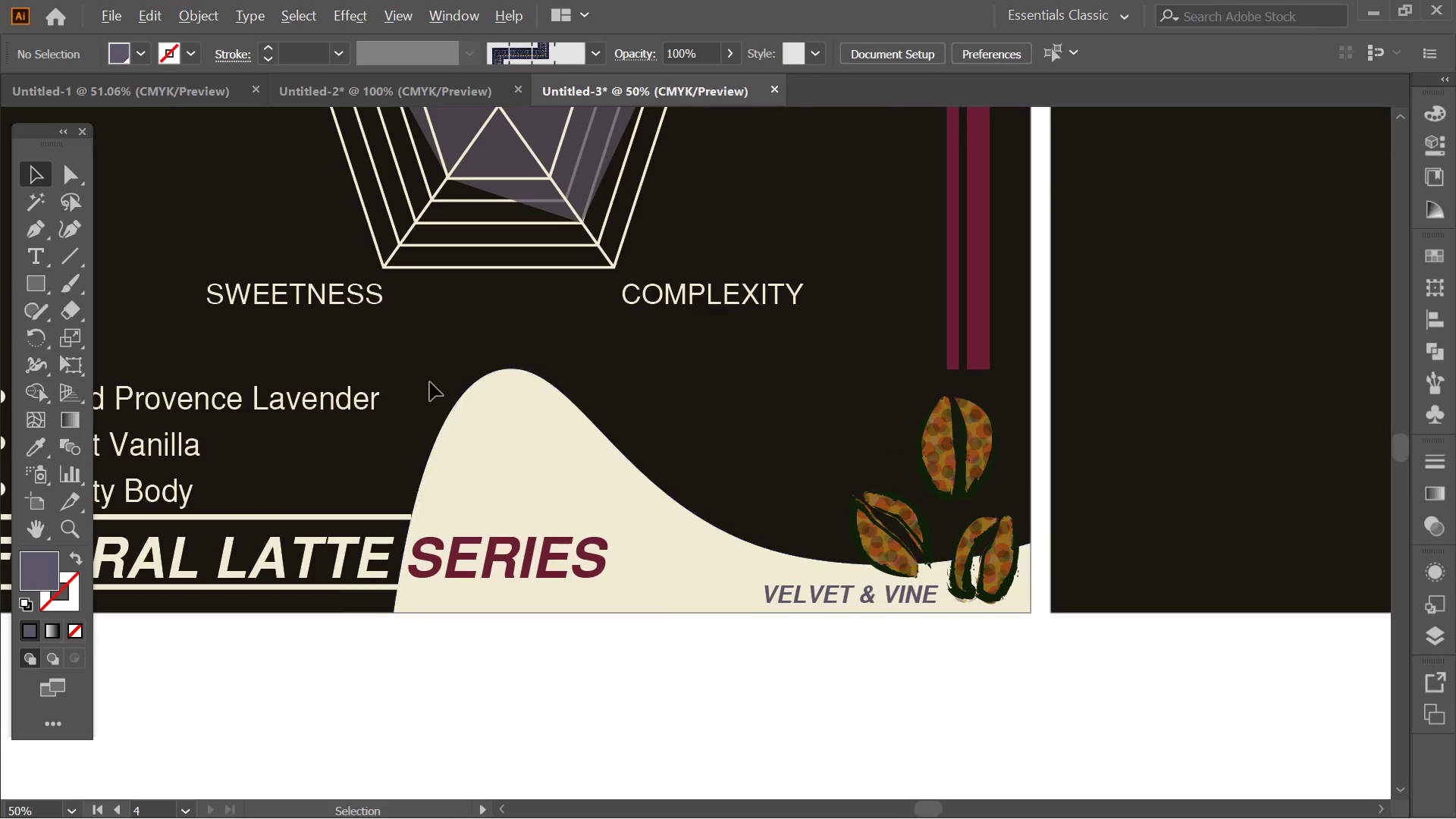 
hold_key(key=Space, duration=0.53)
 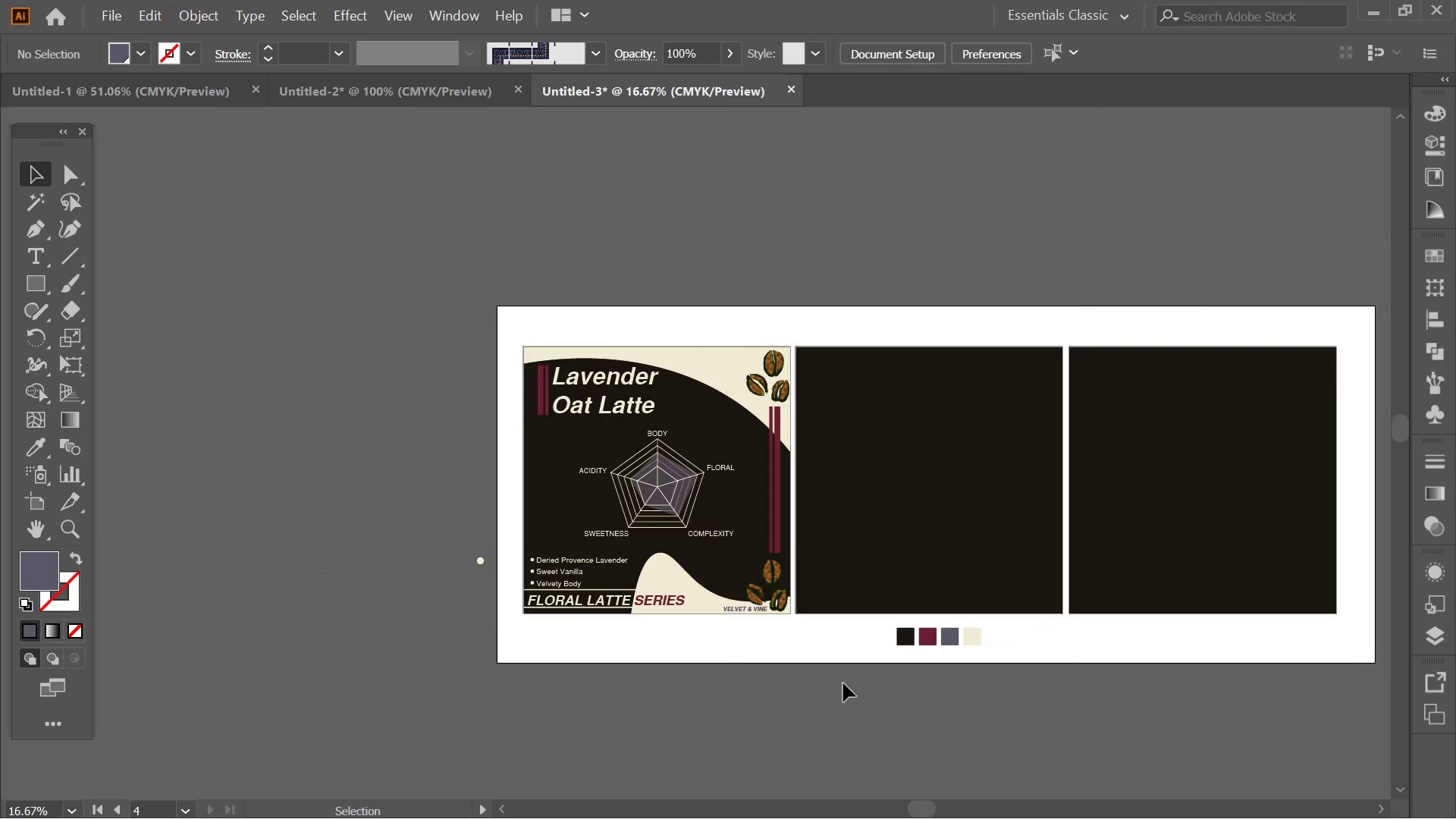 
left_click_drag(start_coordinate=[802, 534], to_coordinate=[855, 710])
 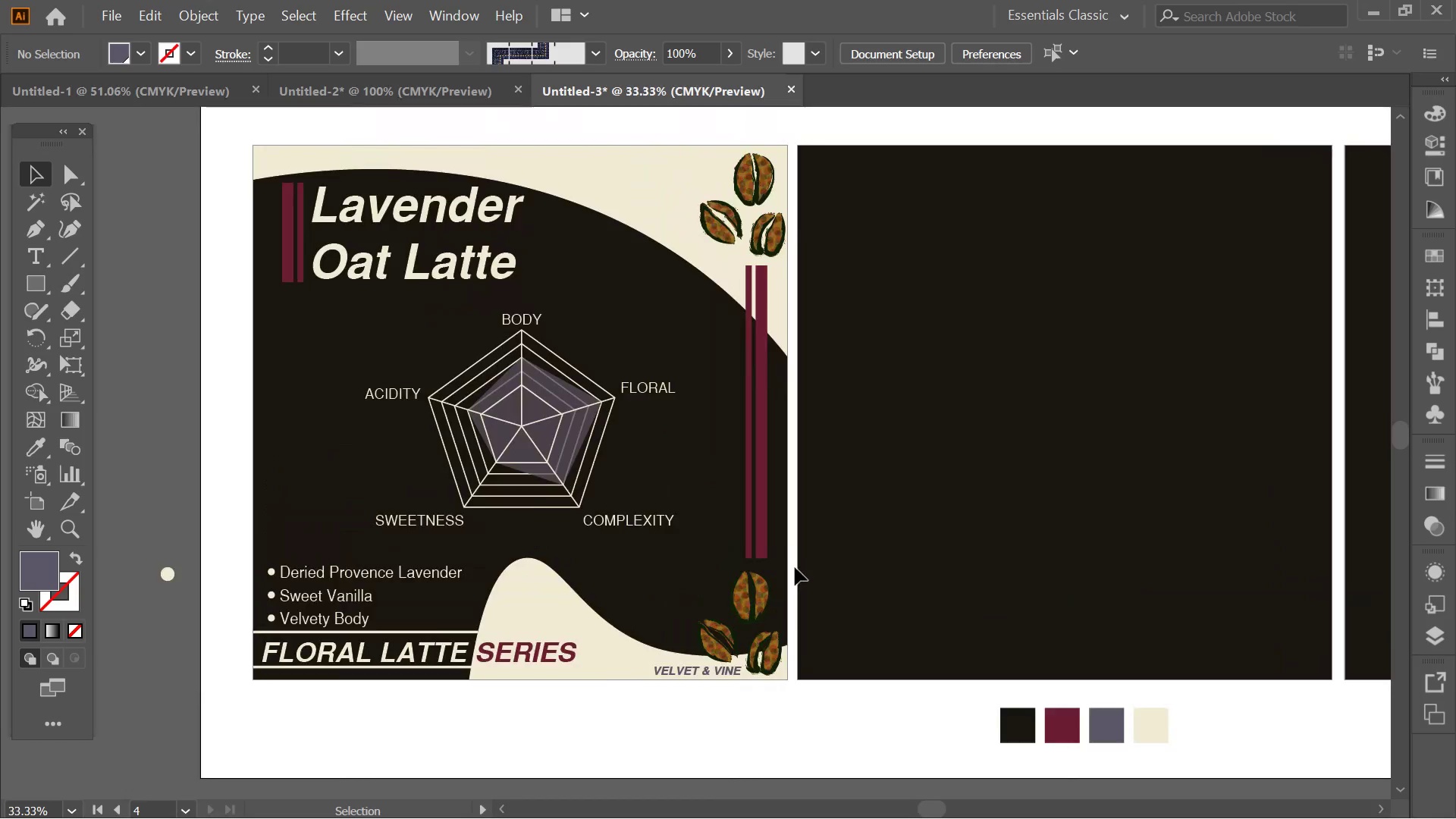 
scroll: coordinate [429, 384], scroll_direction: down, amount: 1.0
 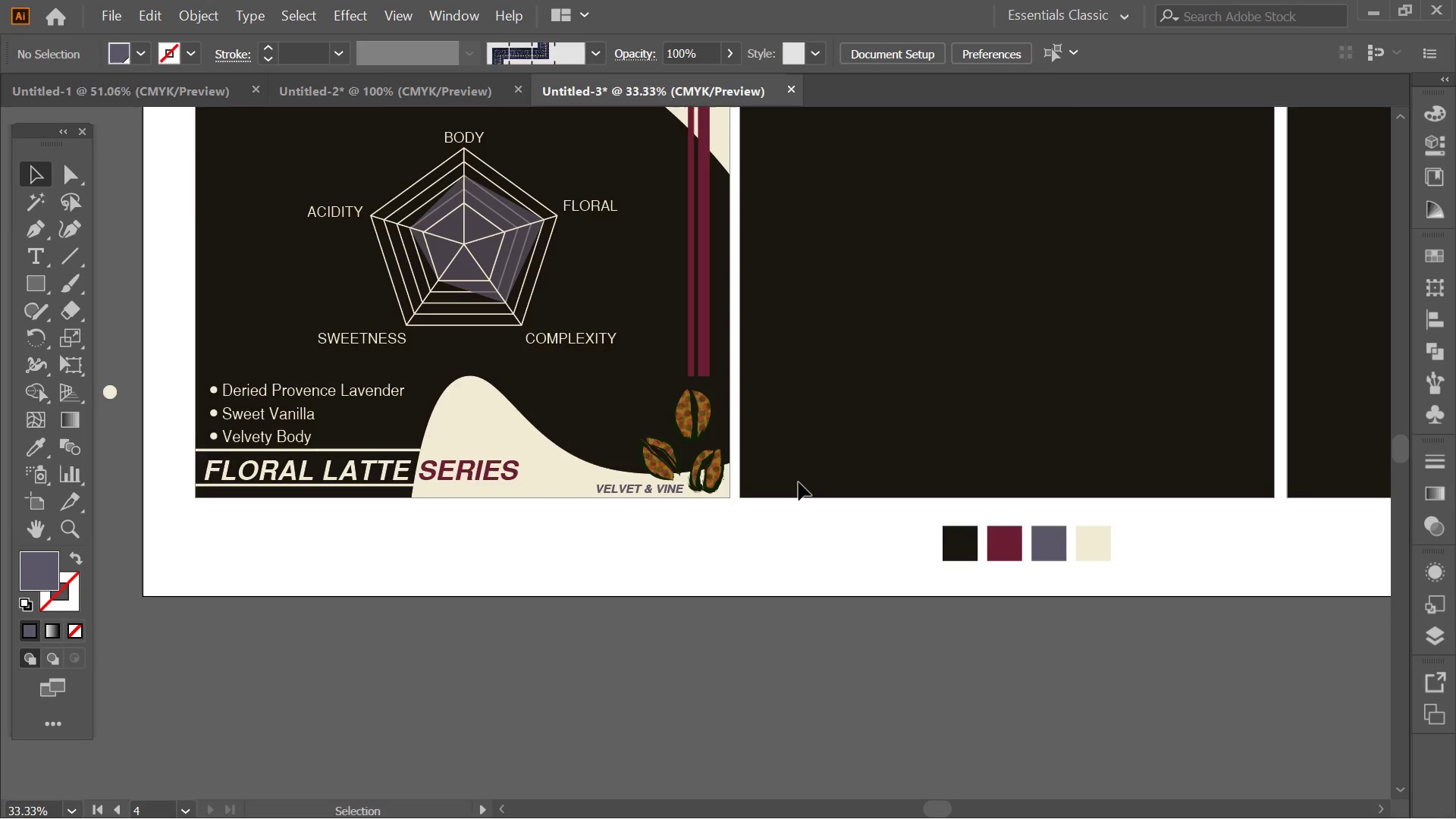 
key(Alt+AltLeft)
 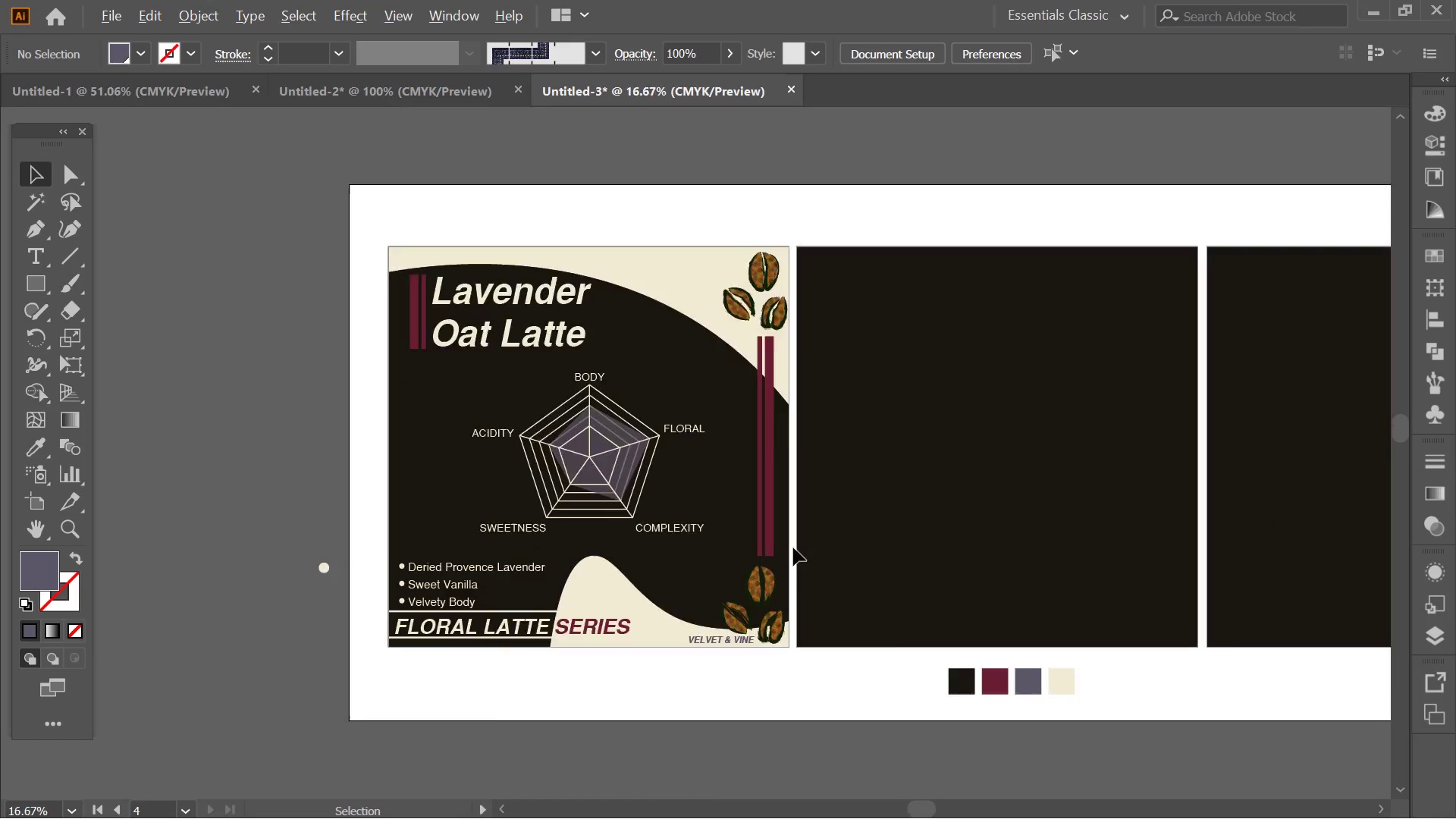 
hold_key(key=Space, duration=0.39)
 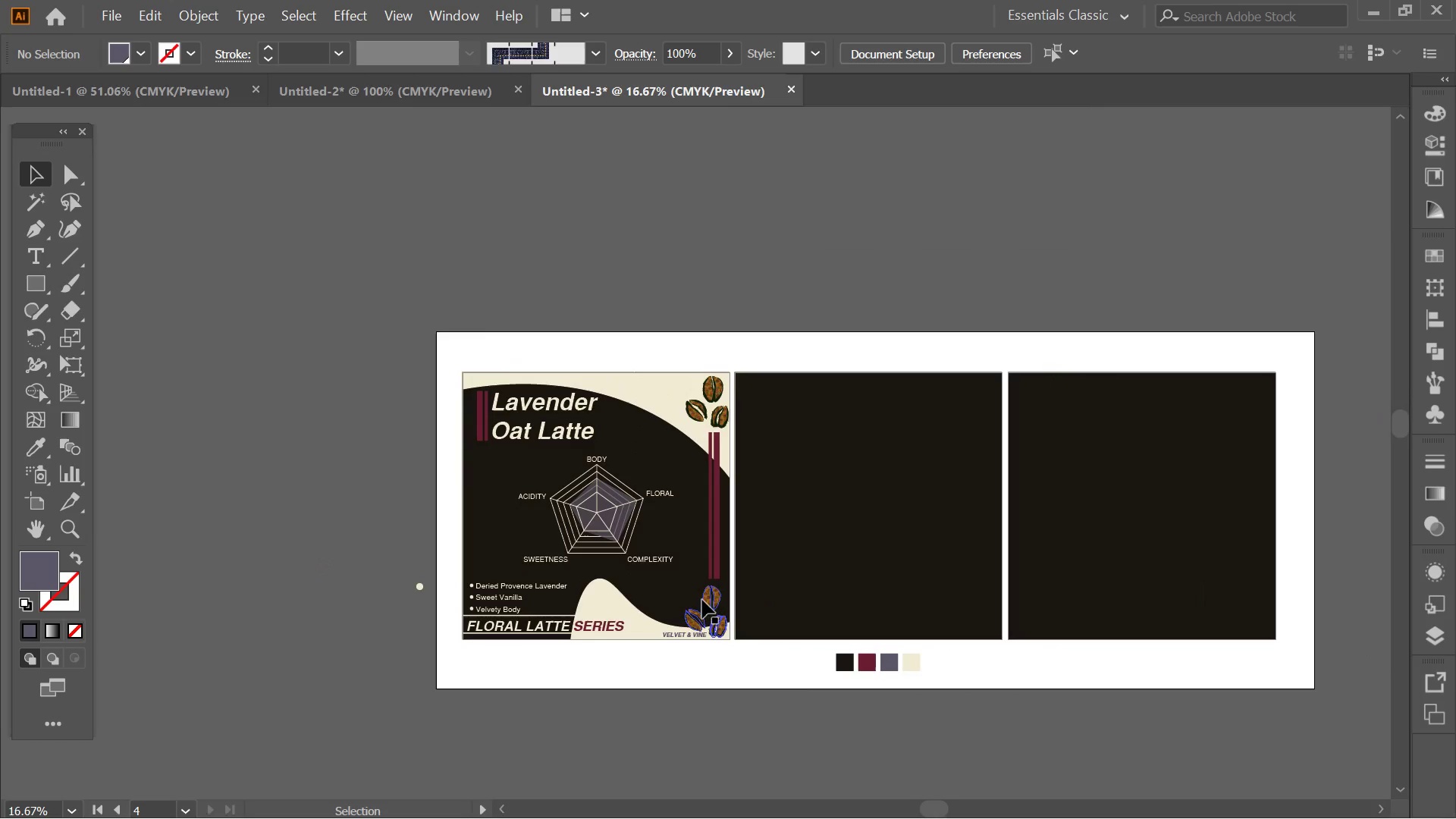 
scroll: coordinate [793, 548], scroll_direction: down, amount: 2.0
 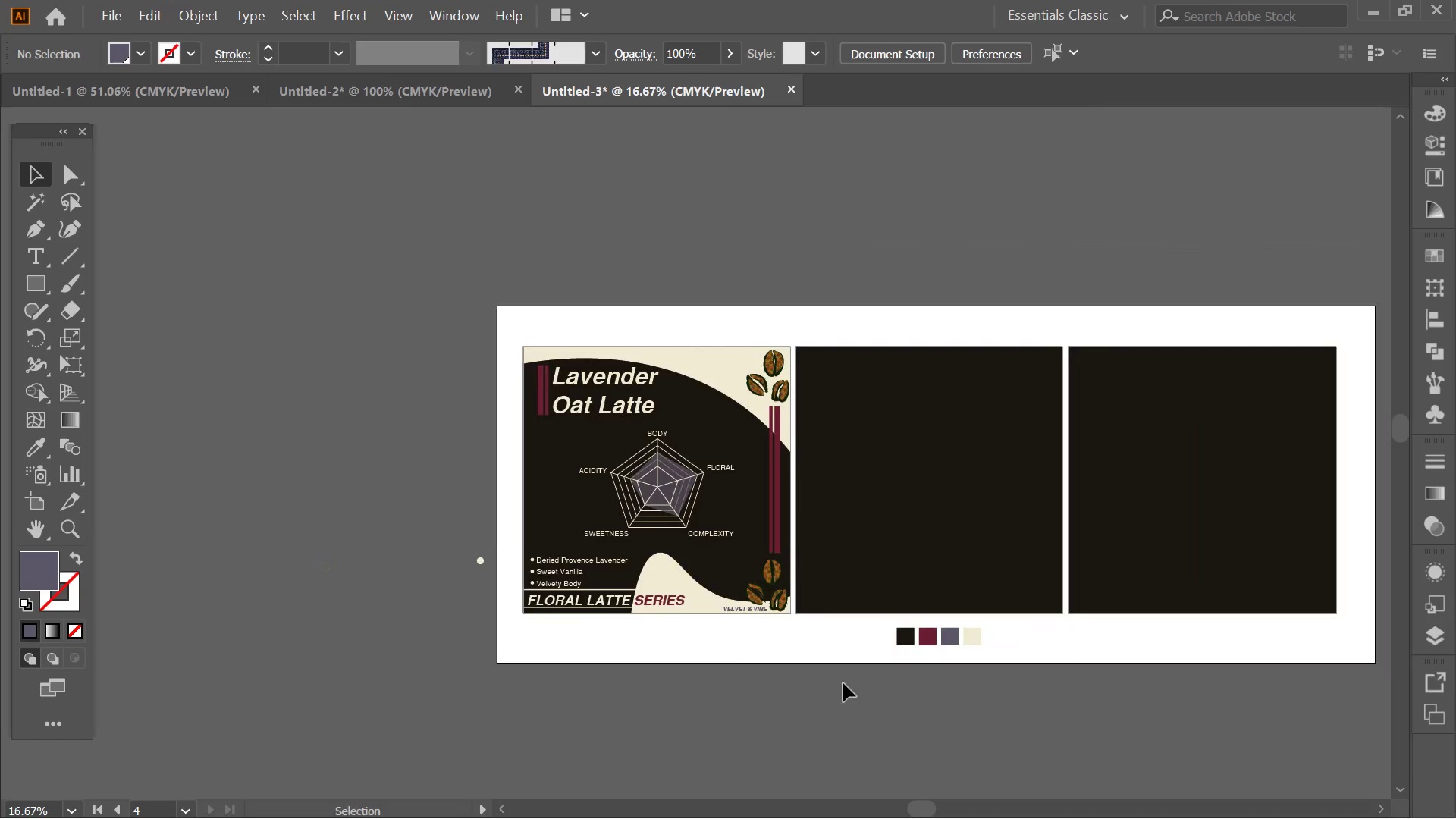 
left_click_drag(start_coordinate=[821, 690], to_coordinate=[762, 714])
 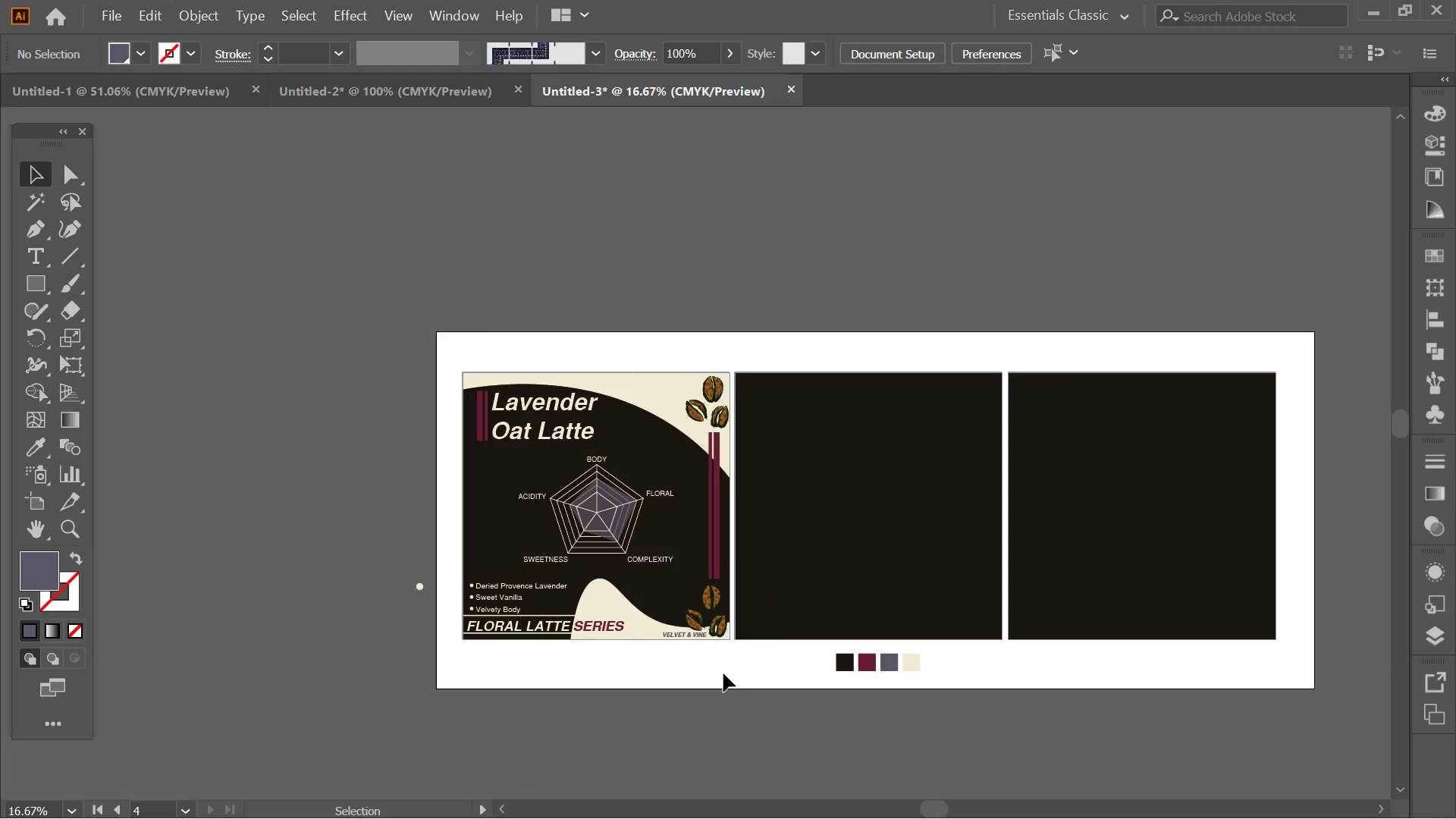 
wait(9.22)
 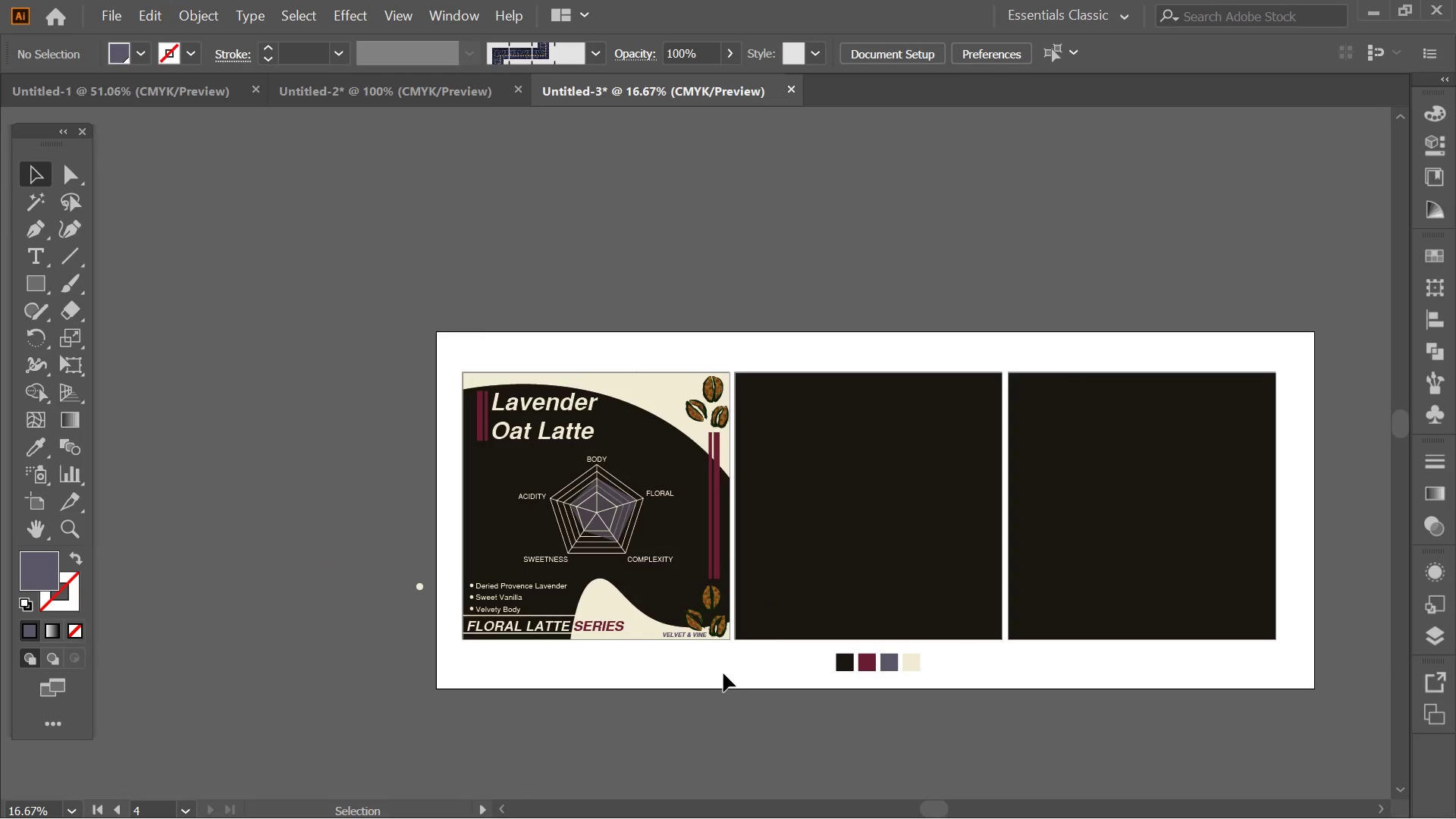 
left_click_drag(start_coordinate=[727, 673], to_coordinate=[362, 327])
 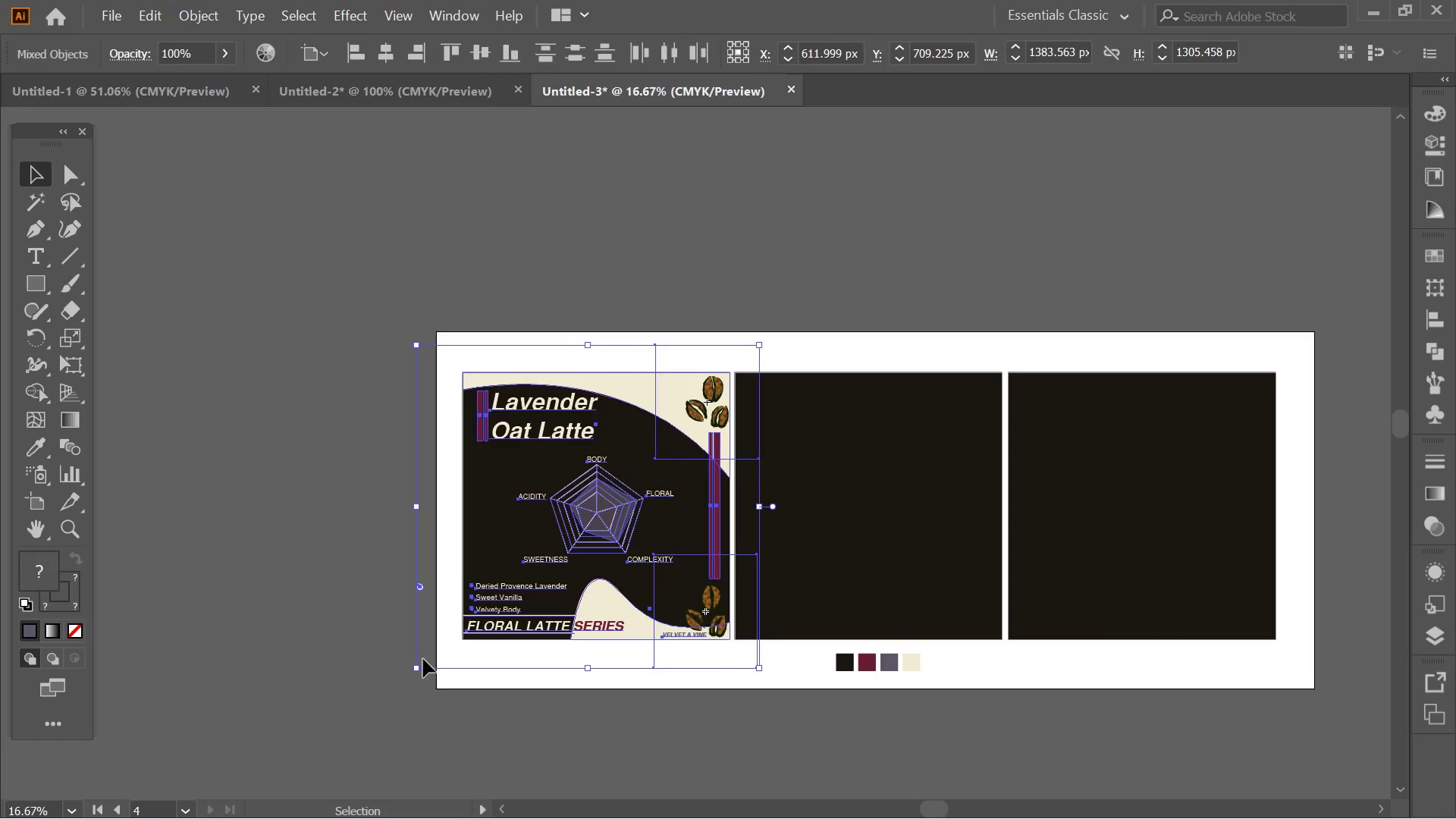 
hold_key(key=AltLeft, duration=0.78)
 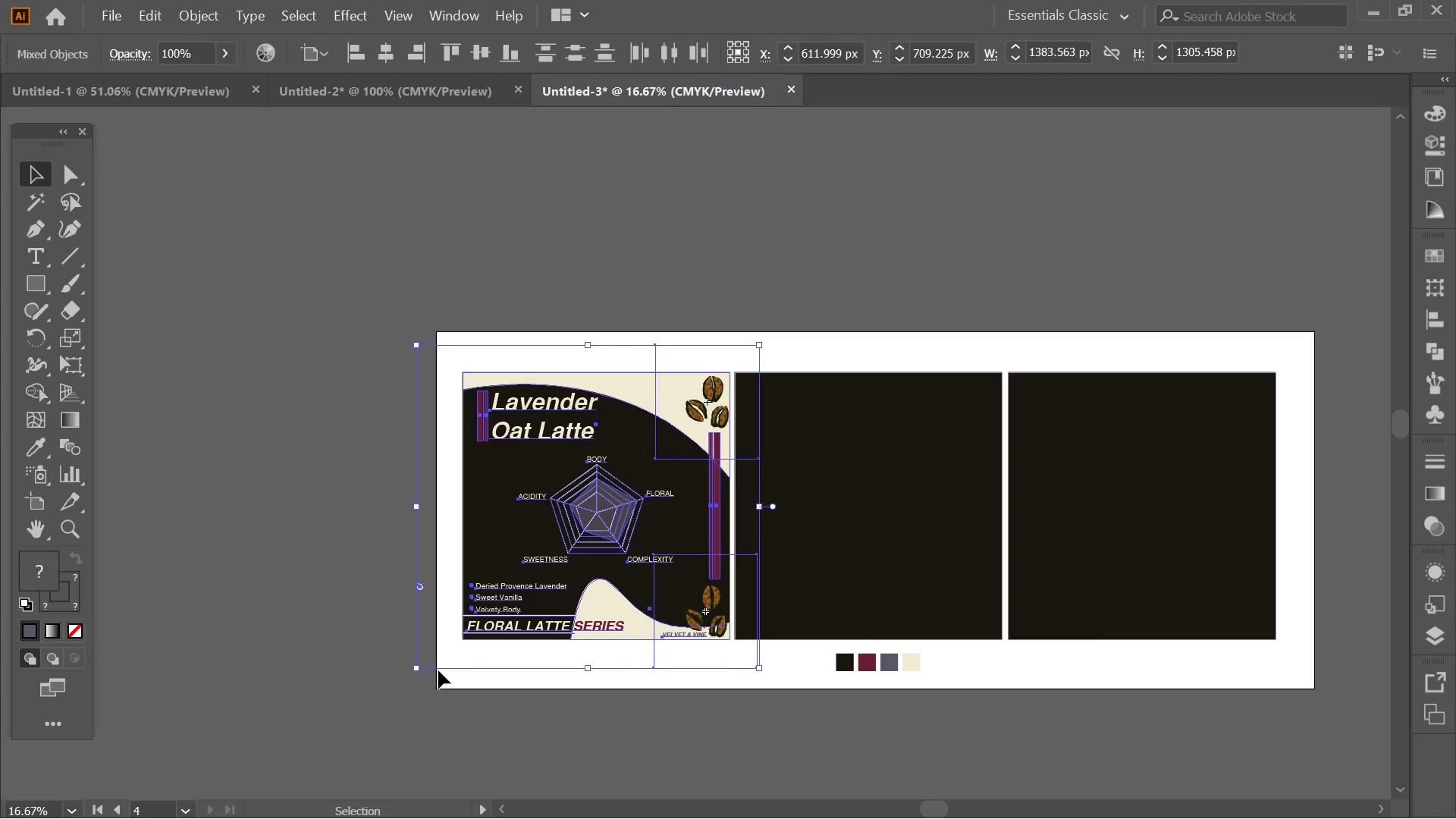 
left_click([437, 654])
 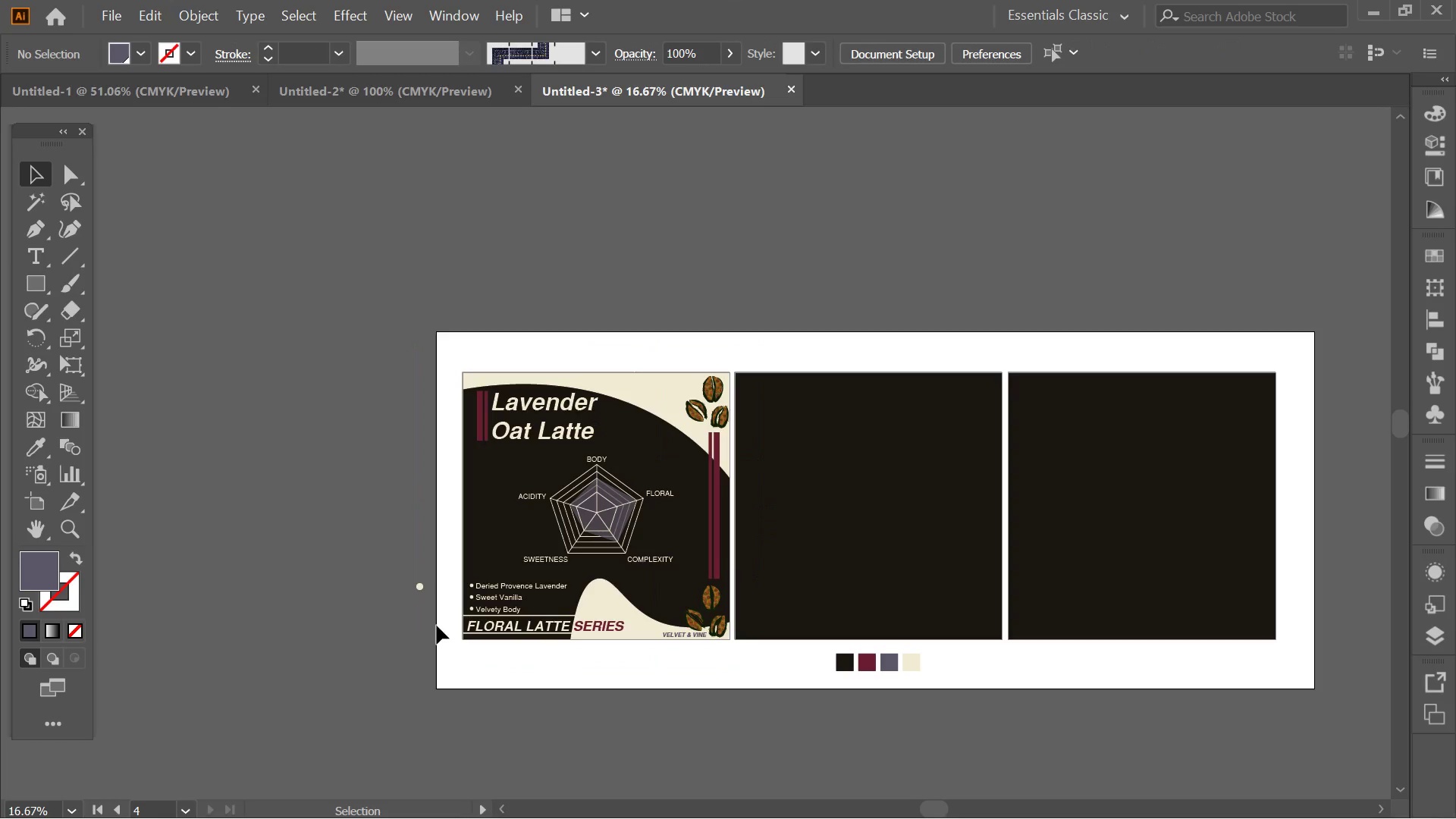 
left_click_drag(start_coordinate=[437, 626], to_coordinate=[378, 559])
 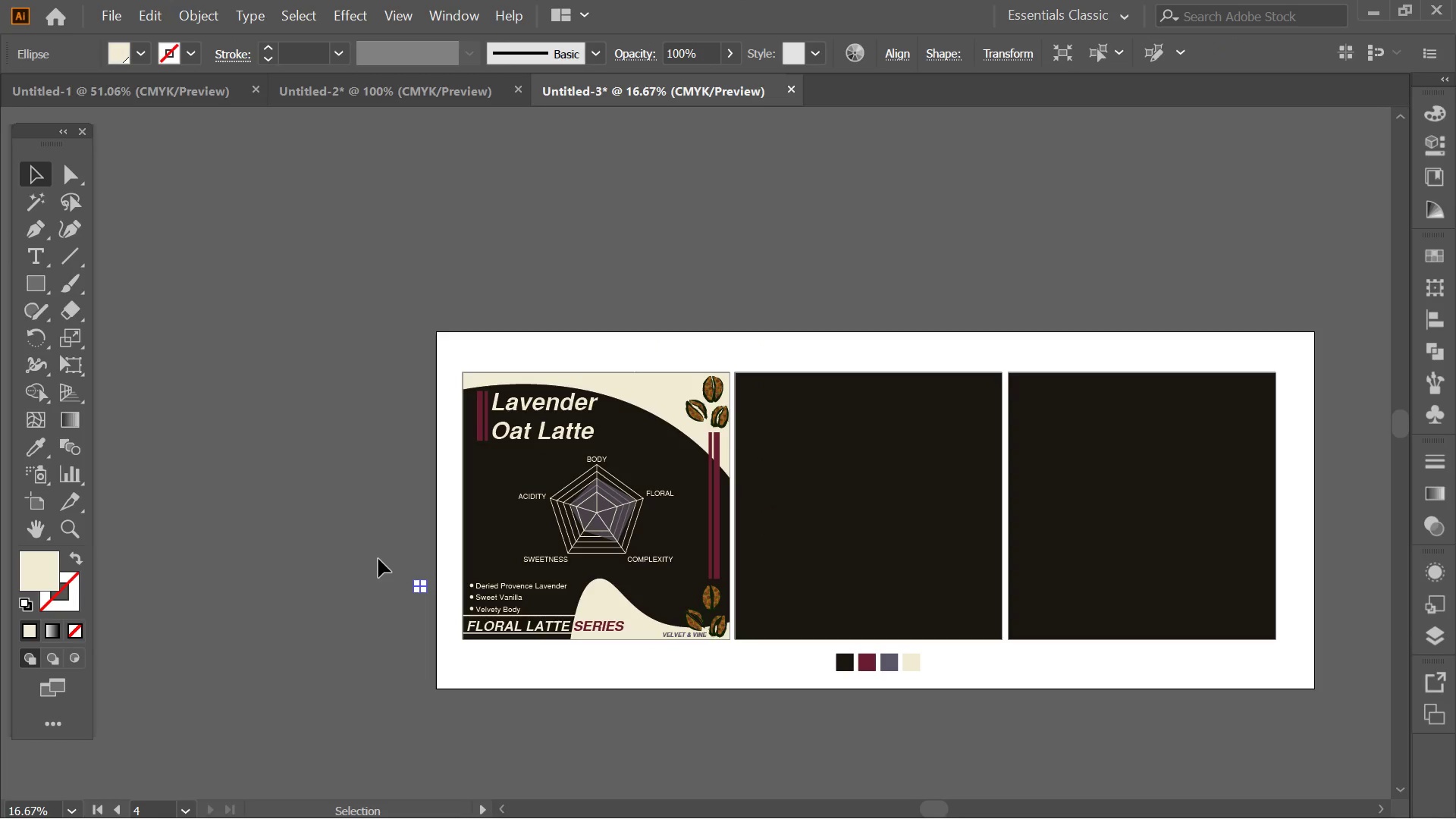 
key(Delete)
 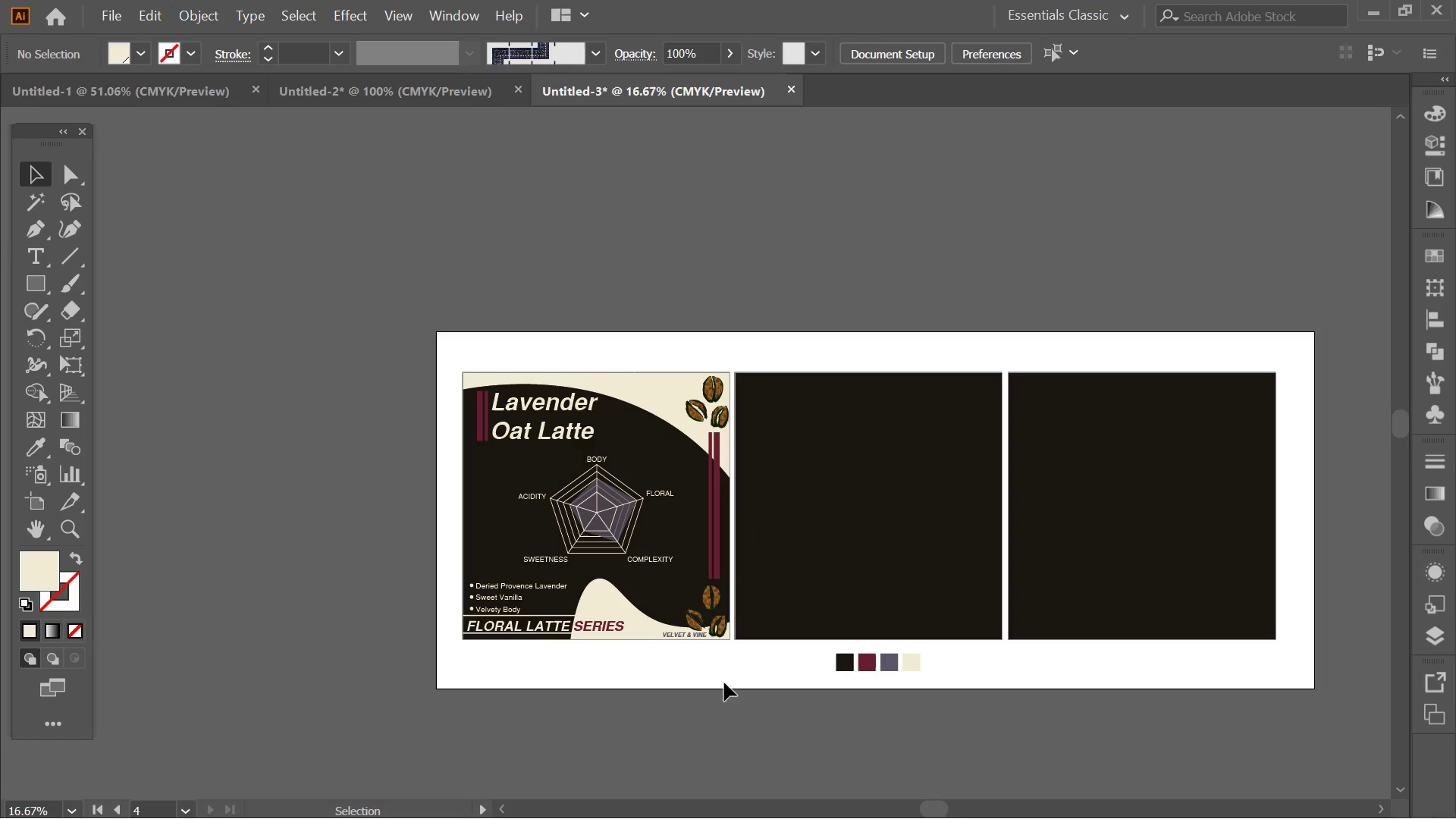 
left_click_drag(start_coordinate=[733, 653], to_coordinate=[460, 347])
 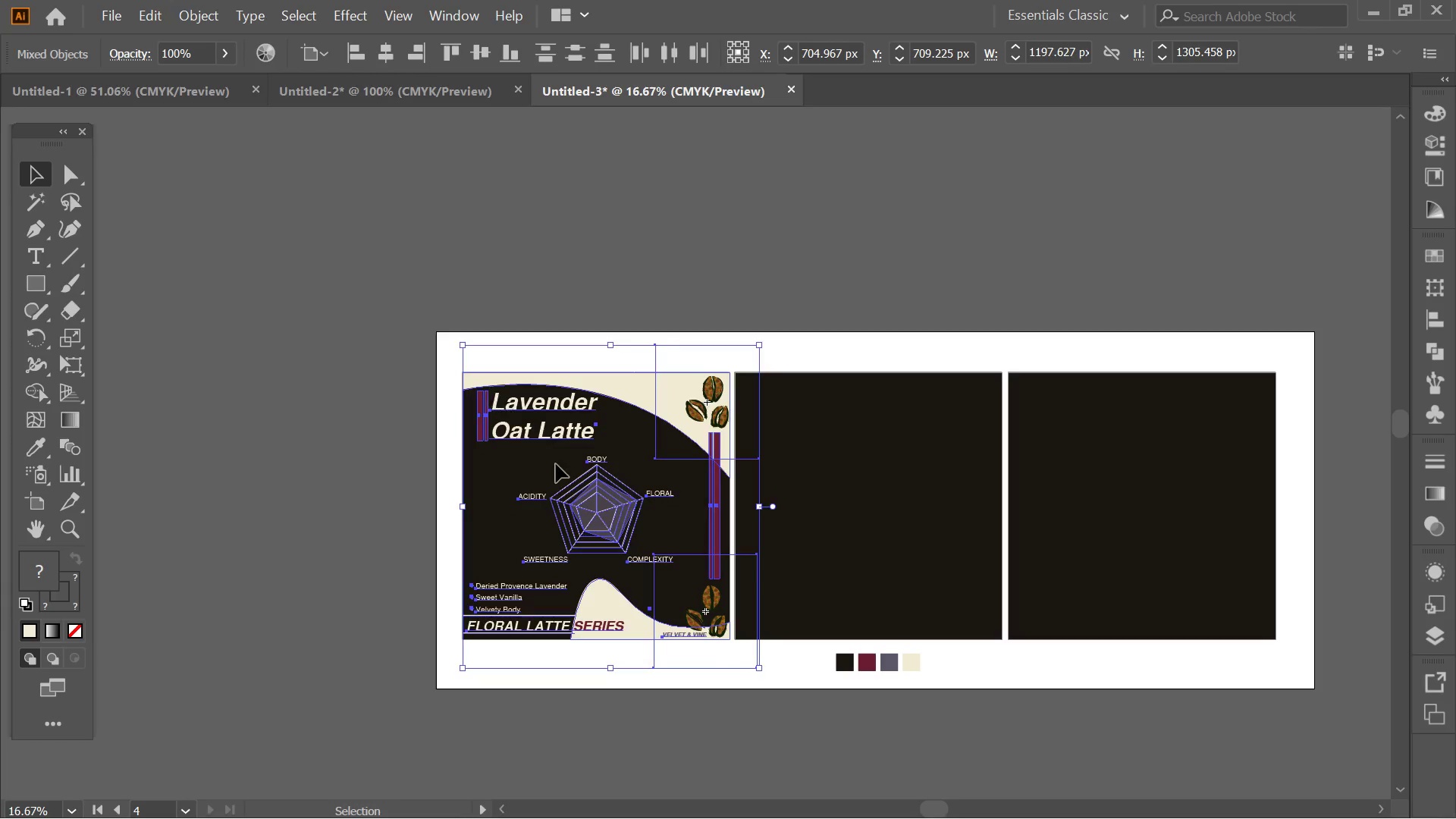 
hold_key(key=AltLeft, duration=3.83)
left_click_drag(start_coordinate=[573, 494], to_coordinate=[846, 488])
 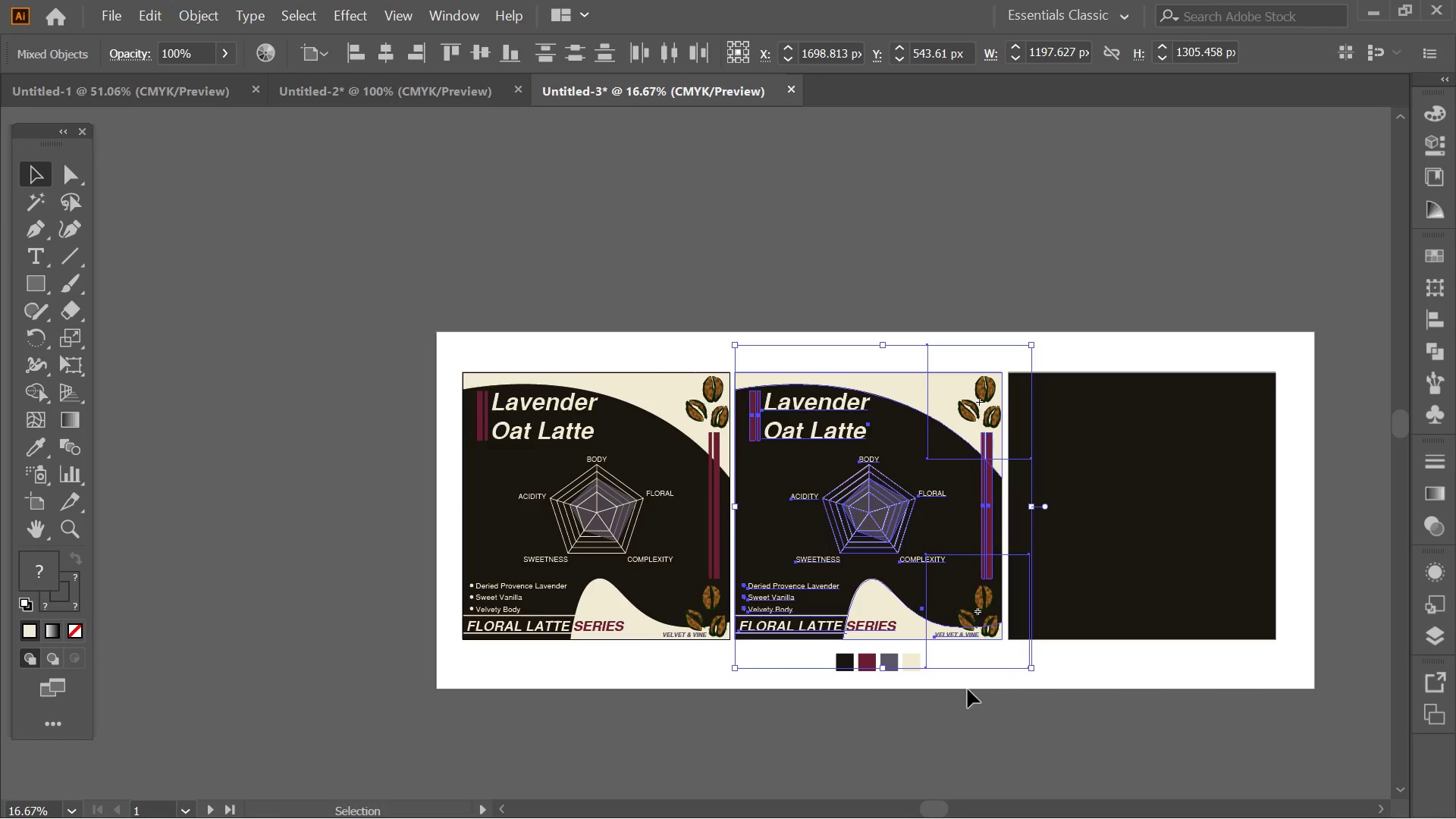 
hold_key(key=ShiftLeft, duration=3.3)
 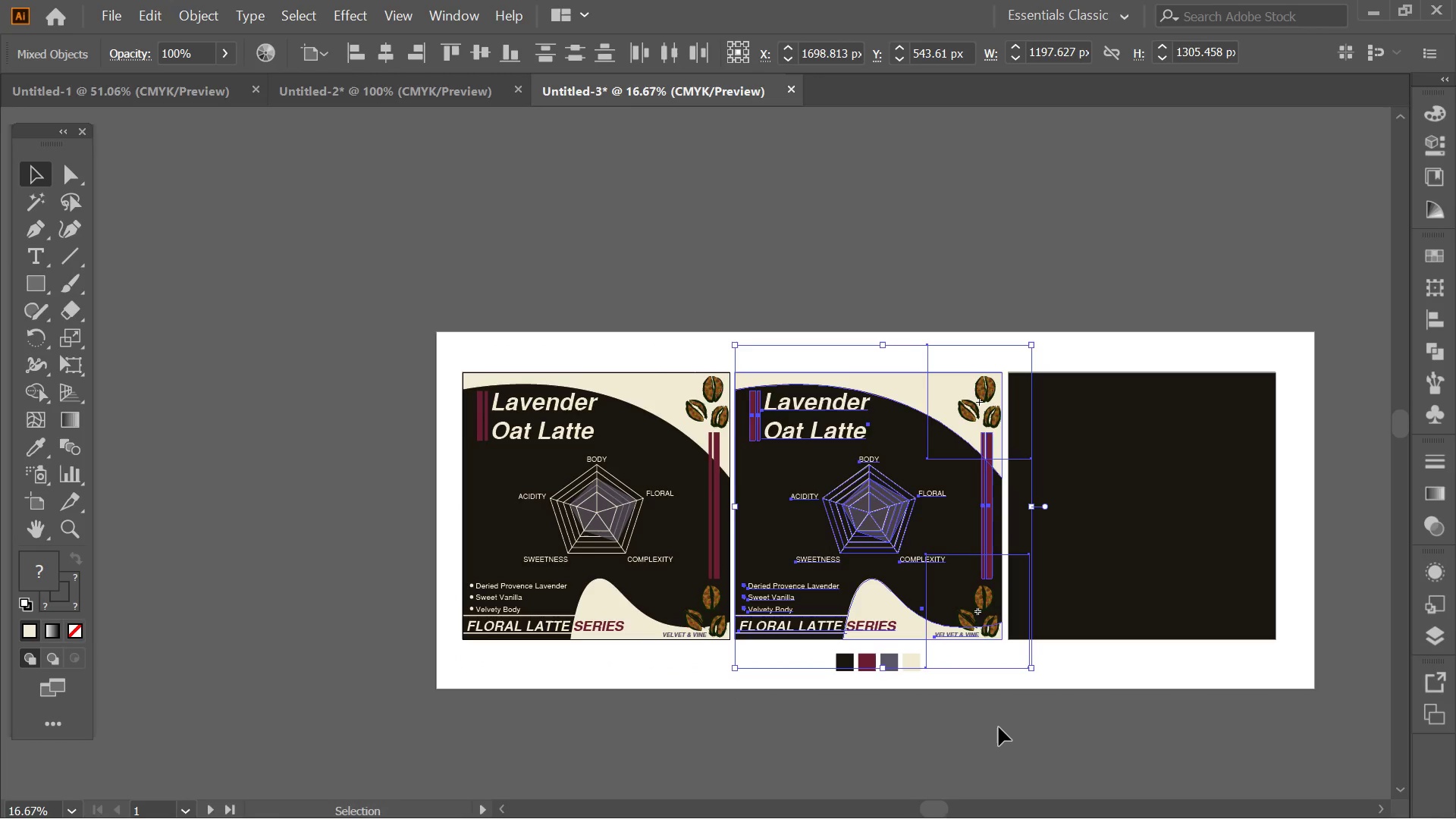 
left_click([999, 727])
 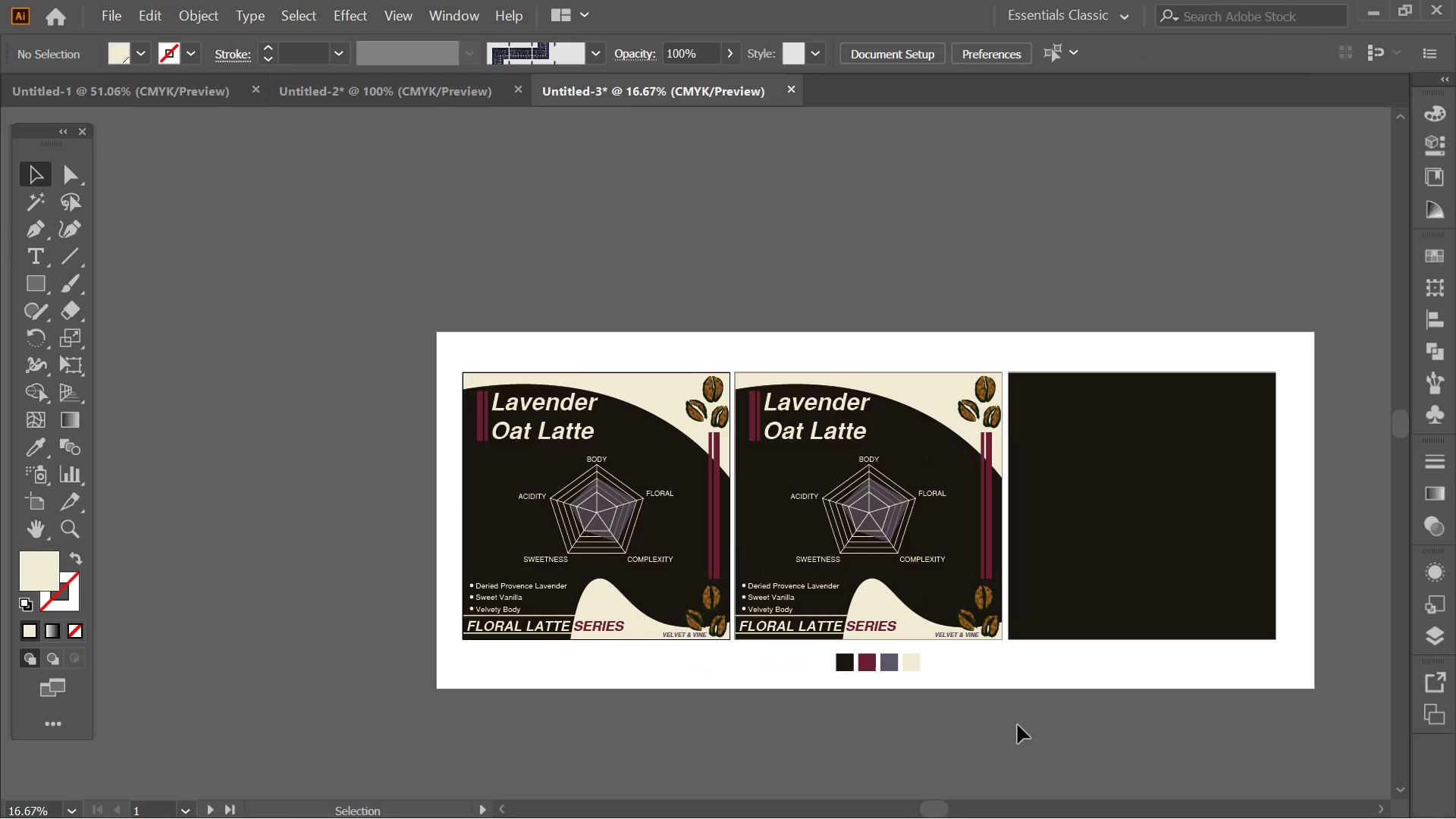 
hold_key(key=Space, duration=0.42)
 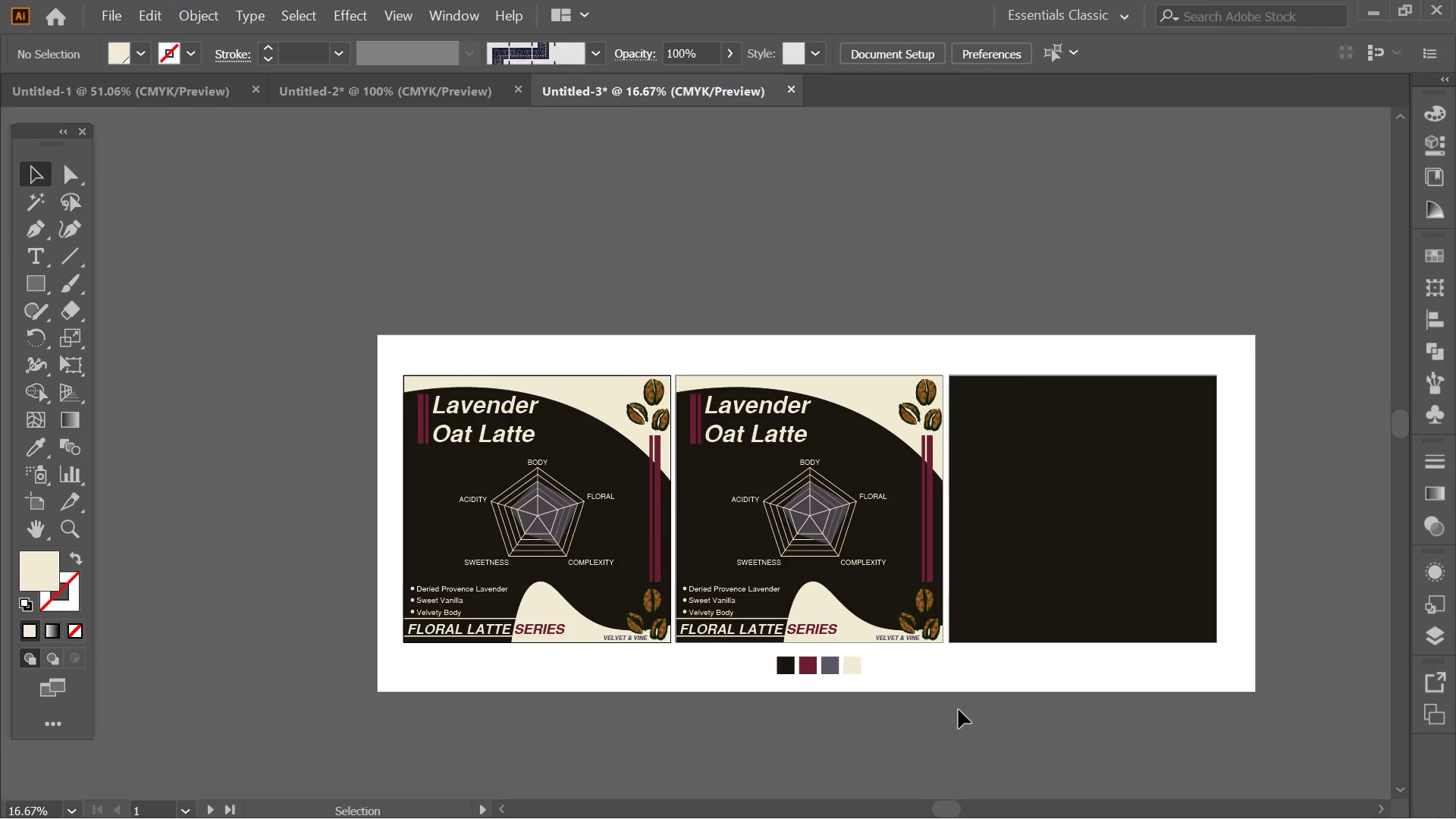 
left_click_drag(start_coordinate=[1025, 712], to_coordinate=[970, 714])
 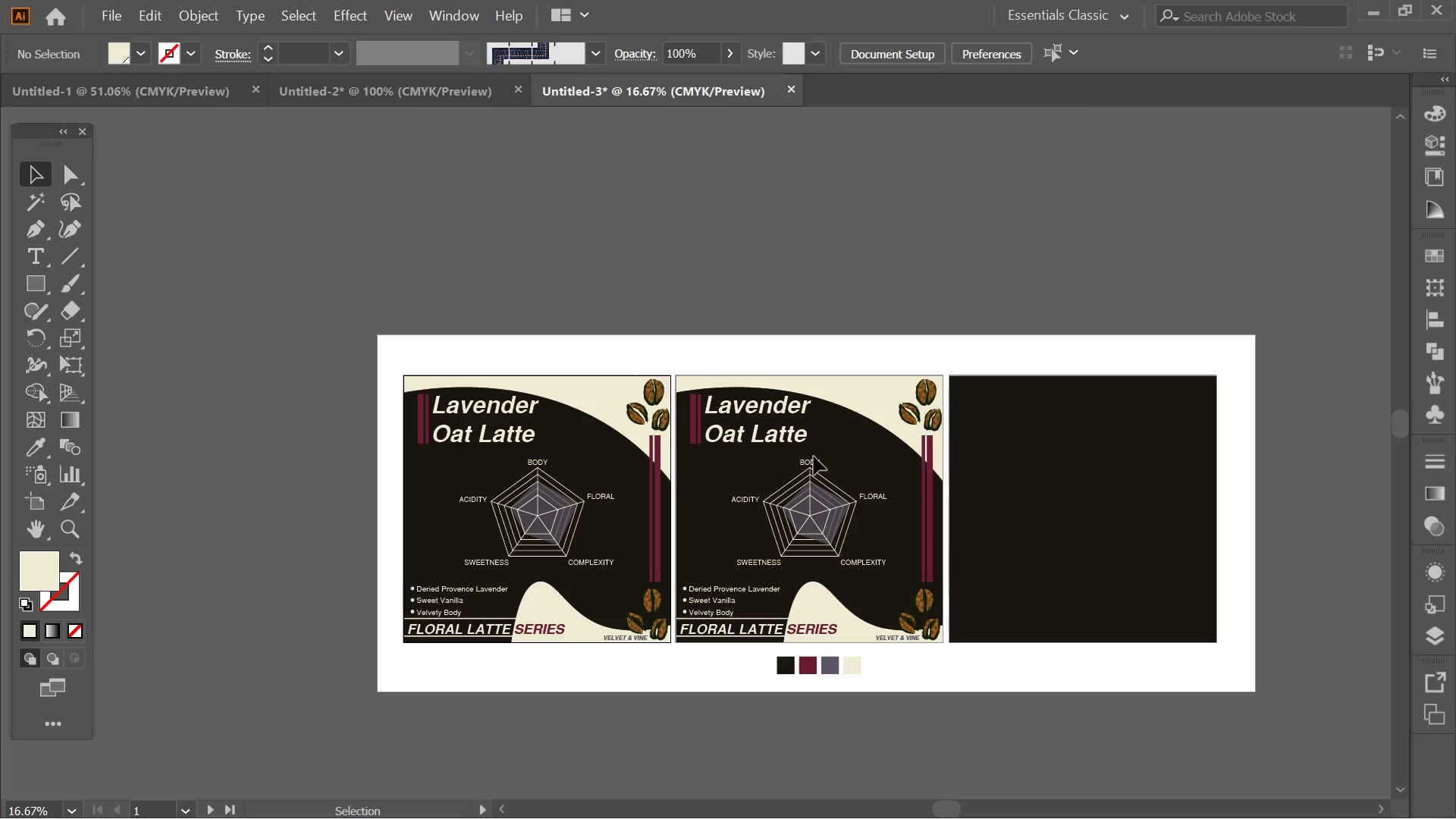 
double_click([789, 423])
 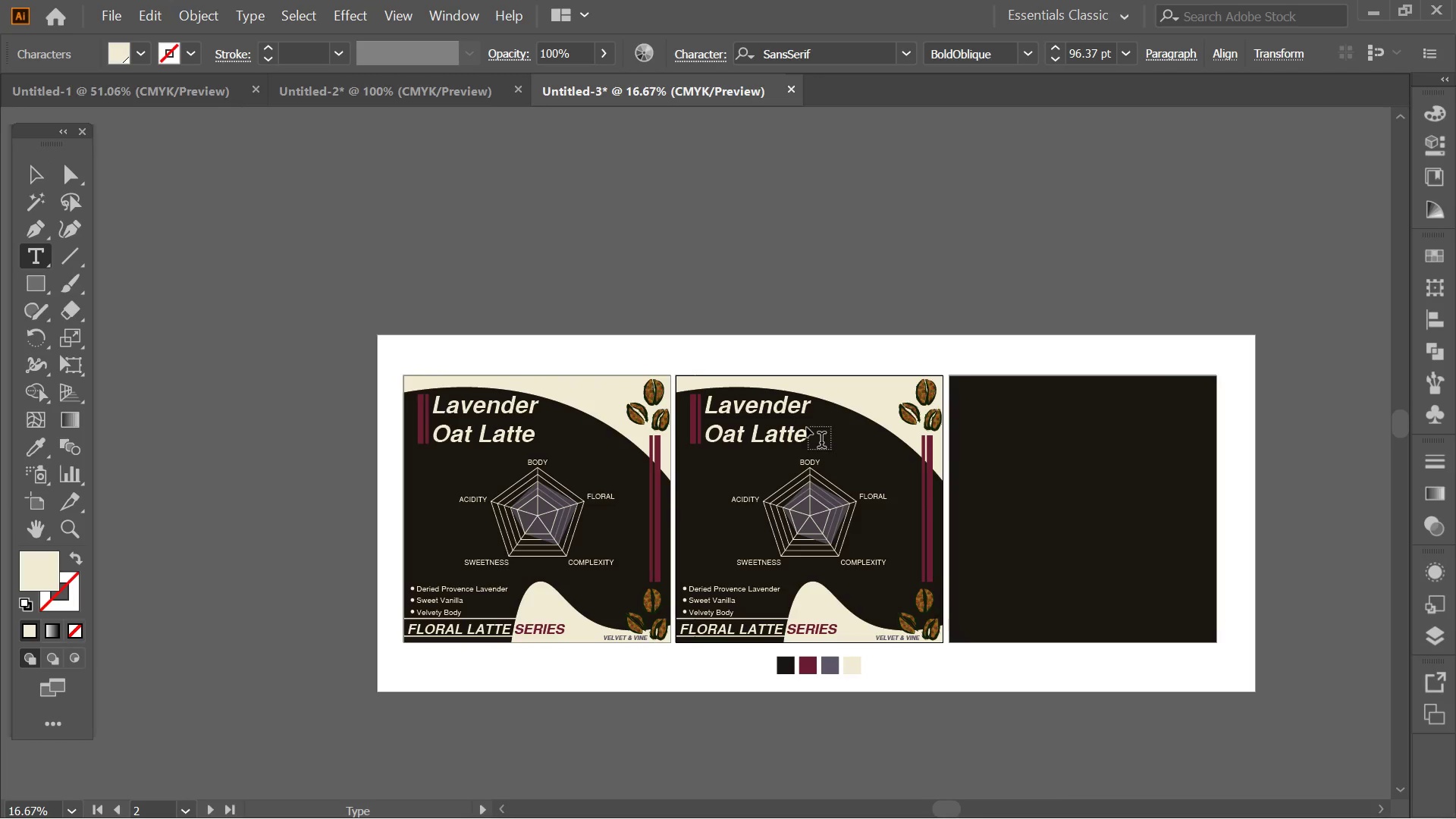 
left_click_drag(start_coordinate=[803, 437], to_coordinate=[702, 411])
 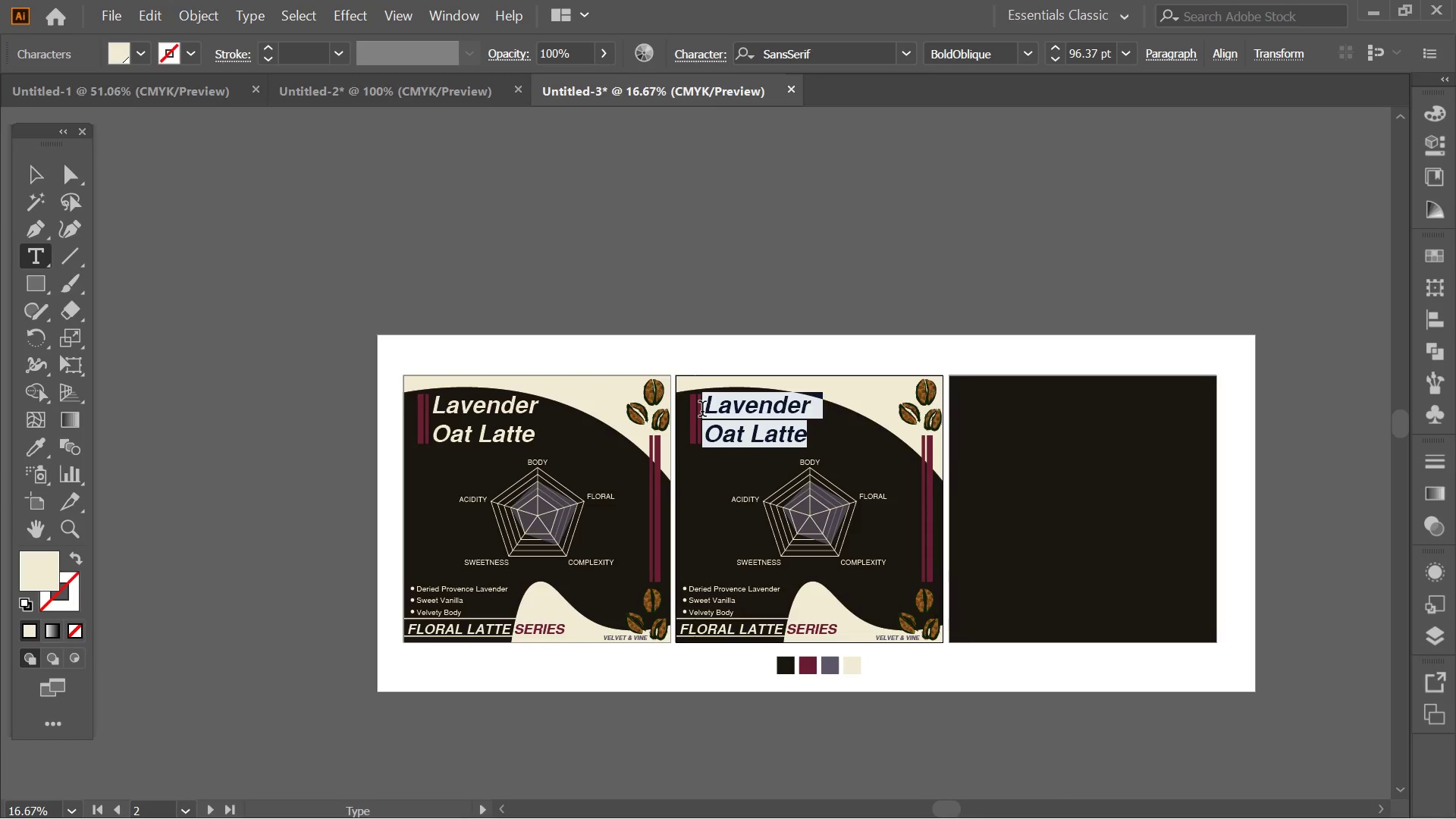 
key(Backspace)
type(HIBISCUS)
 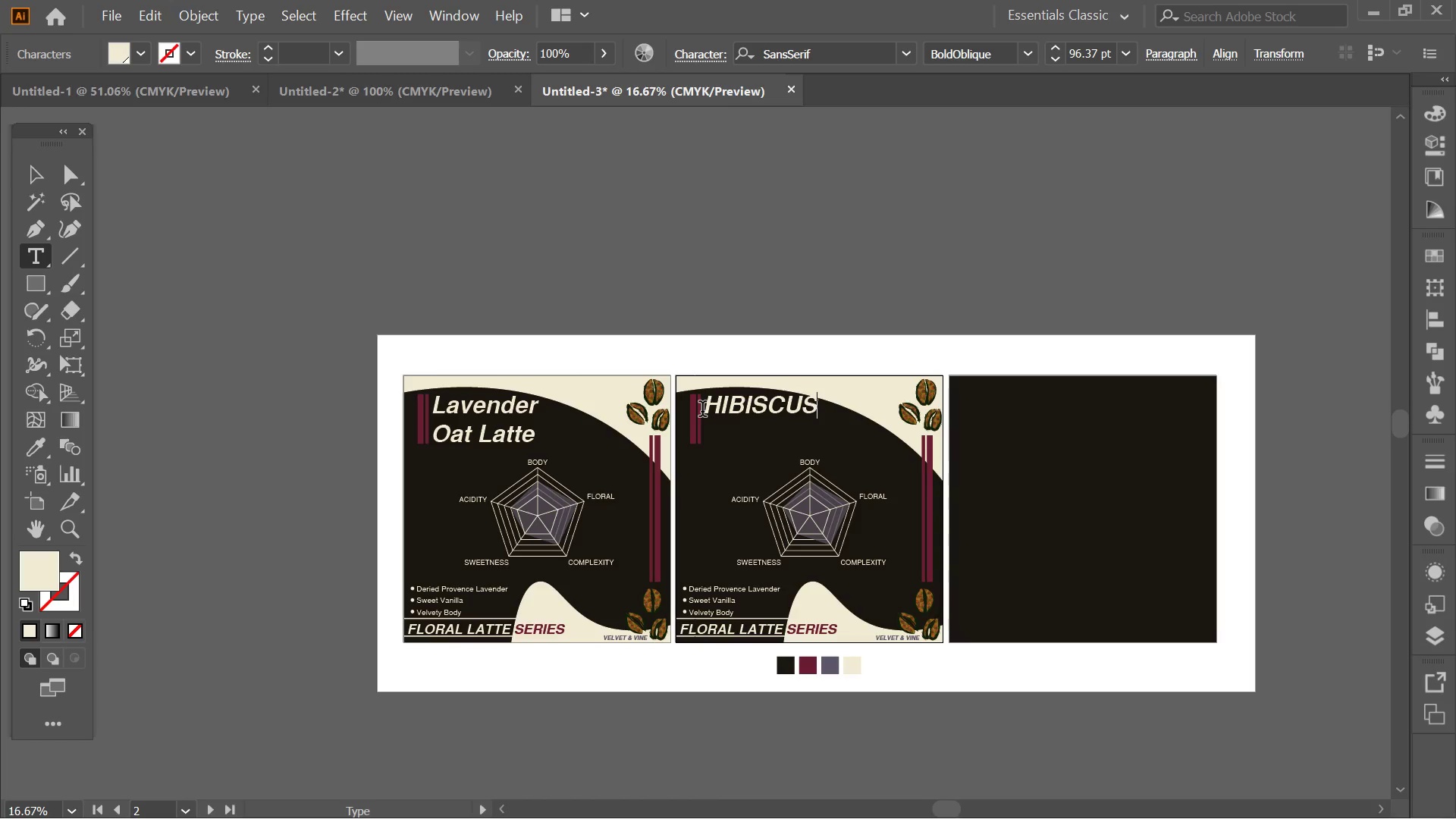 
key(Enter)
 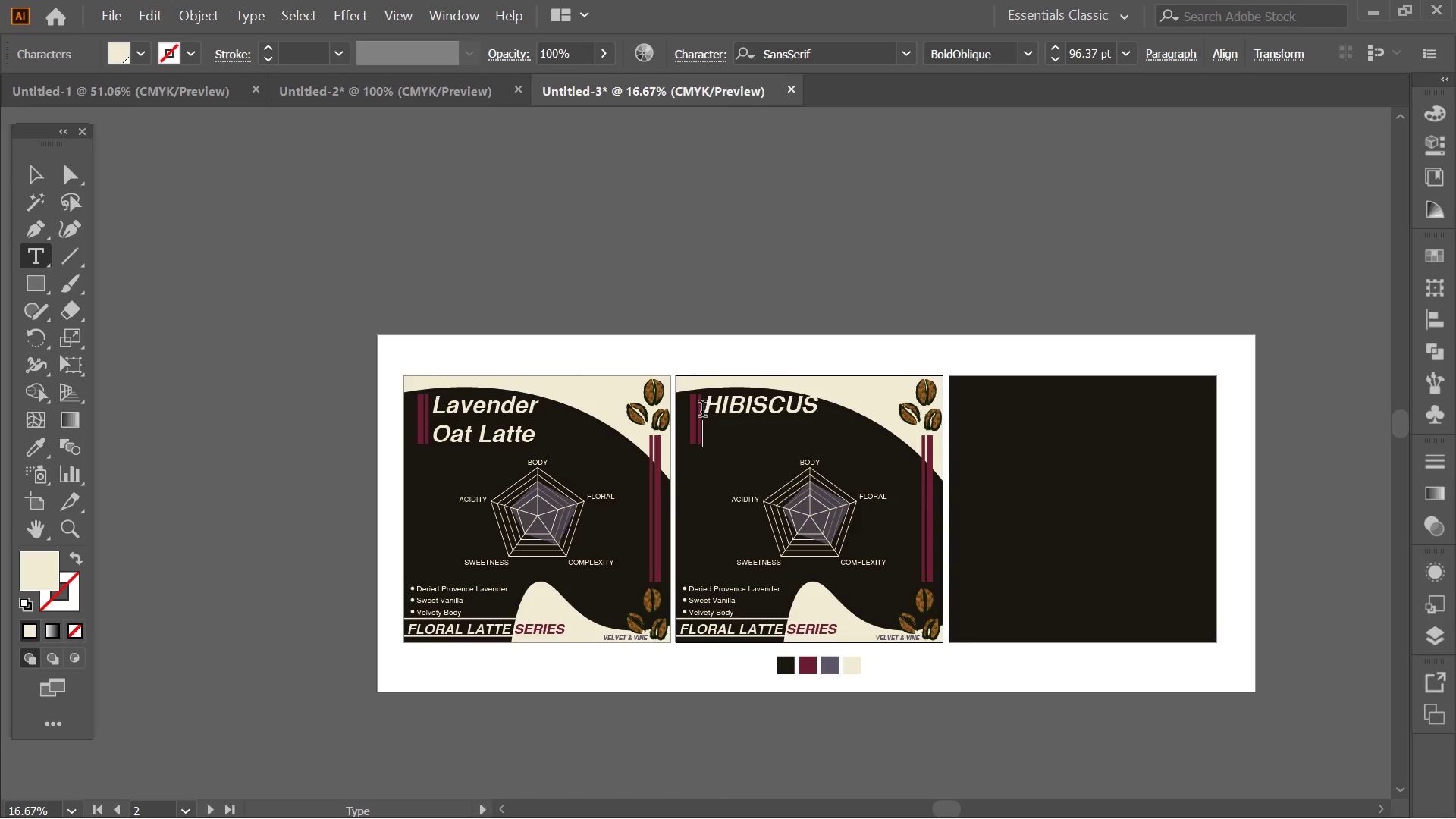 
type(ES)
key(Backspace)
key(Backspace)
key(Backspace)
key(Backspace)
key(Backspace)
key(Backspace)
key(Backspace)
key(Backspace)
key(Backspace)
key(Backspace)
type(ibi)
 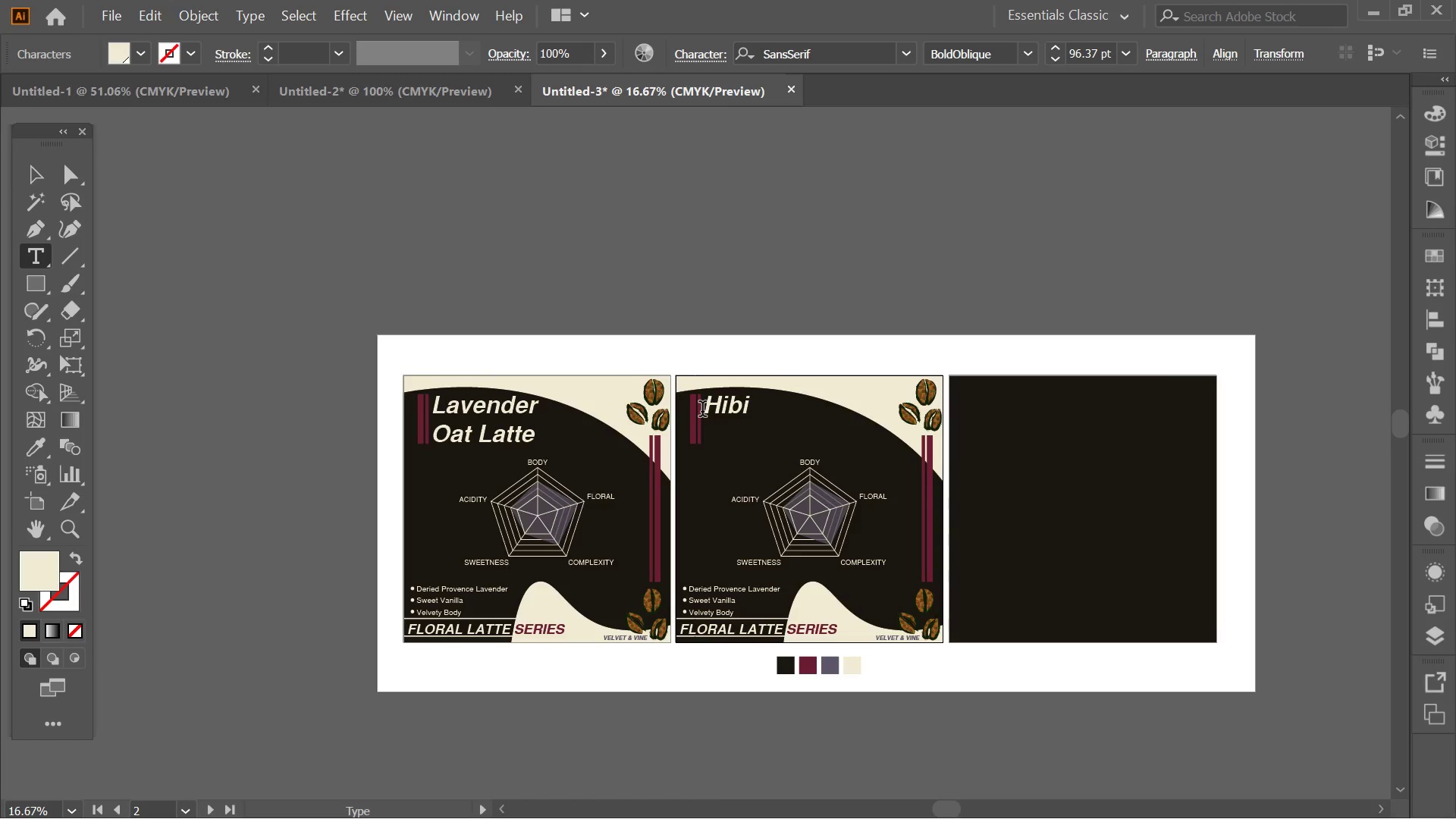 
type(scus)
 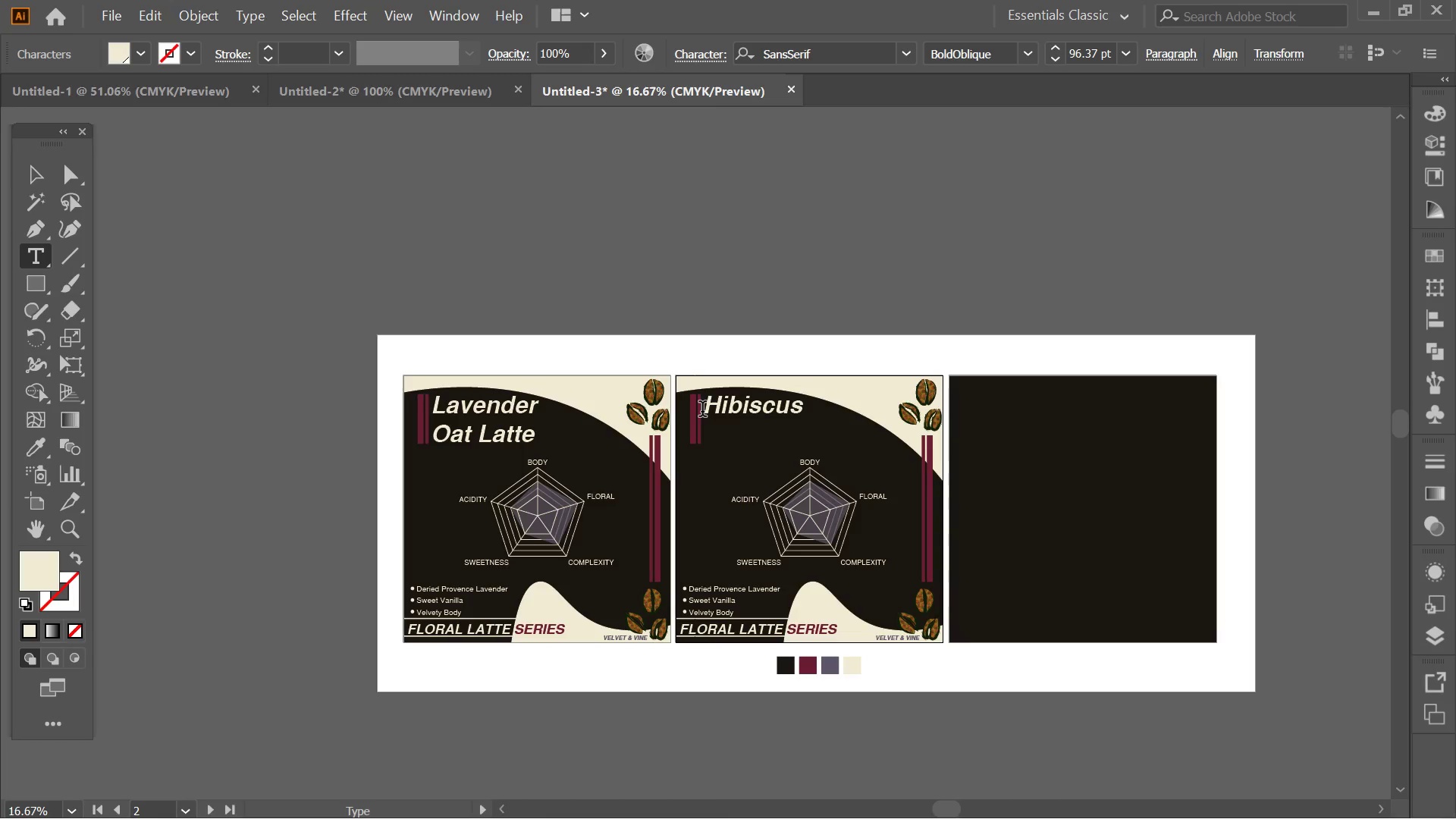 
key(Enter)
 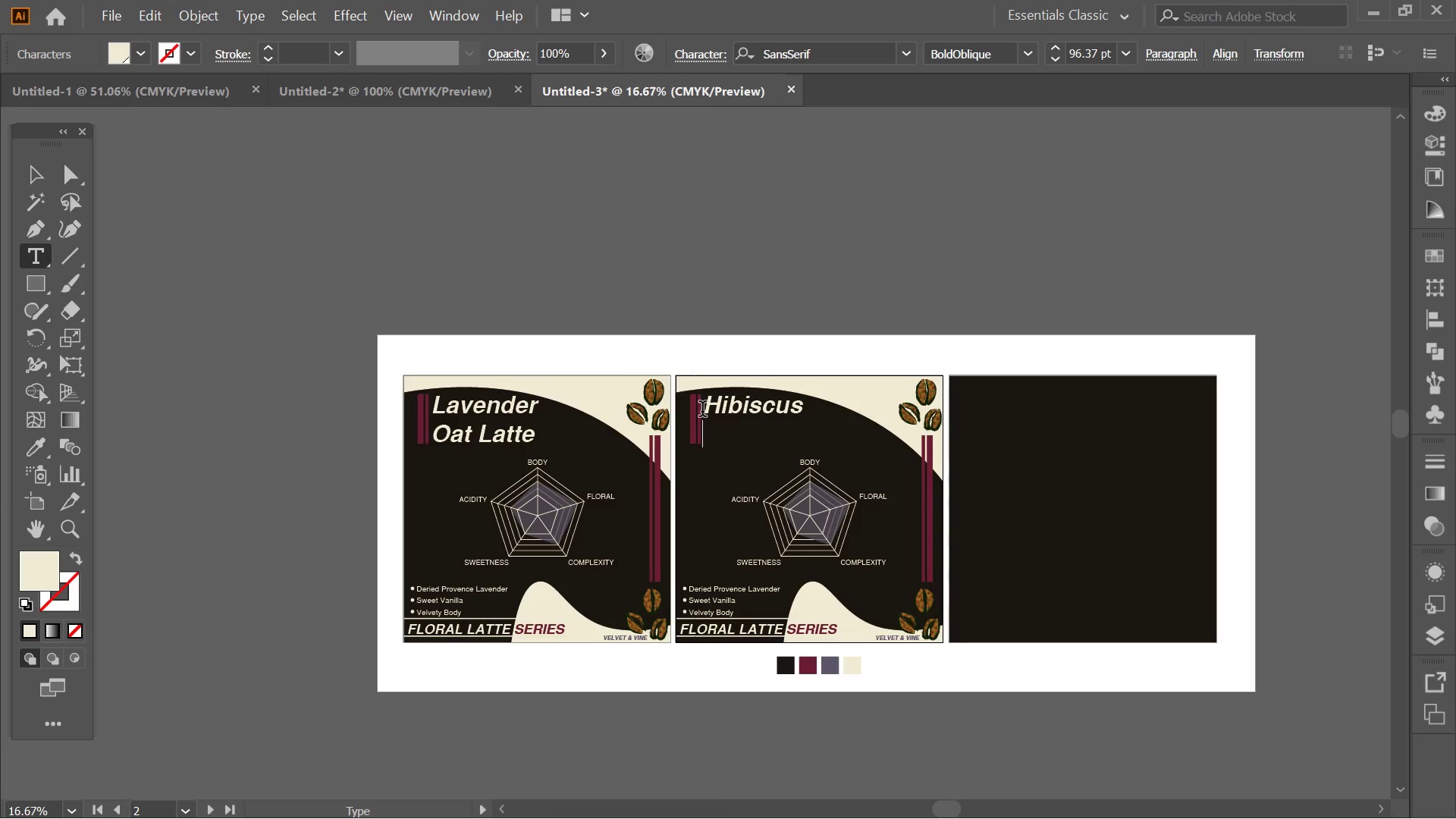 
type(Ep)
key(Backspace)
type(spresso Tob)
key(Backspace)
type(nic)
 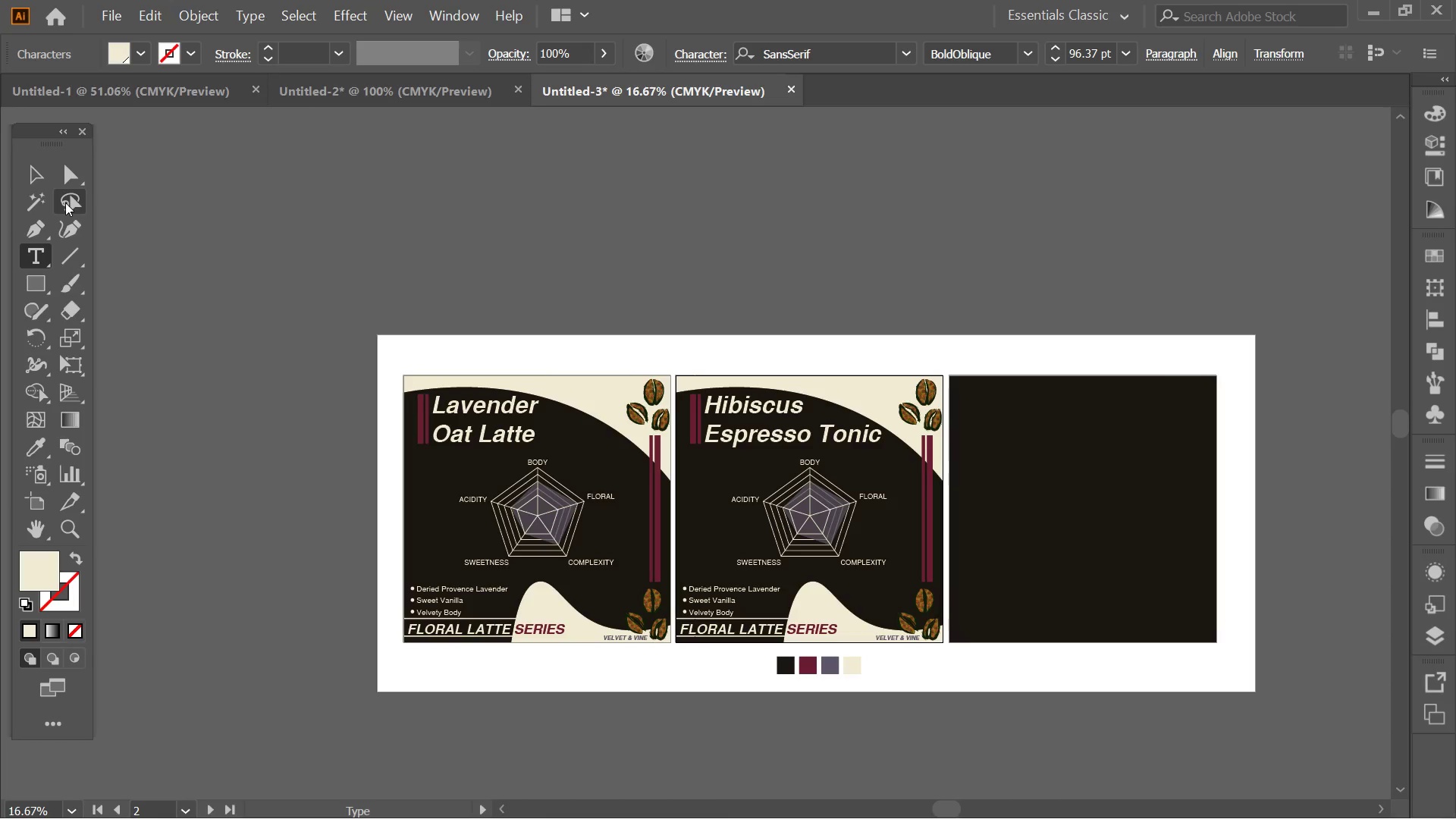 
left_click([27, 171])
 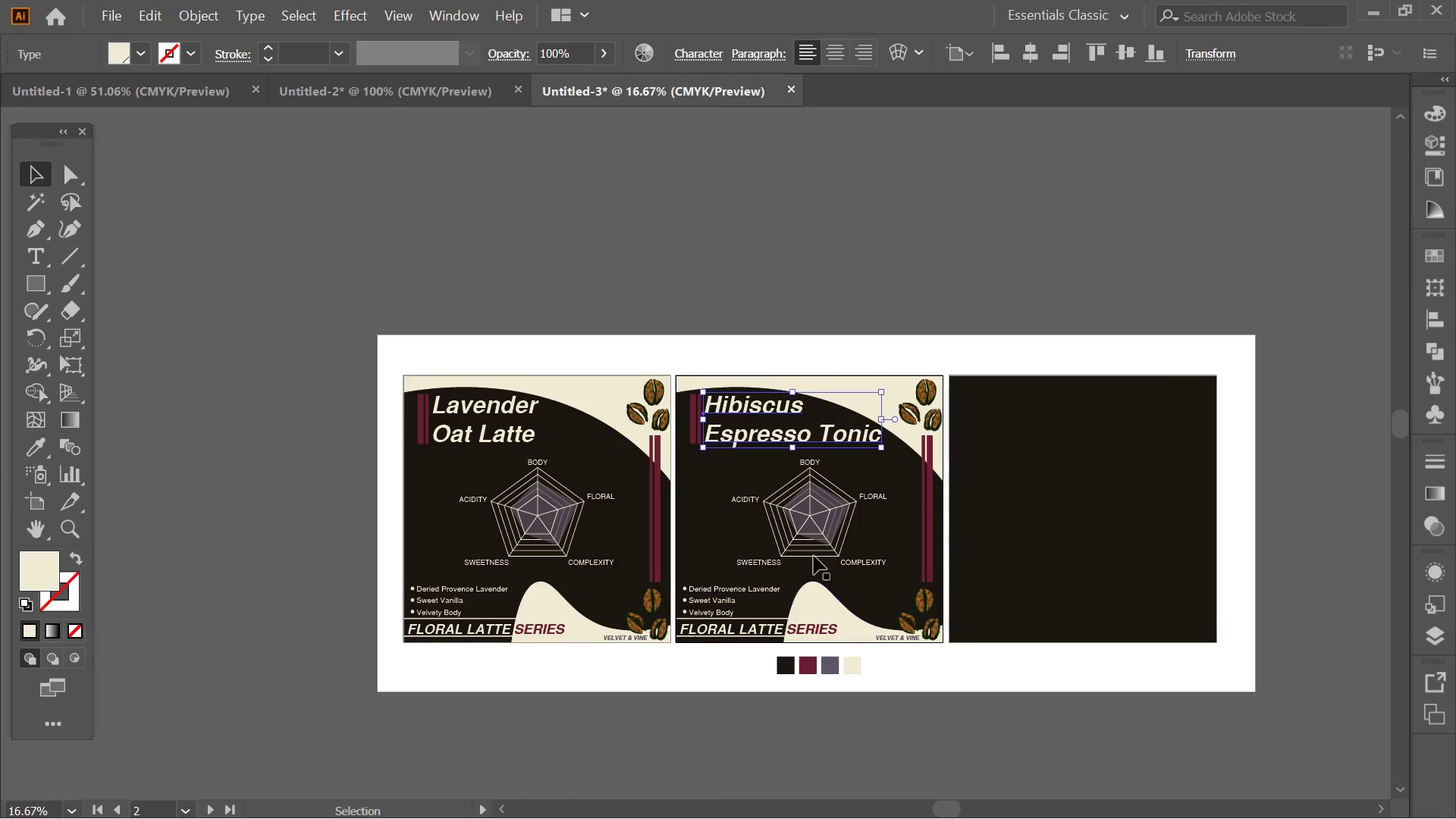 
left_click([811, 552])
 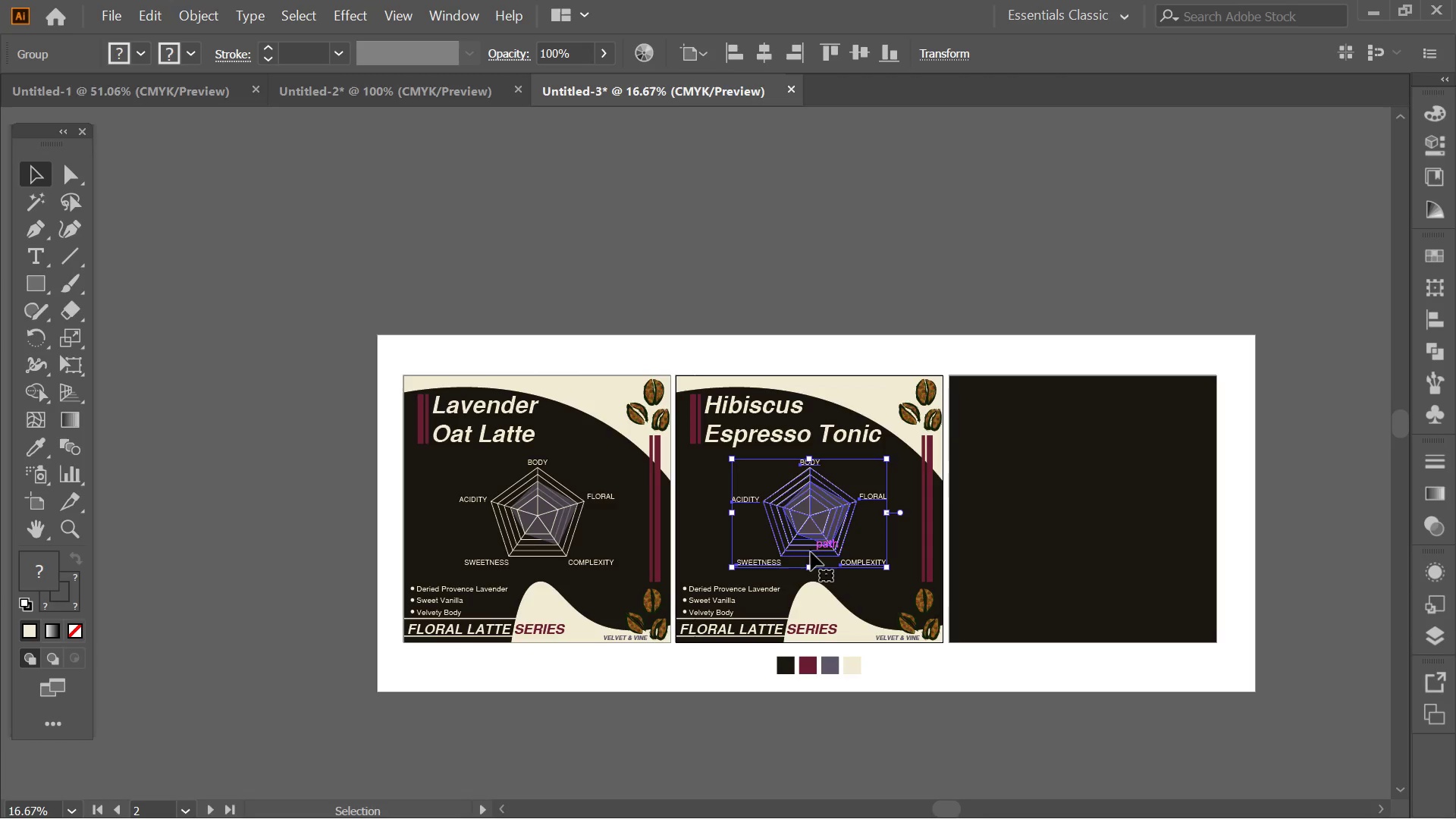 
key(Delete)
 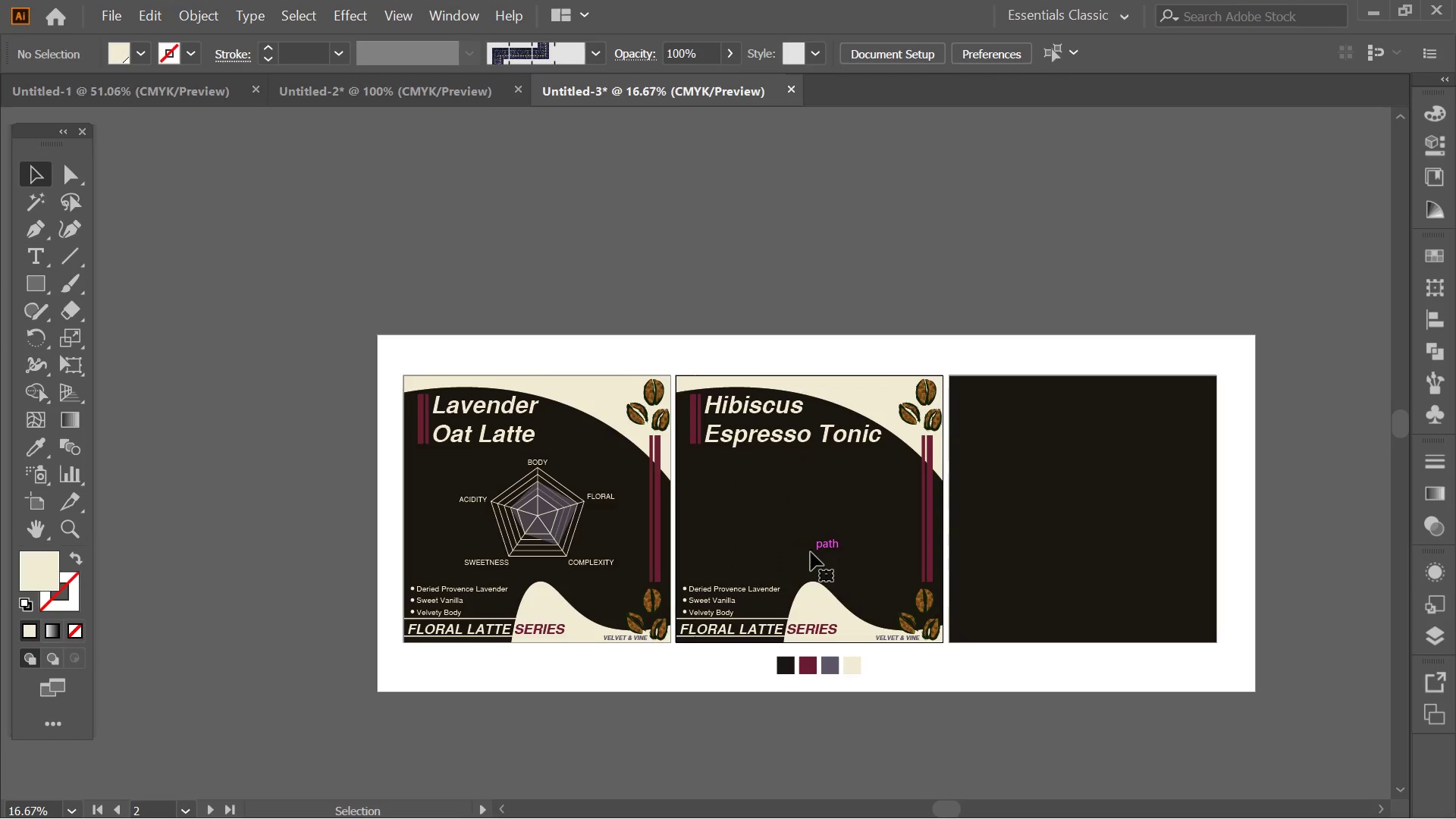 
hold_key(key=Space, duration=0.67)
 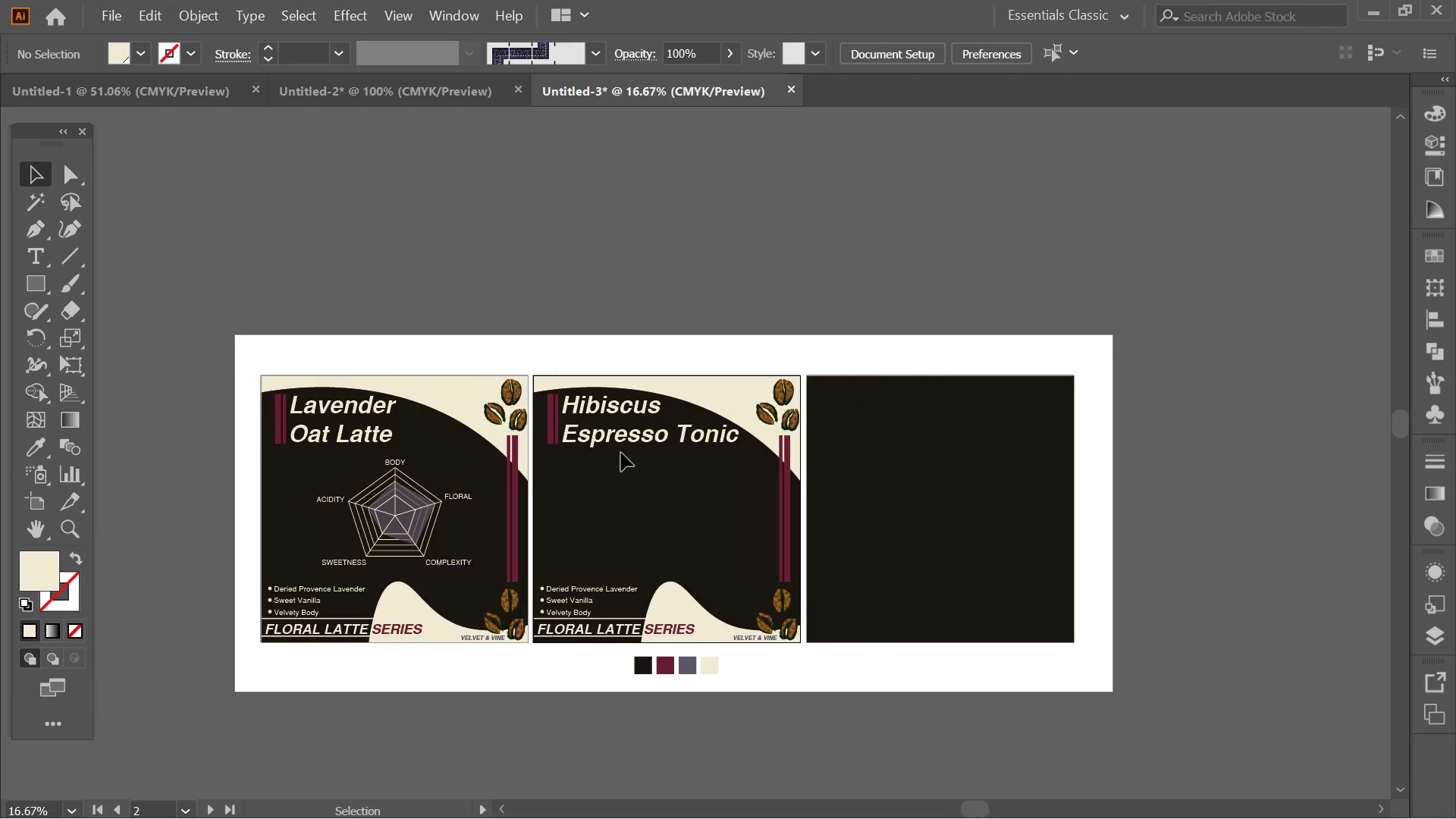 
left_click_drag(start_coordinate=[764, 388], to_coordinate=[623, 388])
 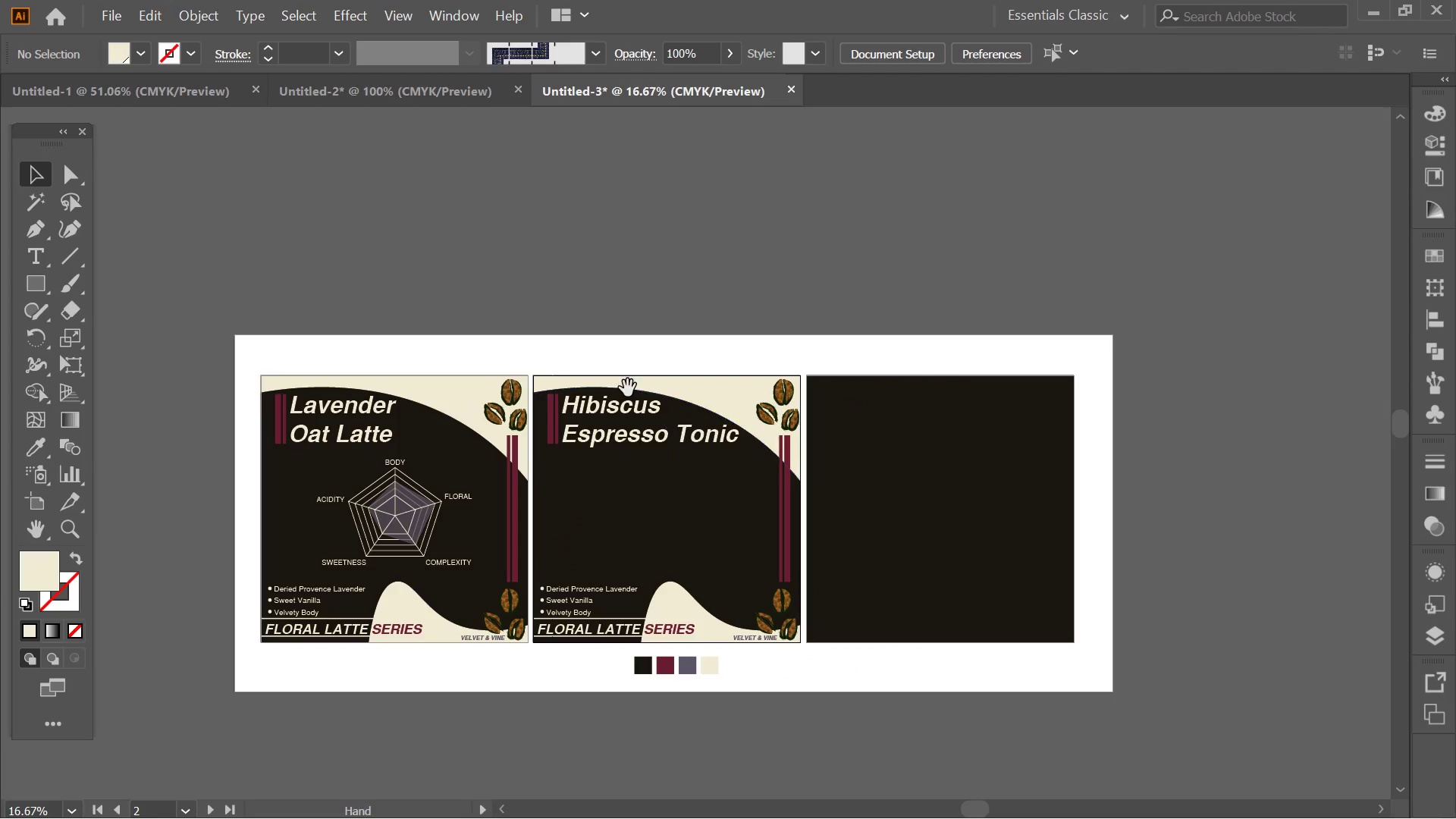 
hold_key(key=Space, duration=1.81)
 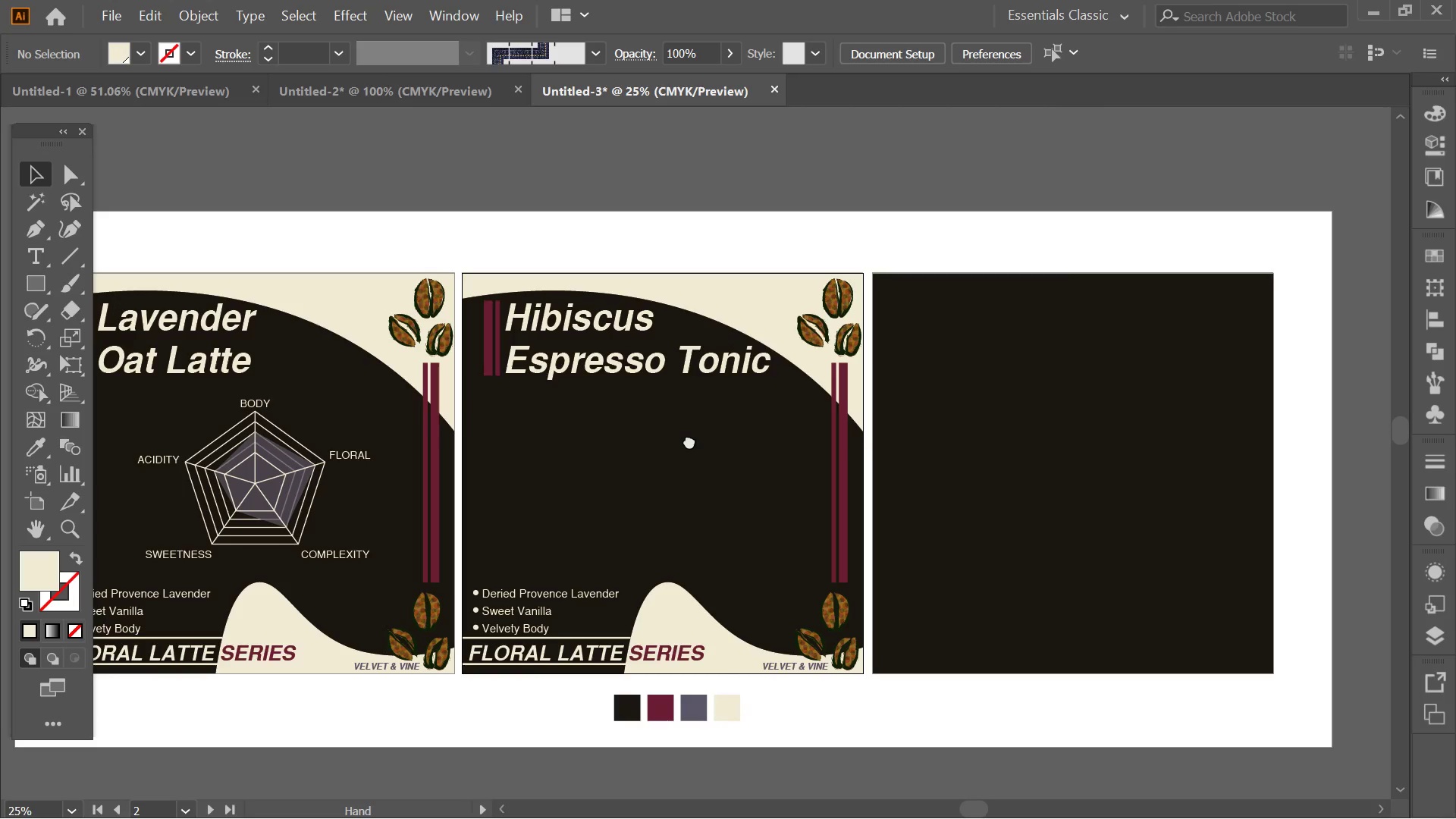 
key(Alt+AltLeft)
 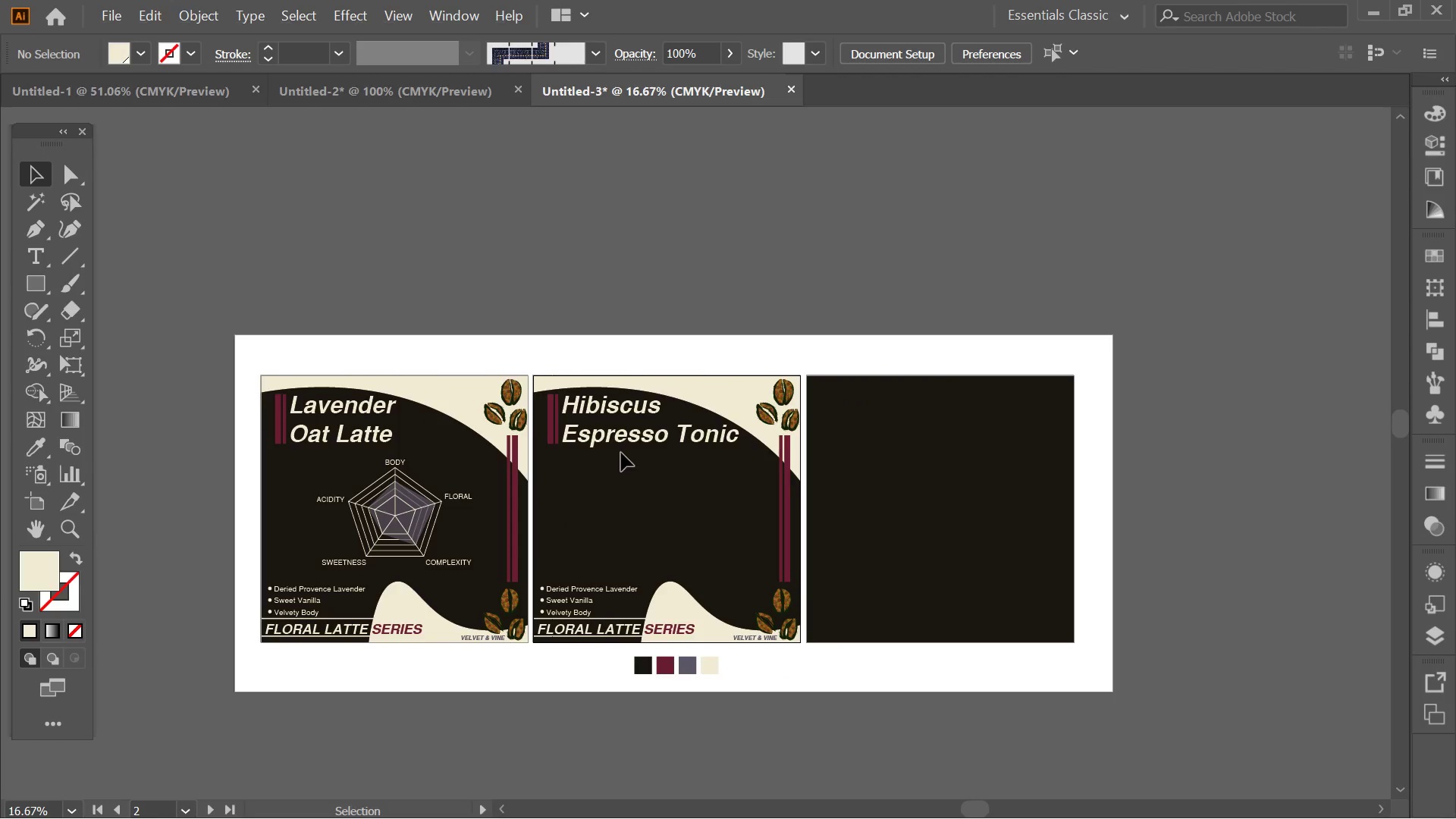 
hold_key(key=AltLeft, duration=0.38)
scroll: coordinate [621, 453], scroll_direction: none, amount: 0.0
 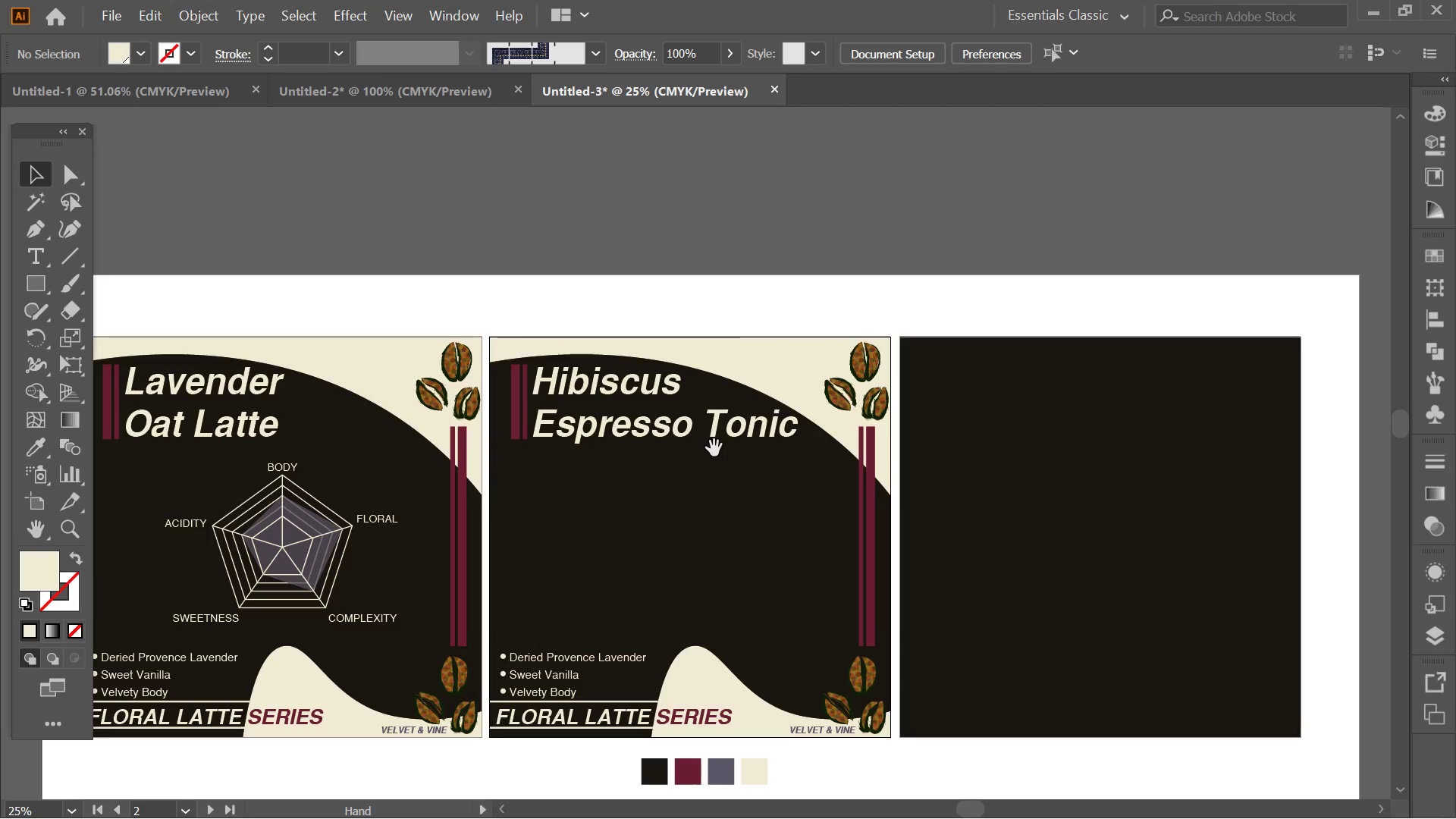 
hold_key(key=Space, duration=1.52)
 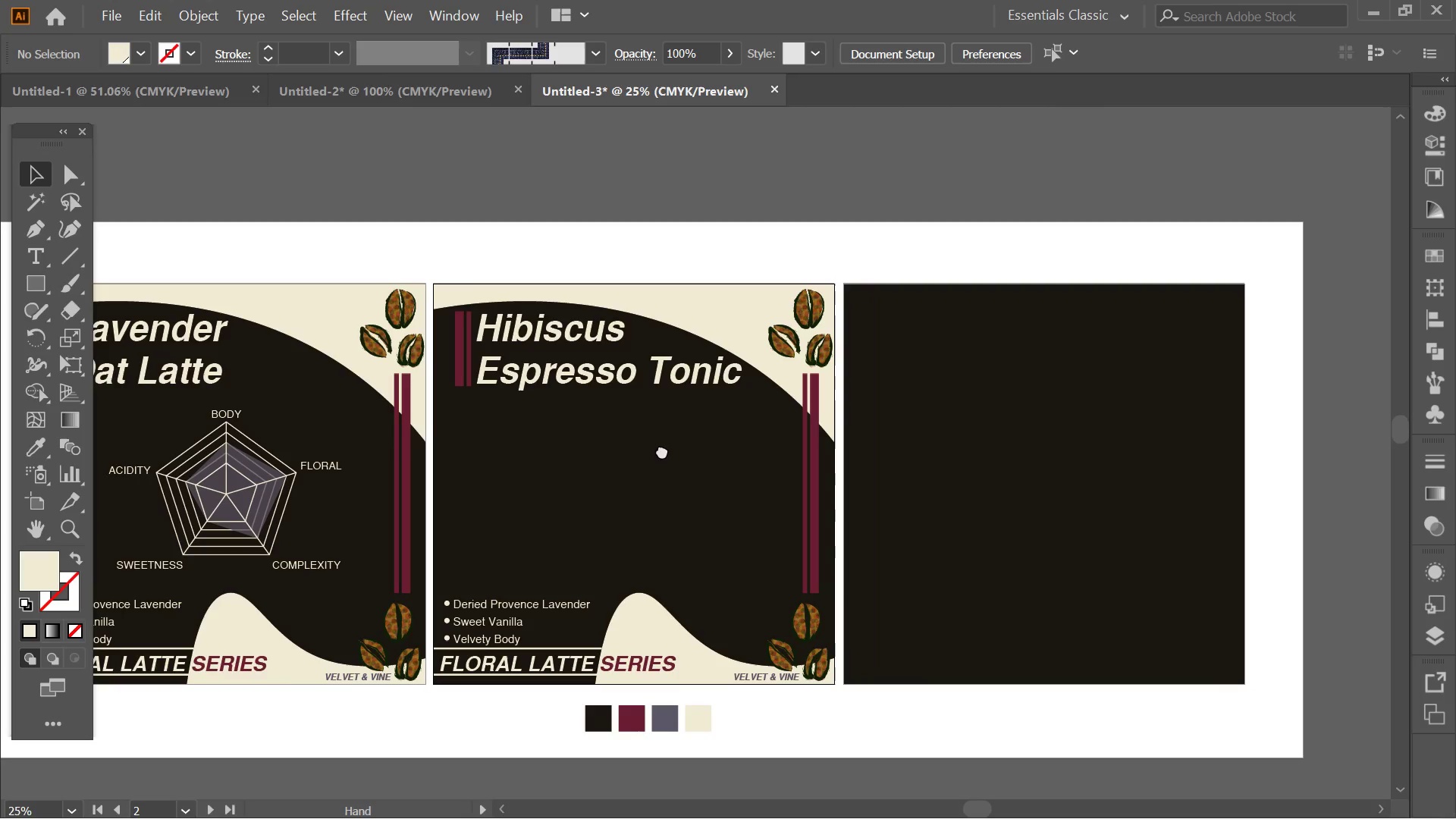 
left_click_drag(start_coordinate=[715, 500], to_coordinate=[662, 450])
 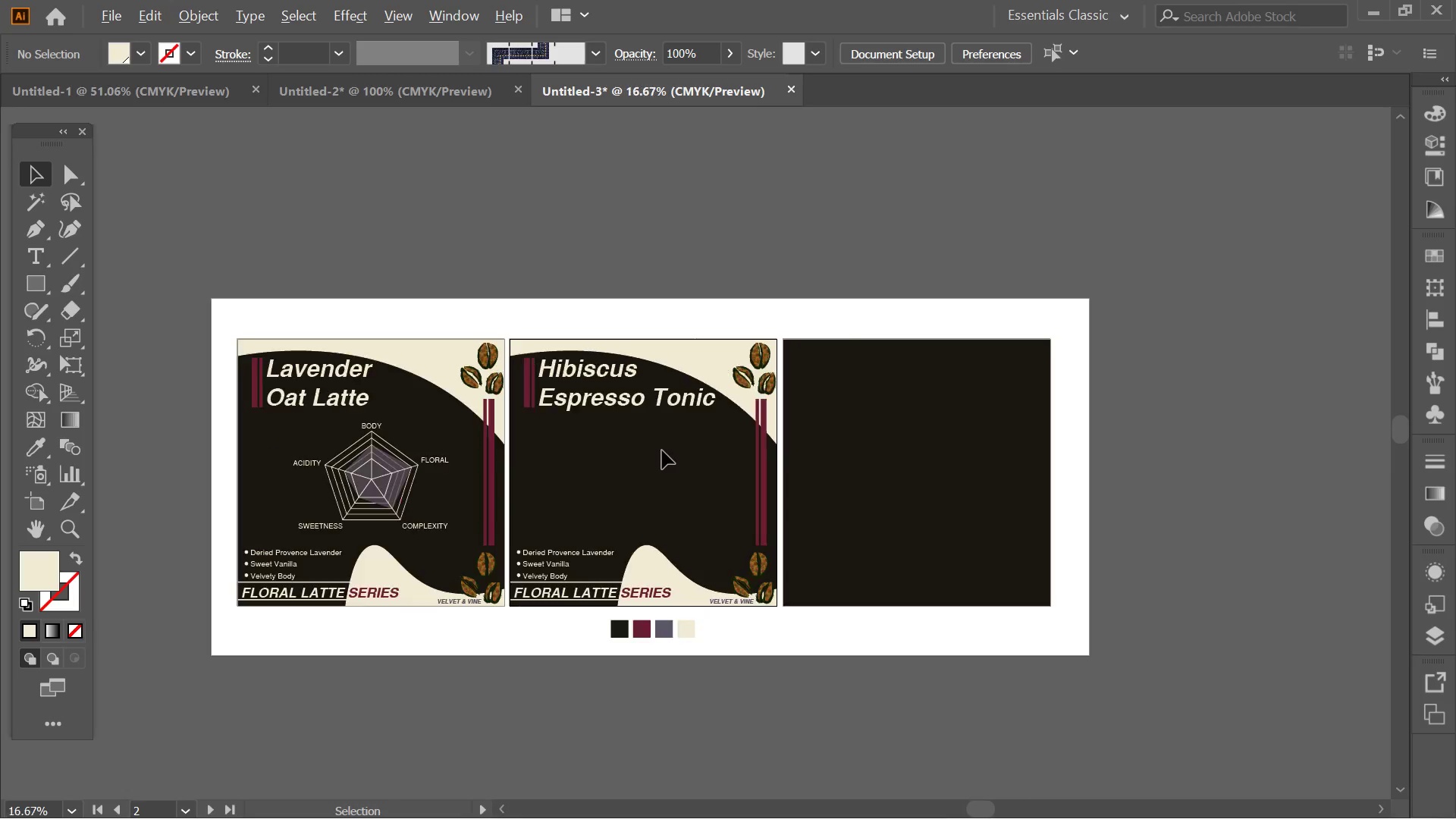 
hold_key(key=Space, duration=0.83)
 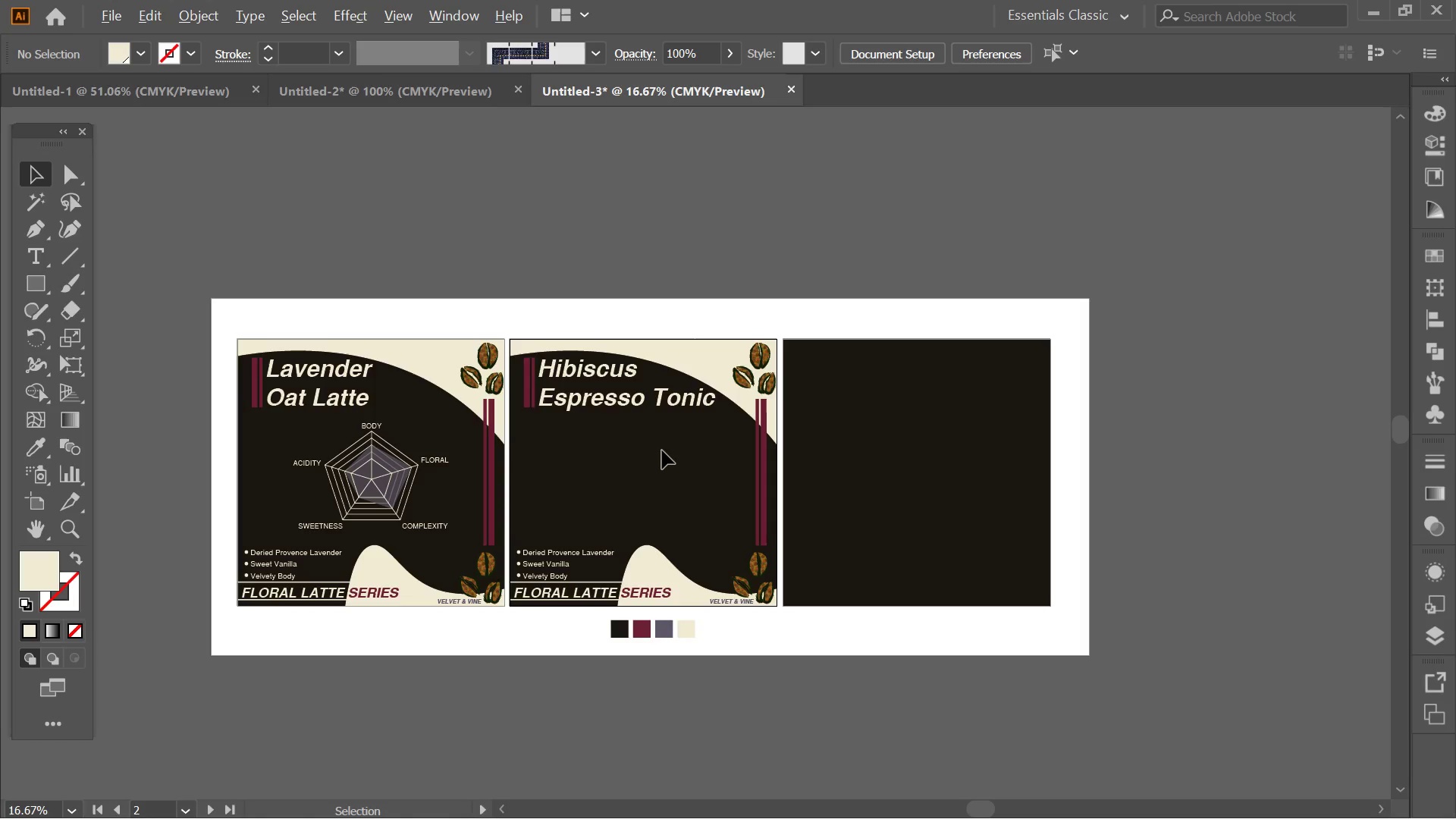 
hold_key(key=Space, duration=4.7)
 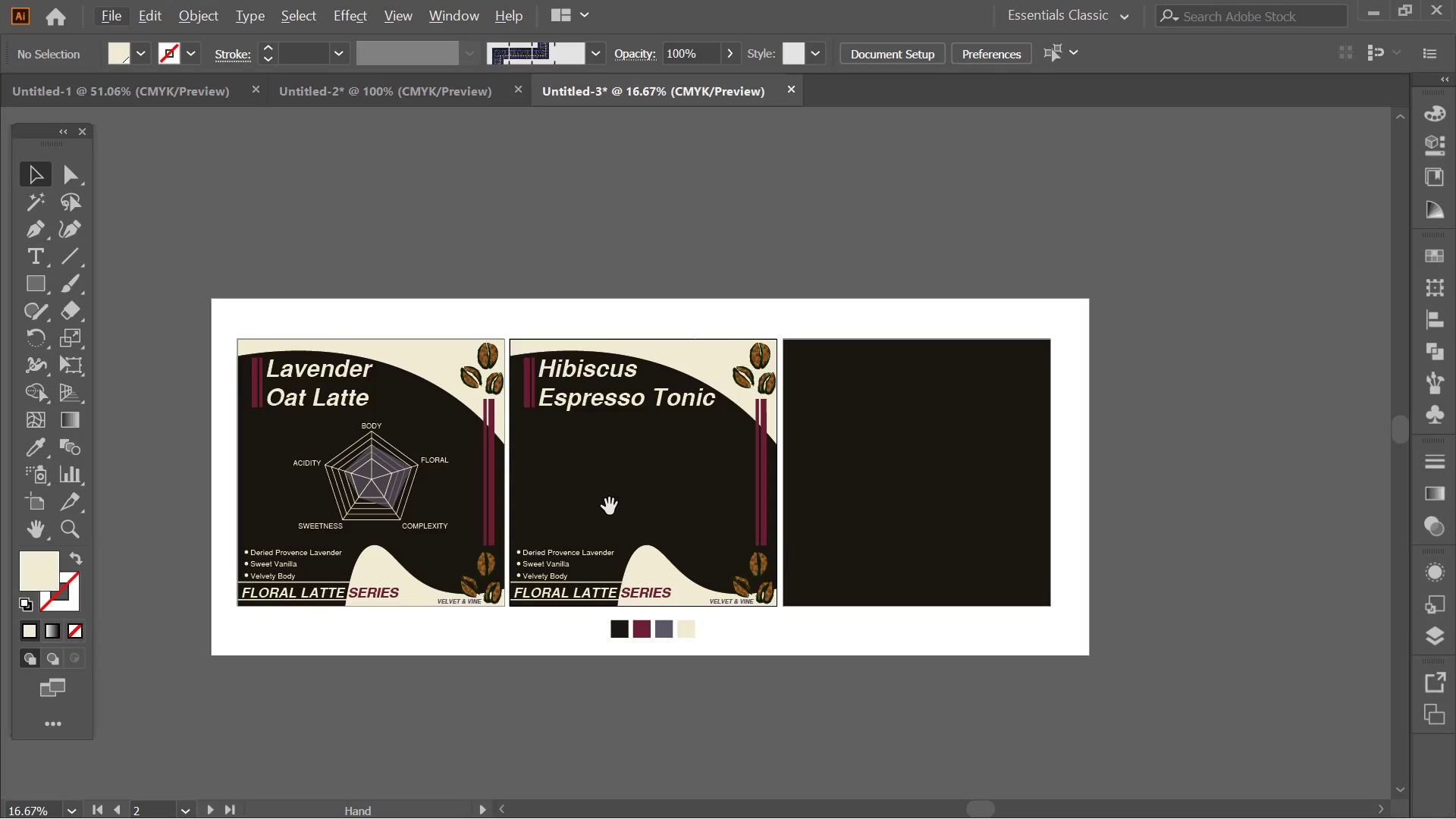 
hold_key(key=AltLeft, duration=0.36)
scroll: coordinate [662, 450], scroll_direction: none, amount: 0.0
 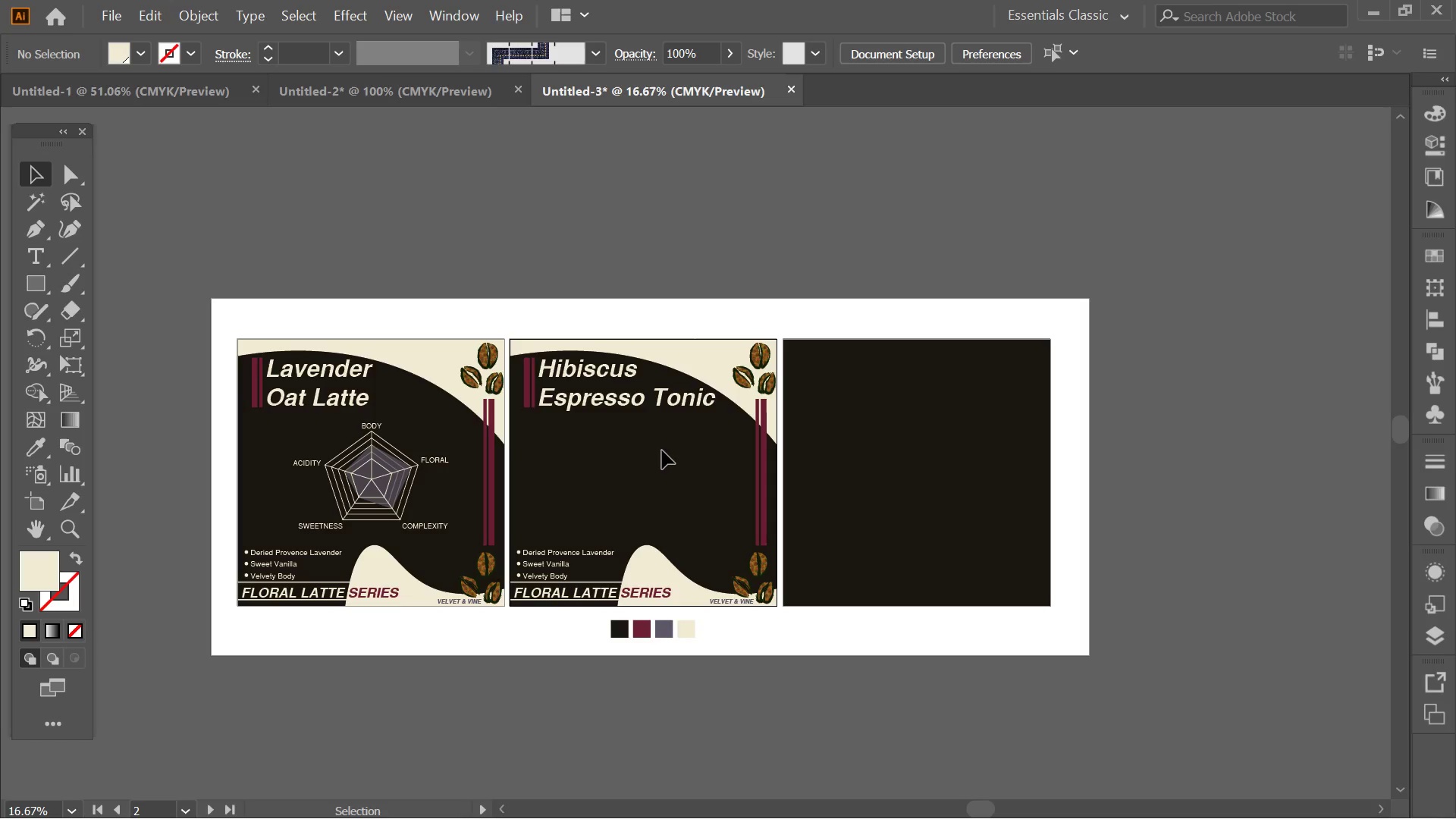 
hold_key(key=AltLeft, duration=0.77)
 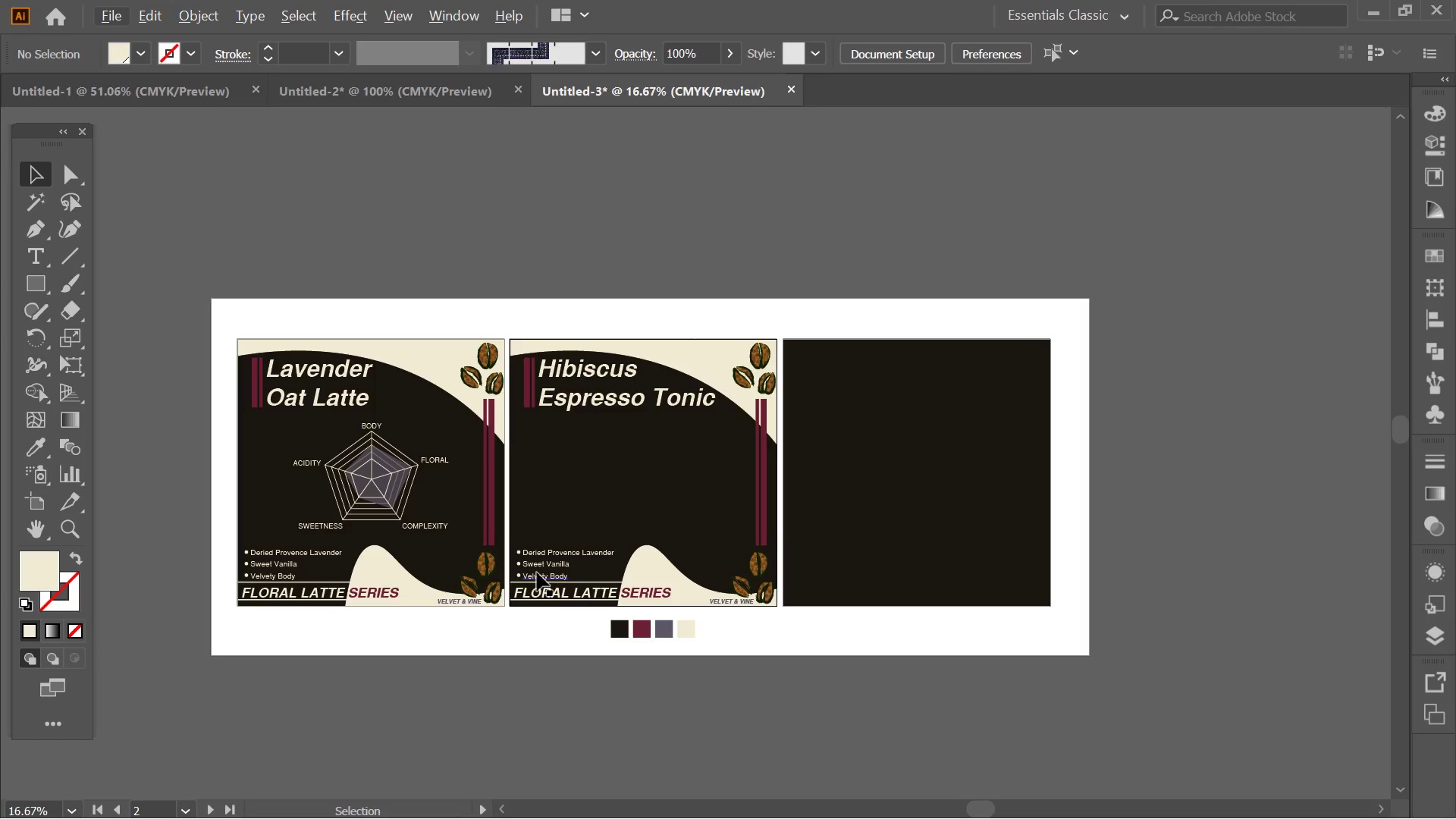 
hold_key(key=Space, duration=0.88)
 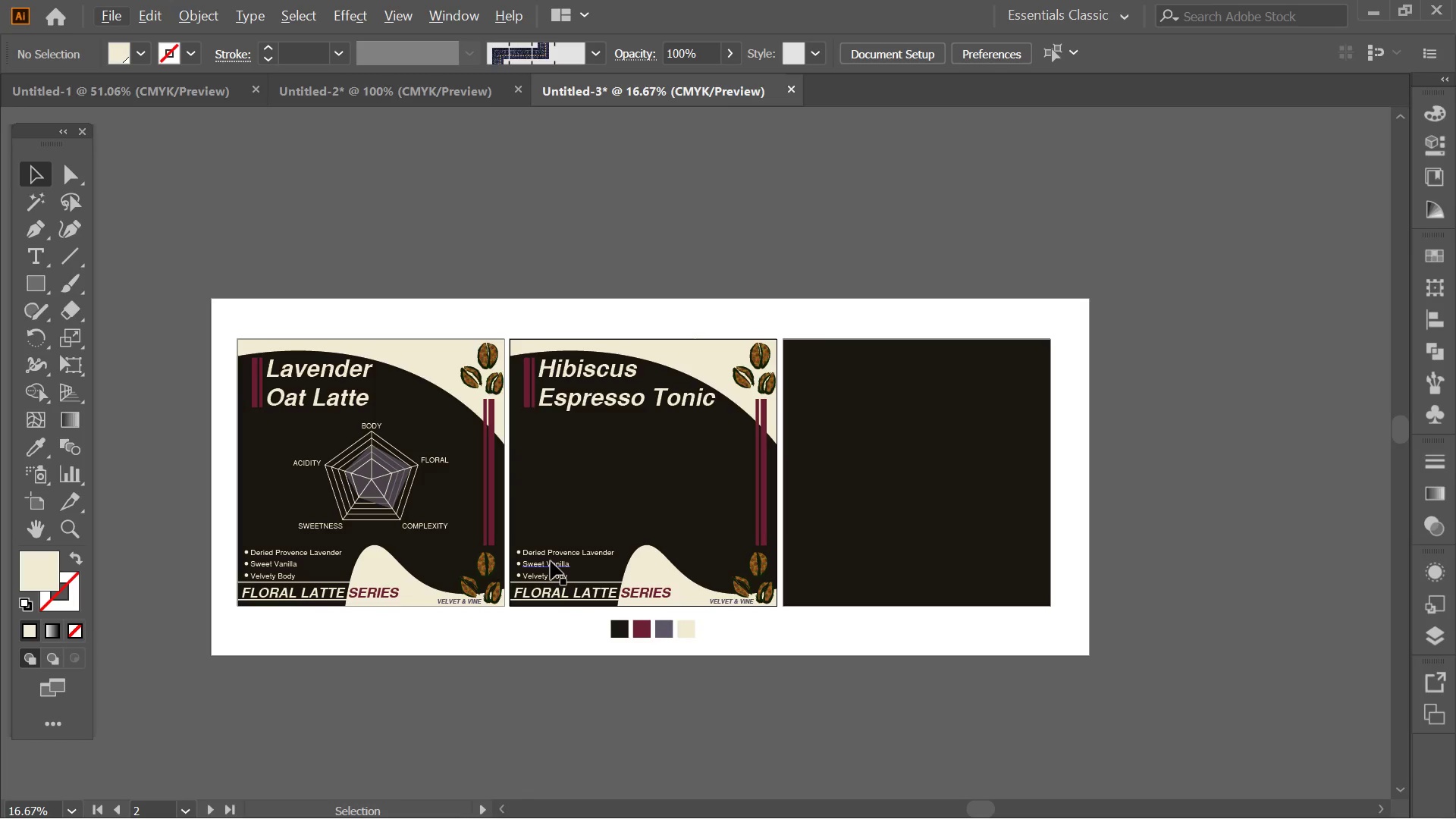 
left_click([551, 561])
 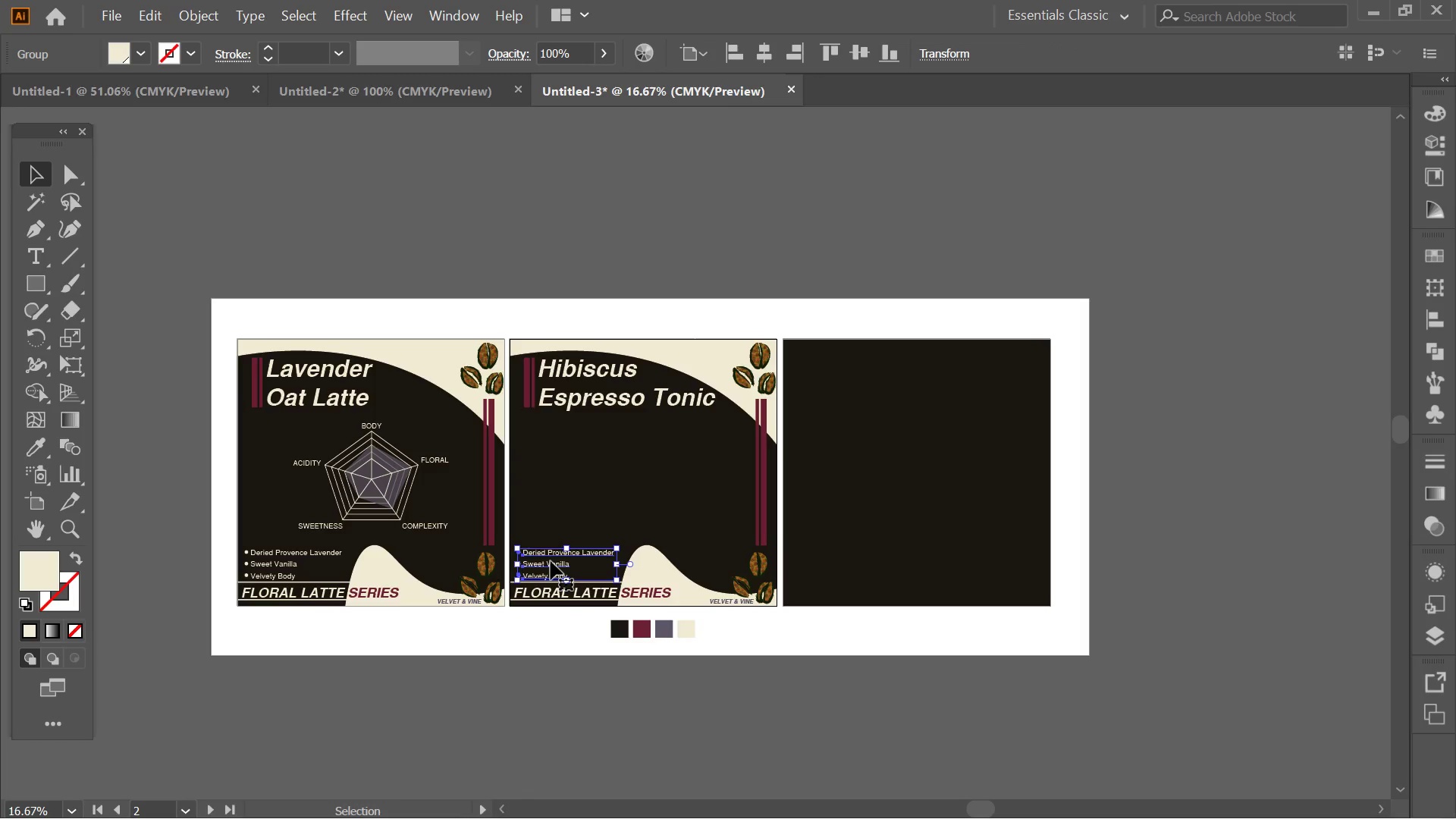 
key(Delete)
 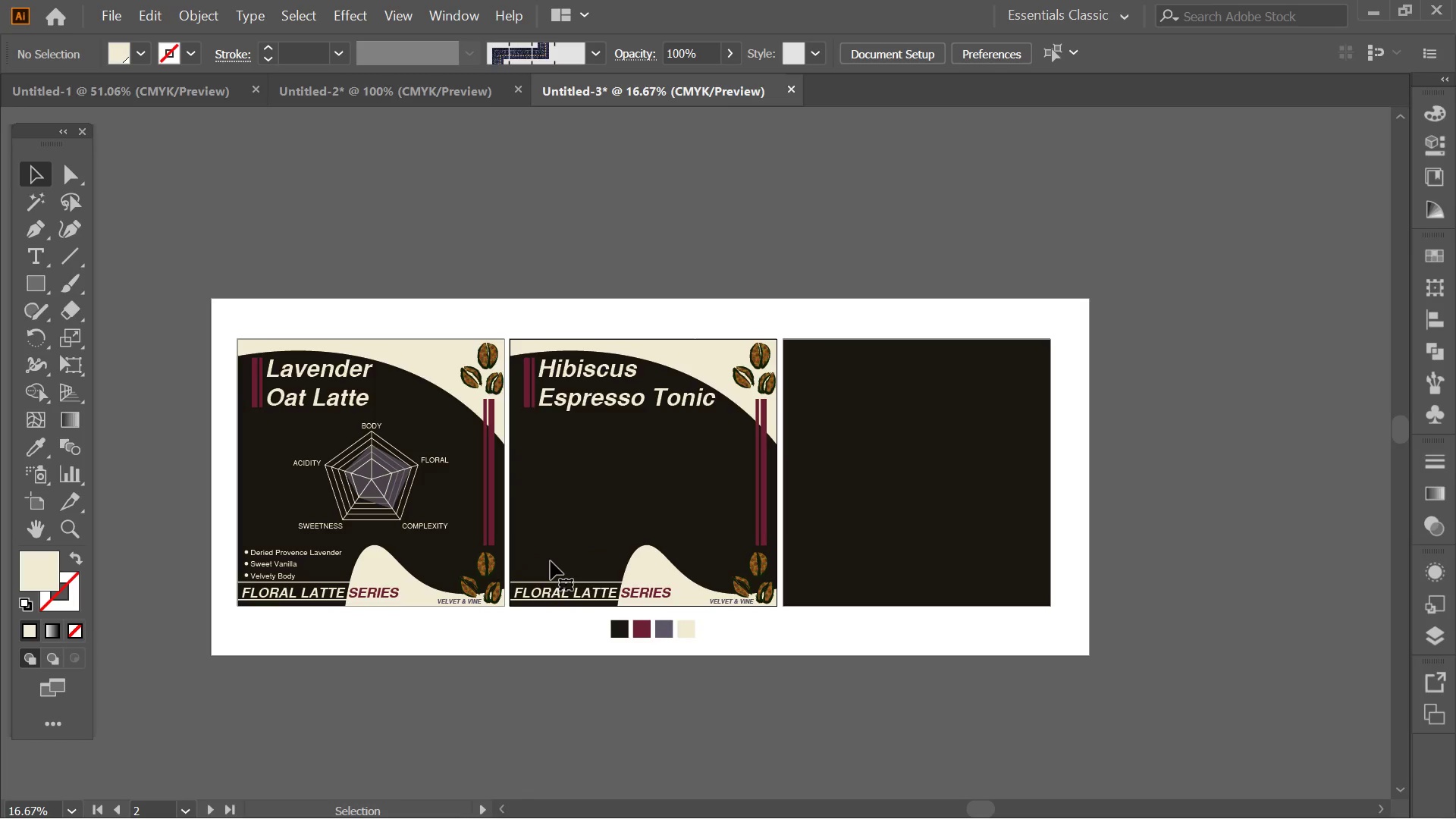 
key(Control+Z)
 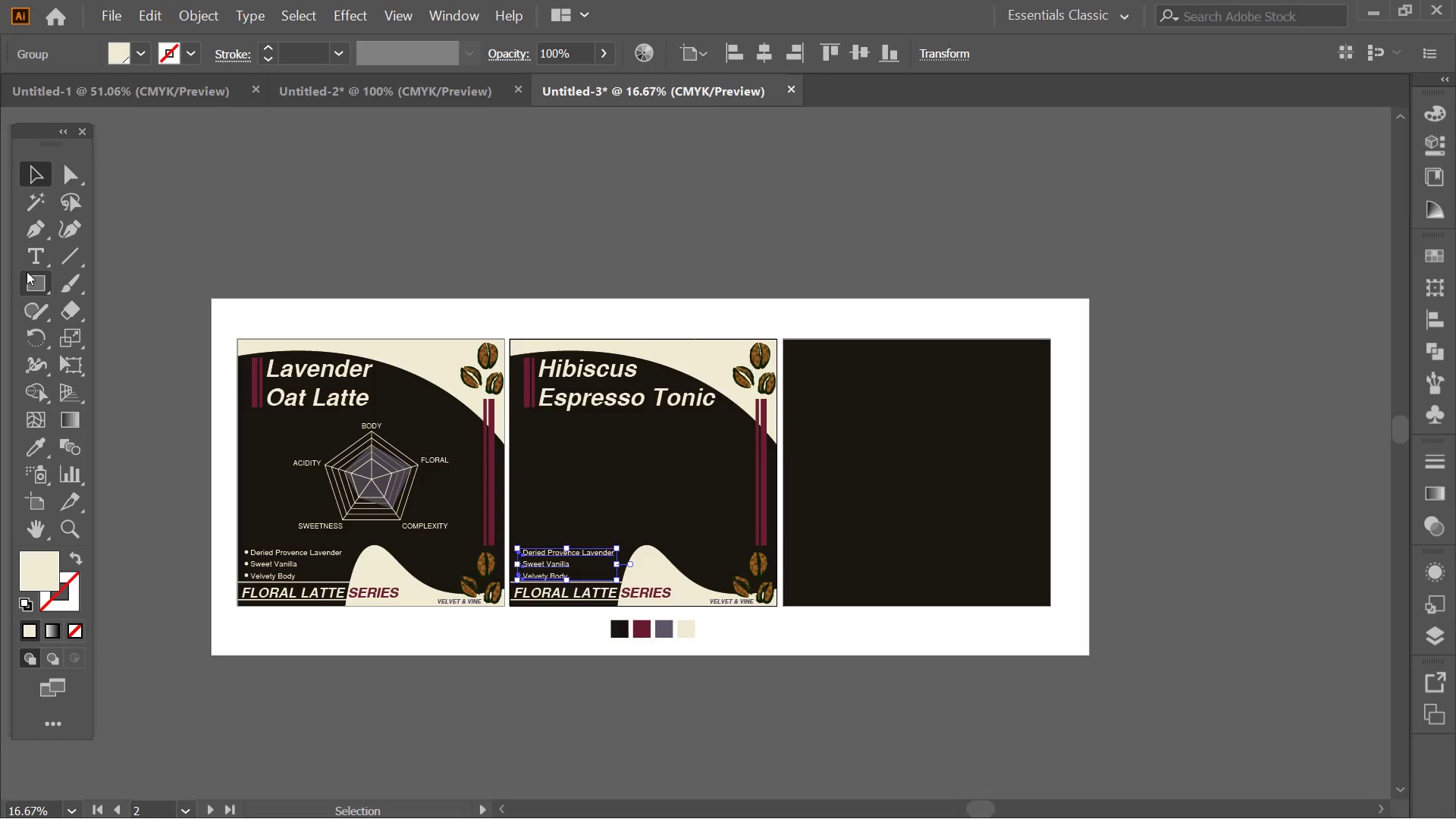 
key(Alt+AltLeft)
 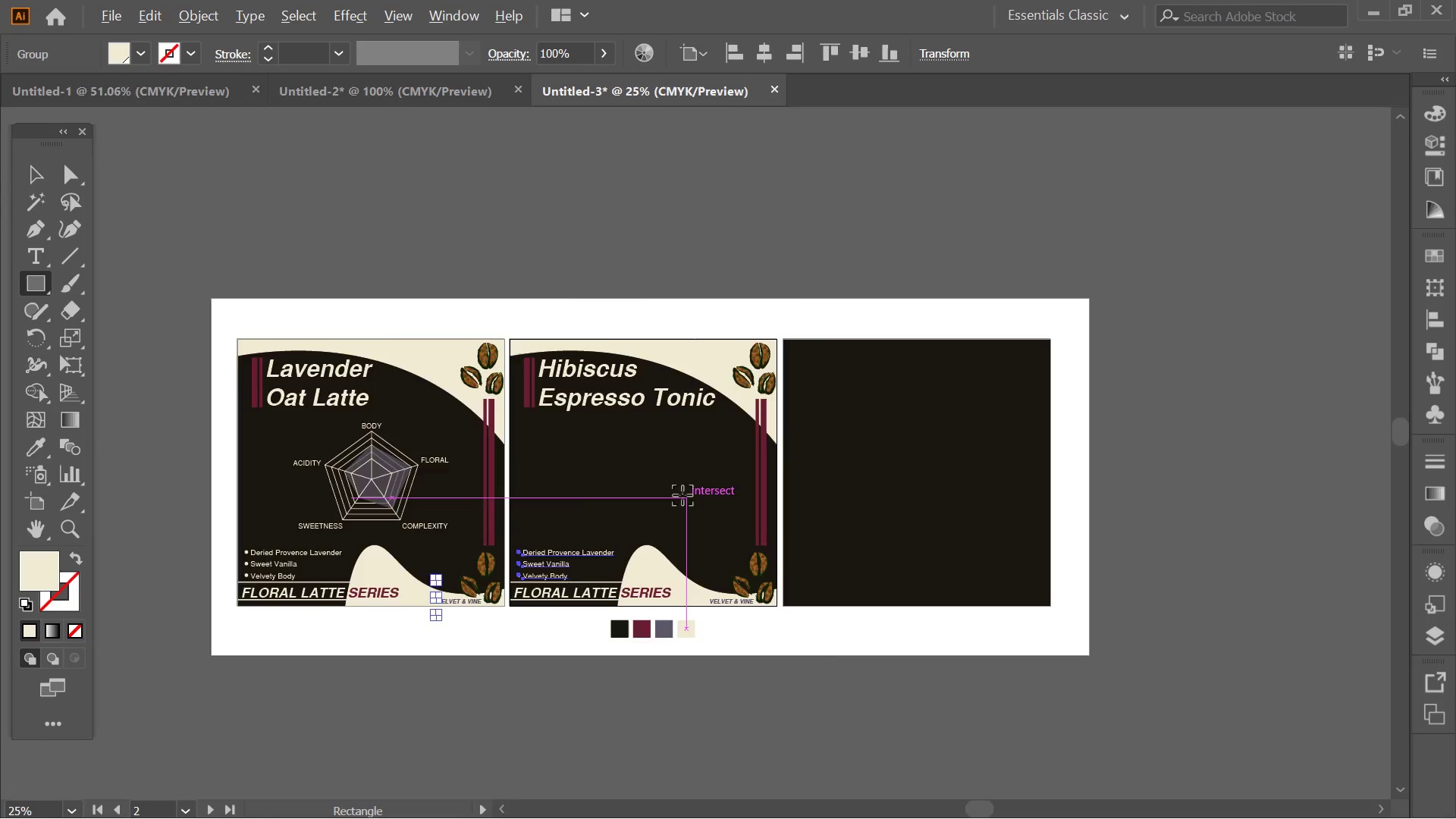 
scroll: coordinate [682, 495], scroll_direction: up, amount: 1.0
 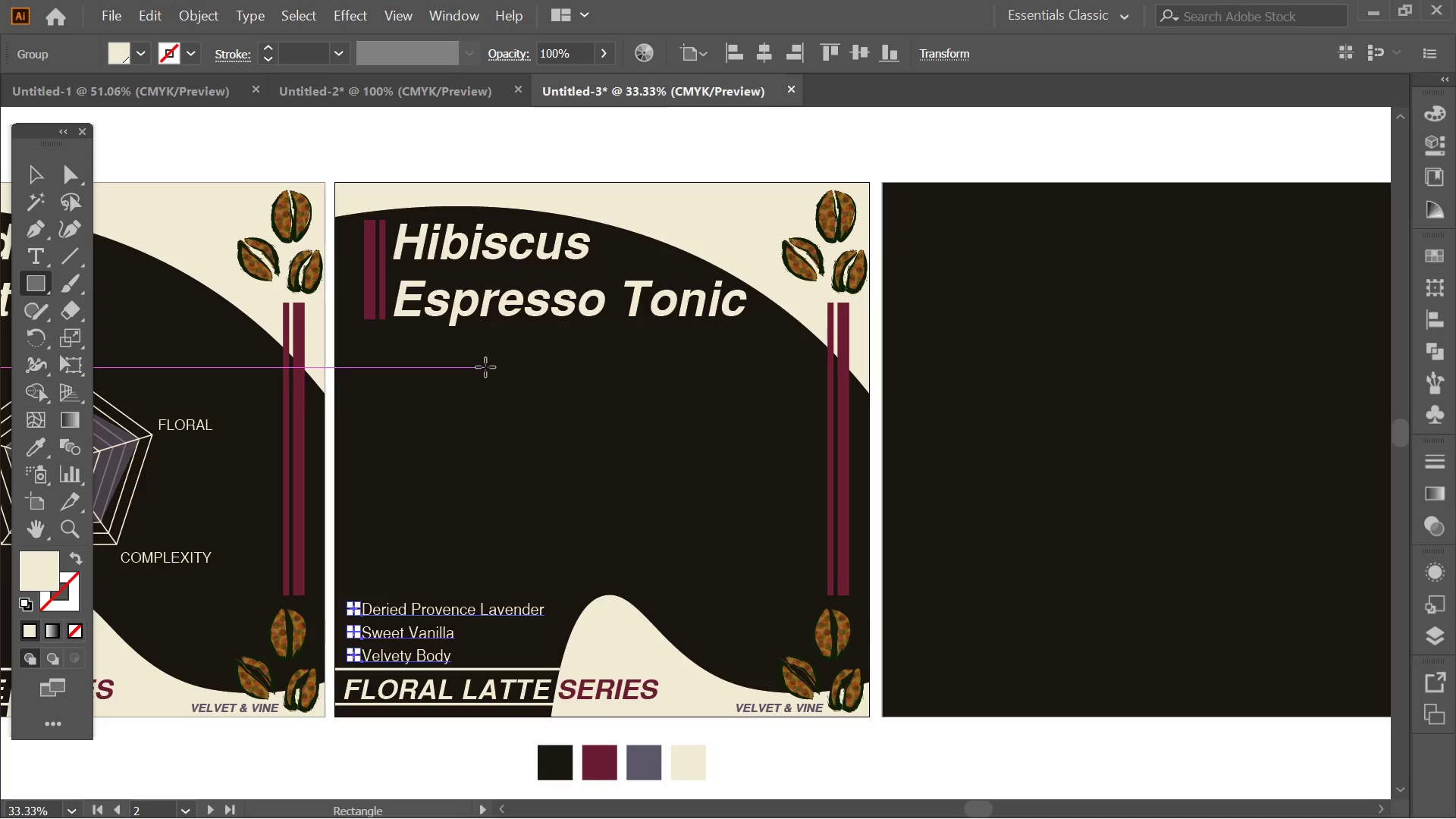 
left_click_drag(start_coordinate=[485, 367], to_coordinate=[497, 649])
 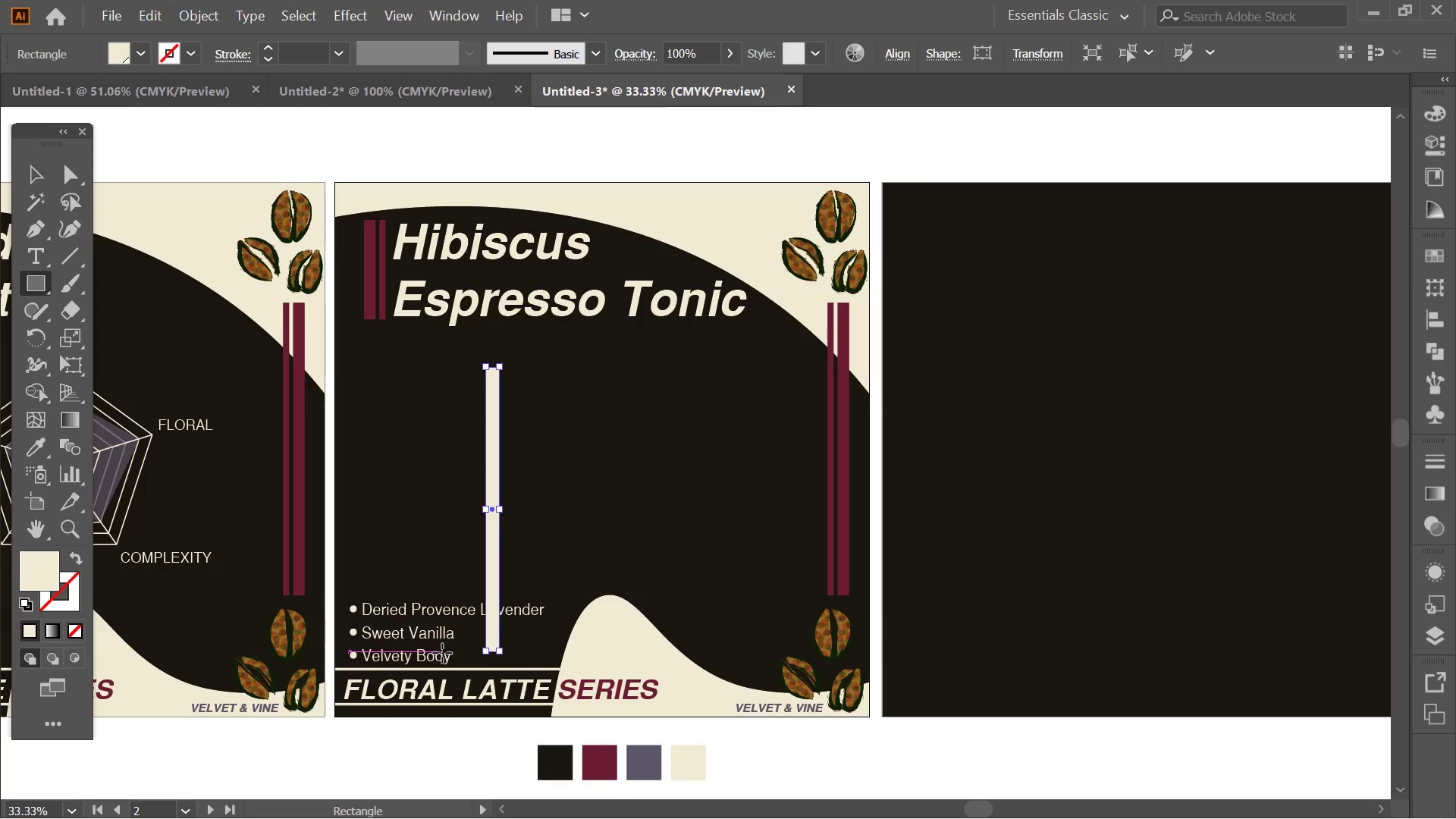 
left_click([442, 653])
 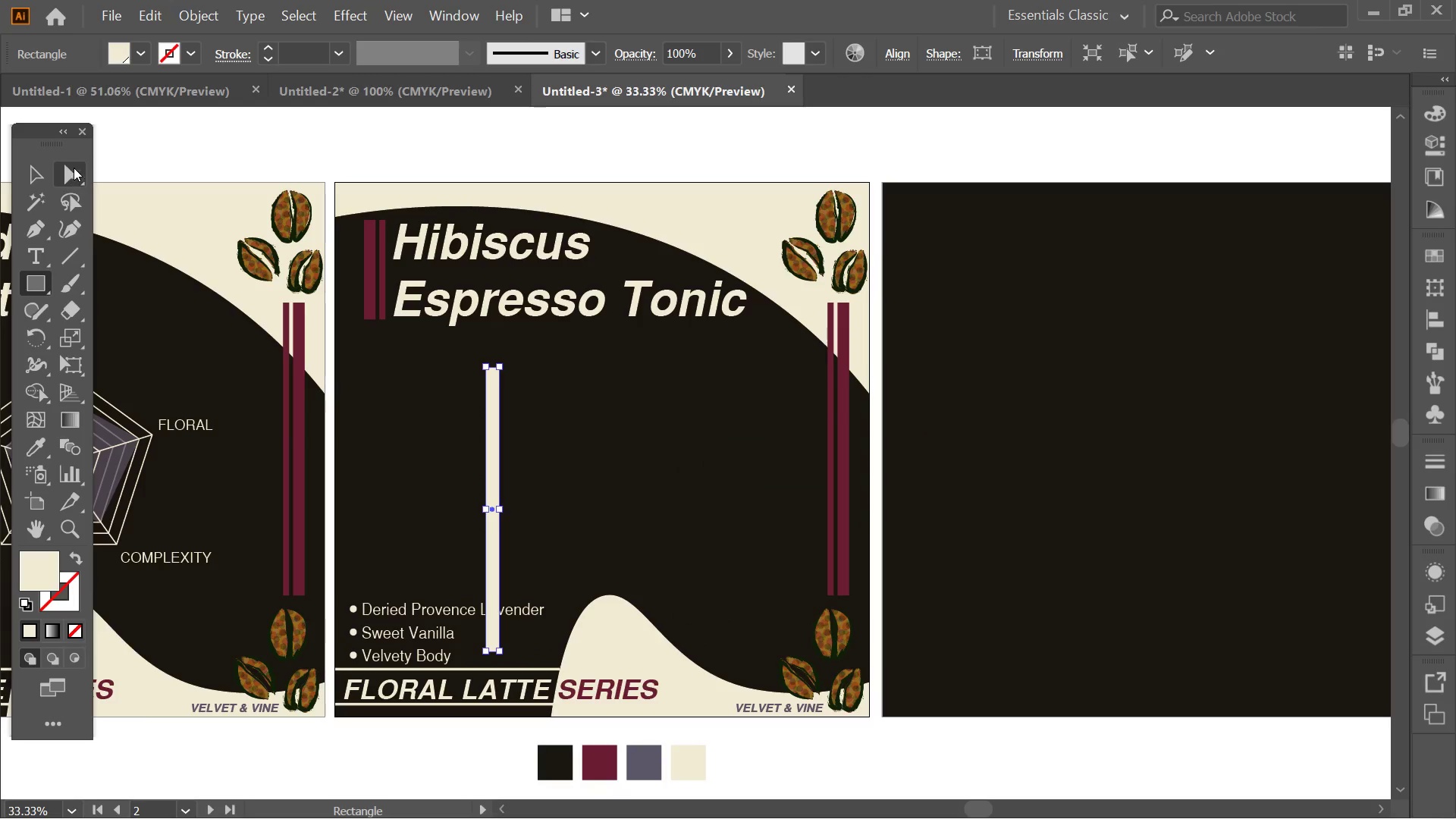 
left_click([36, 177])
 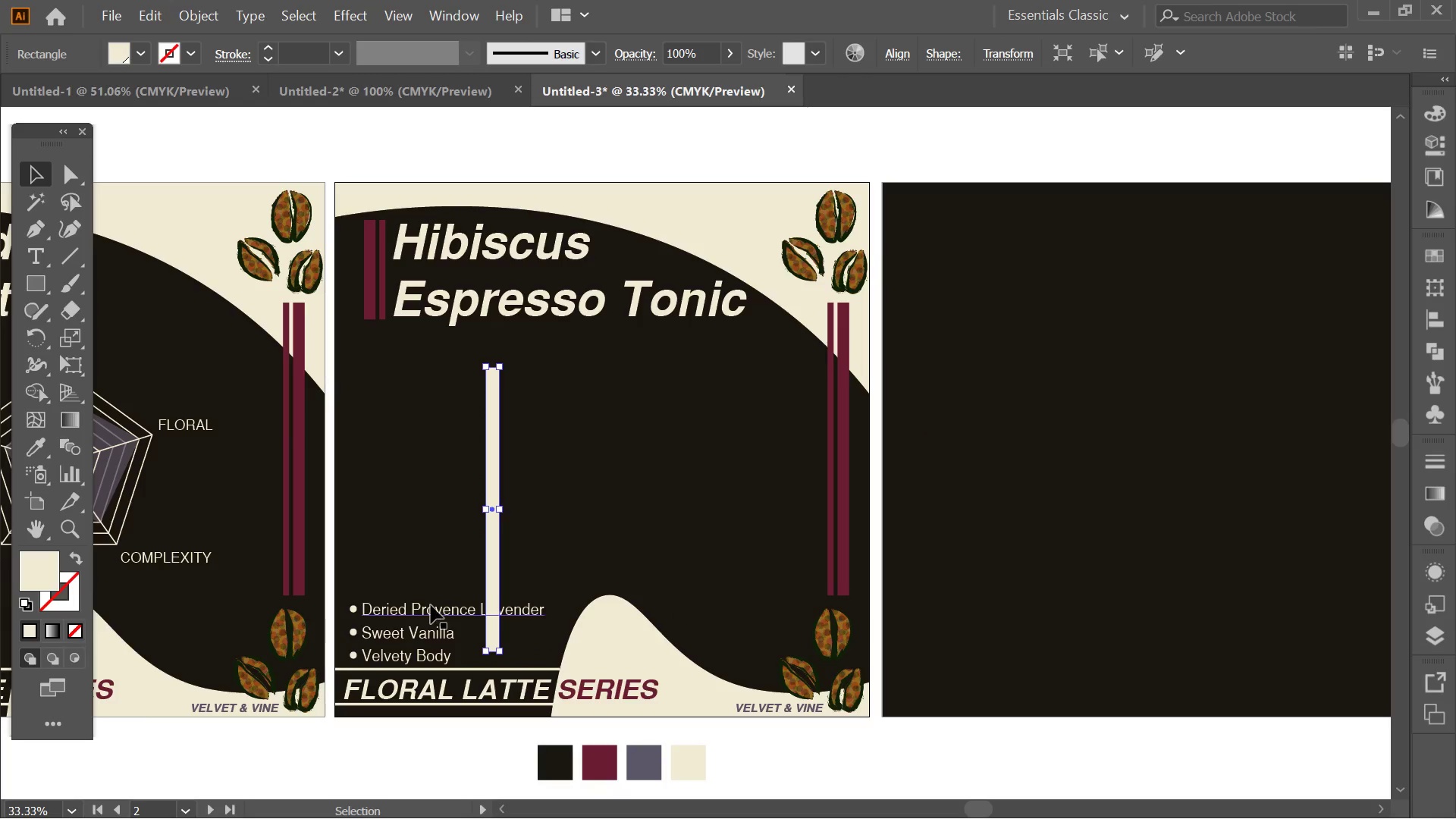 
left_click([431, 605])
 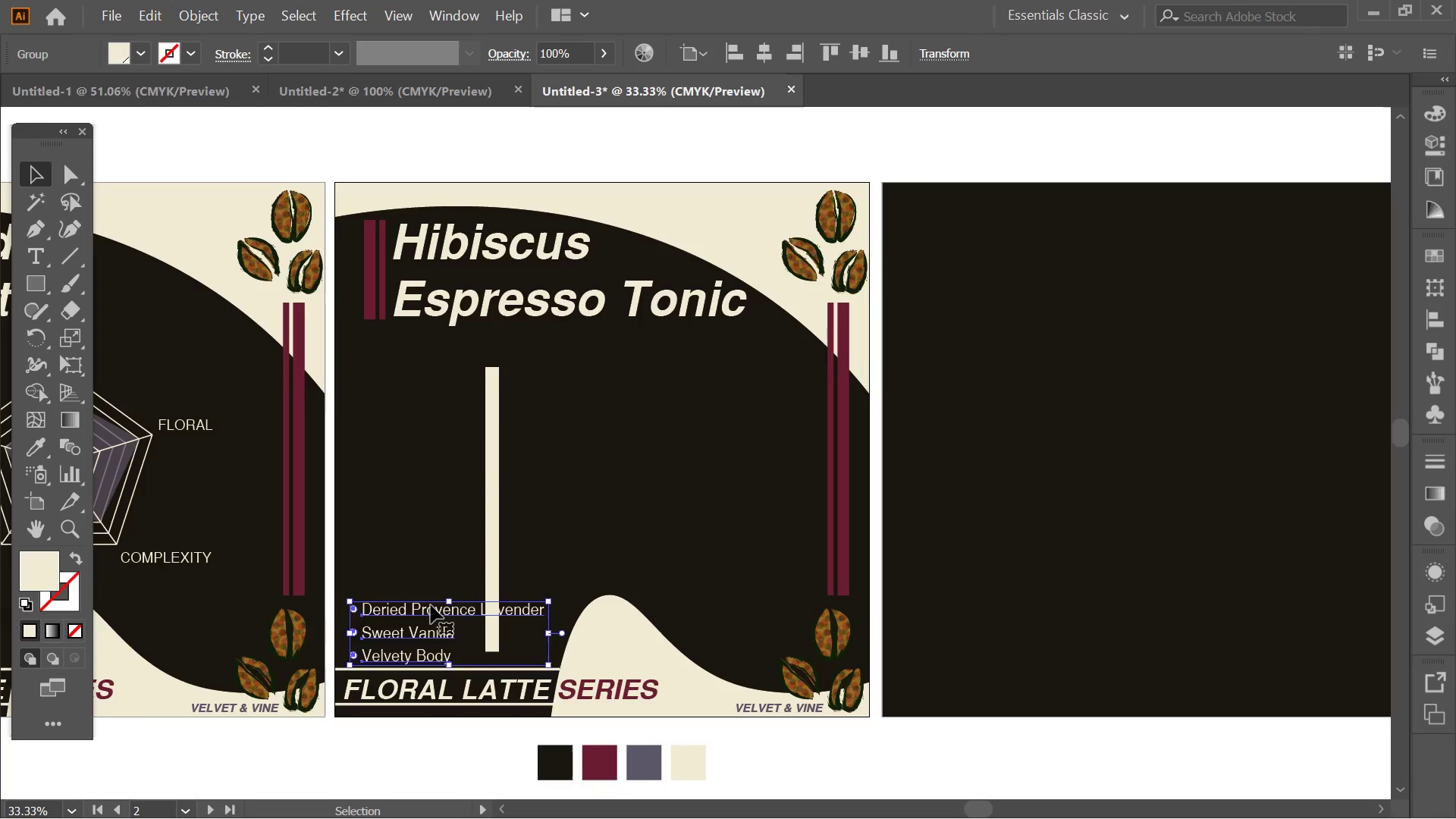 
key(Delete)
 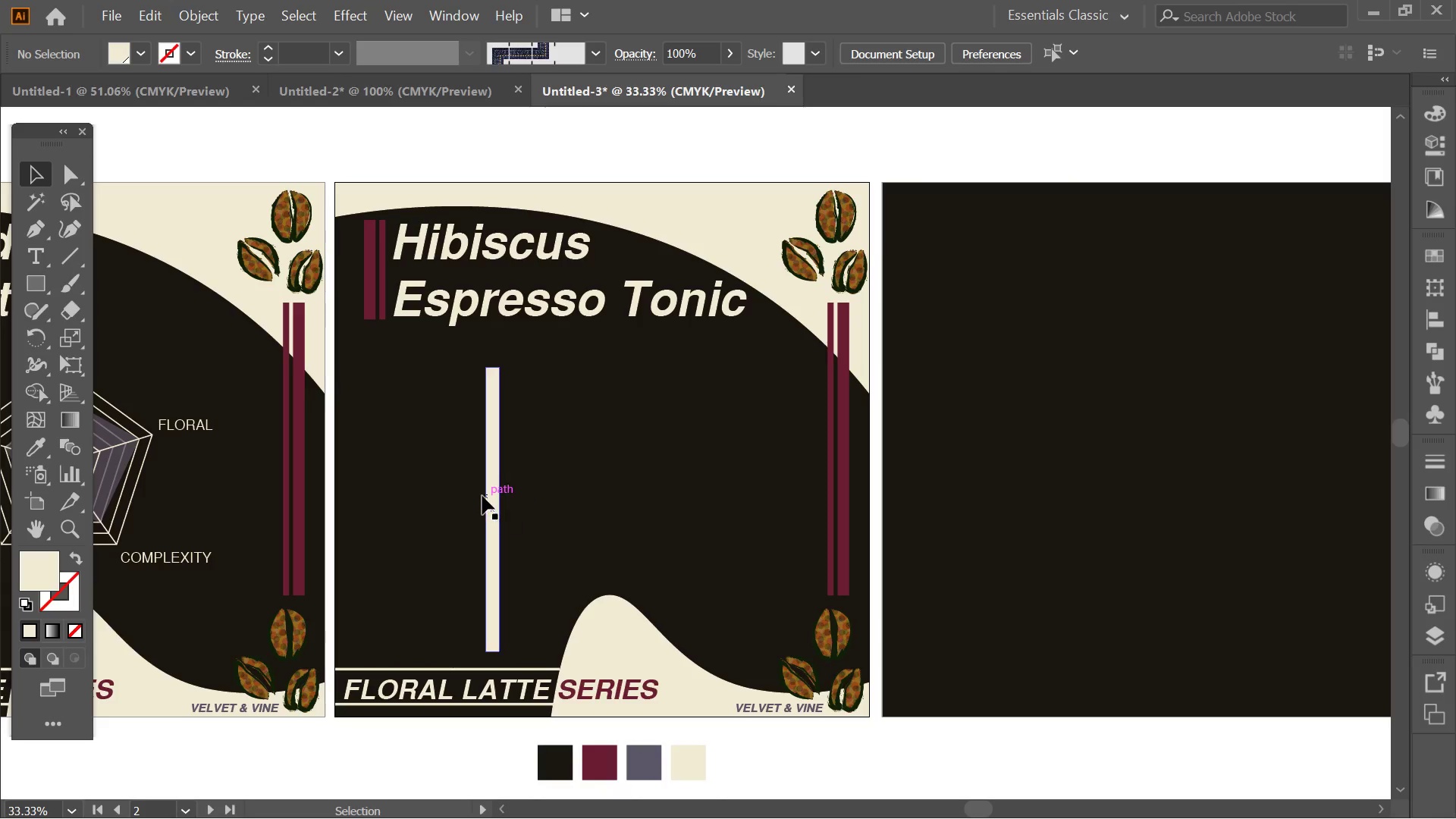 
left_click([482, 496])
 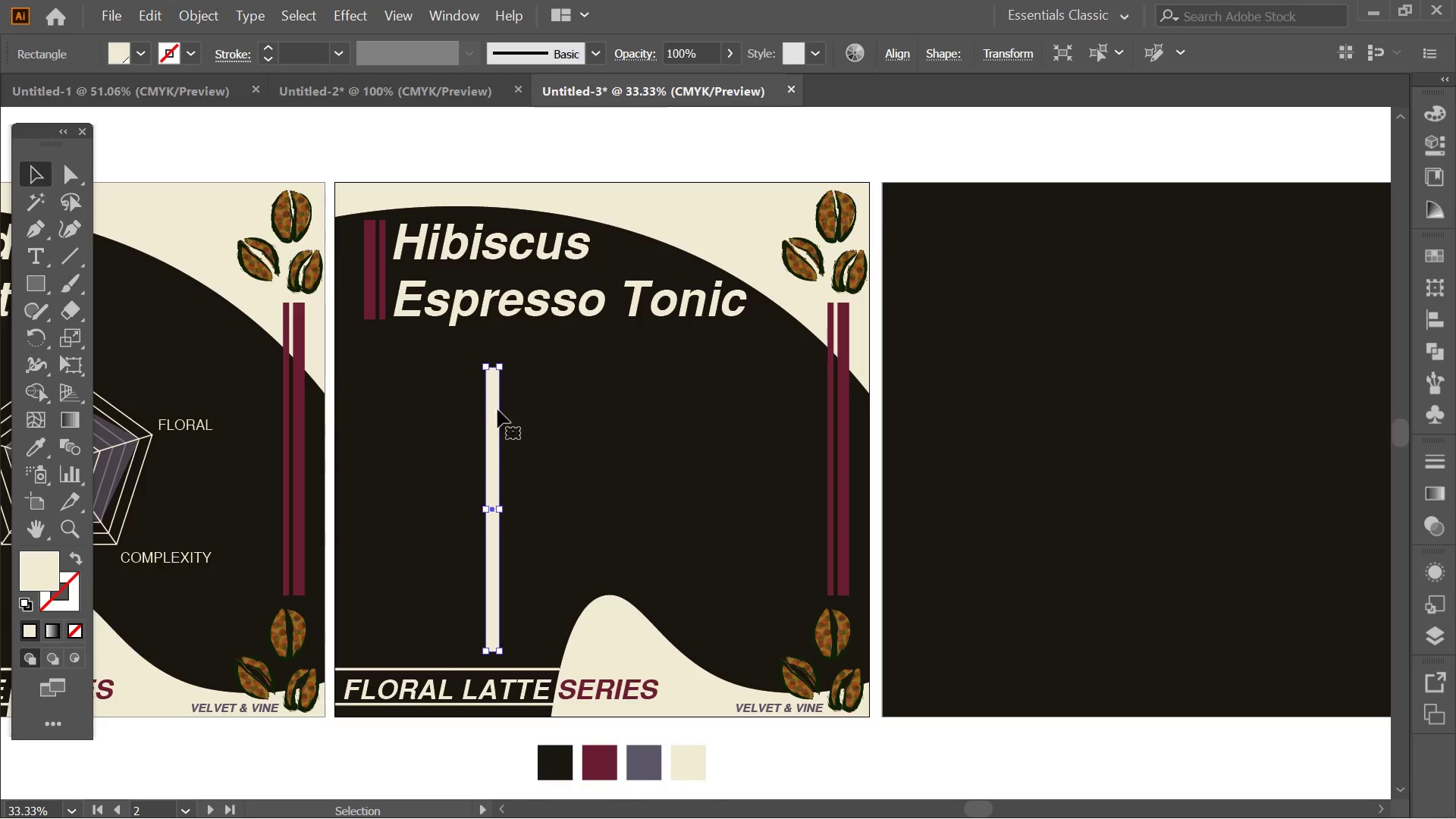 
hold_key(key=AltLeft, duration=0.33)
 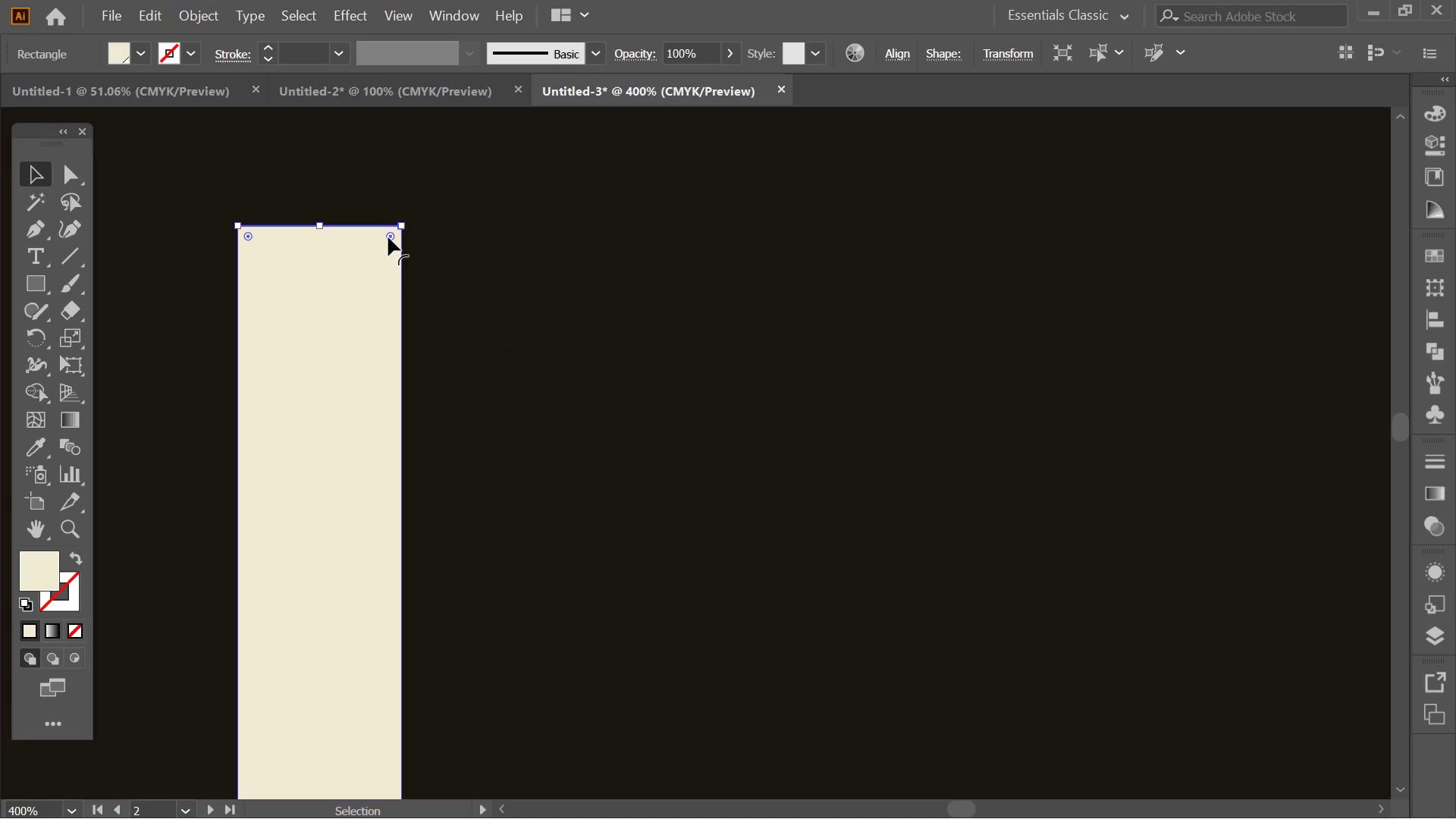 
key(Alt+AltLeft)
 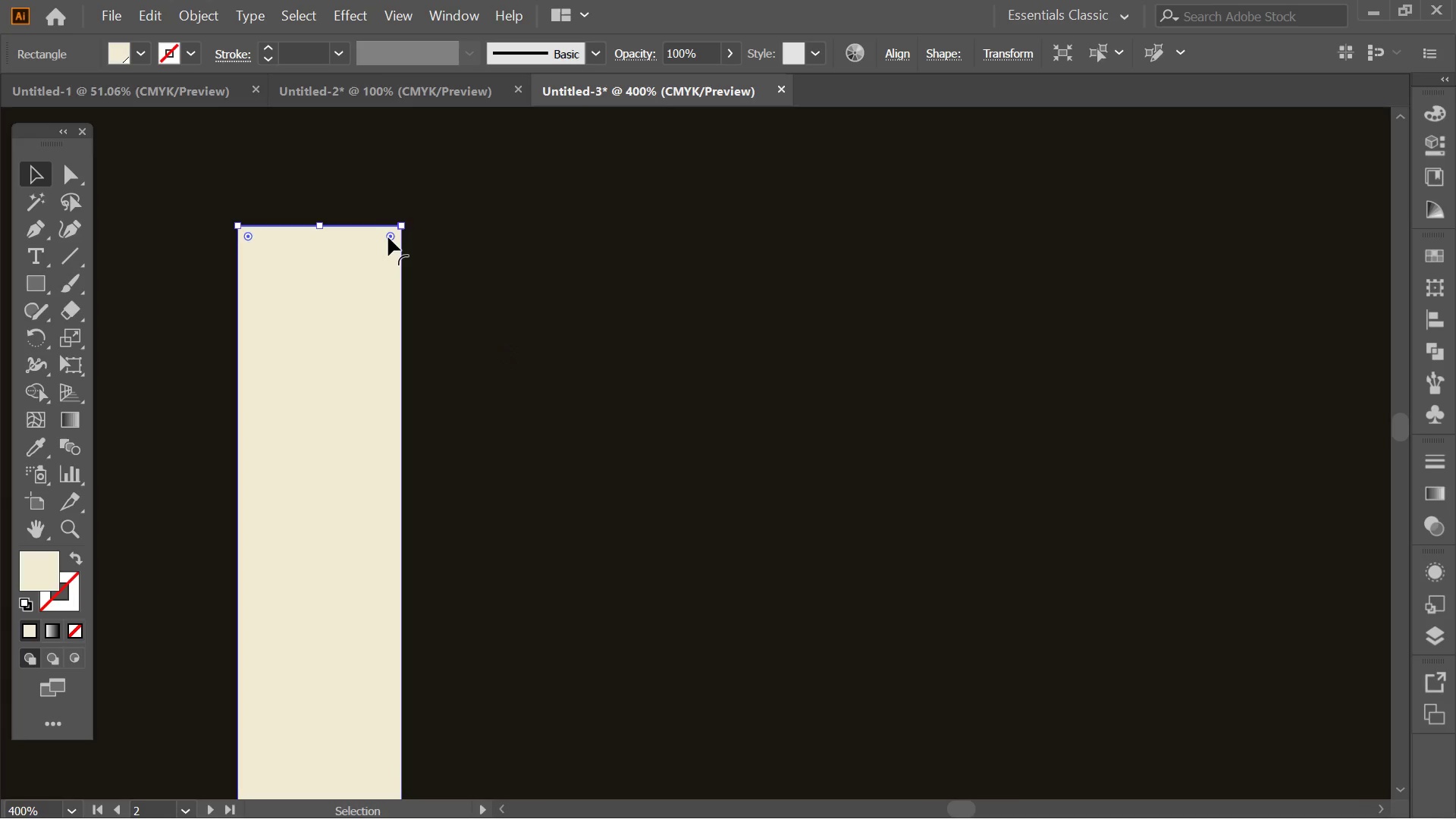 
scroll: coordinate [505, 344], scroll_direction: up, amount: 6.0
 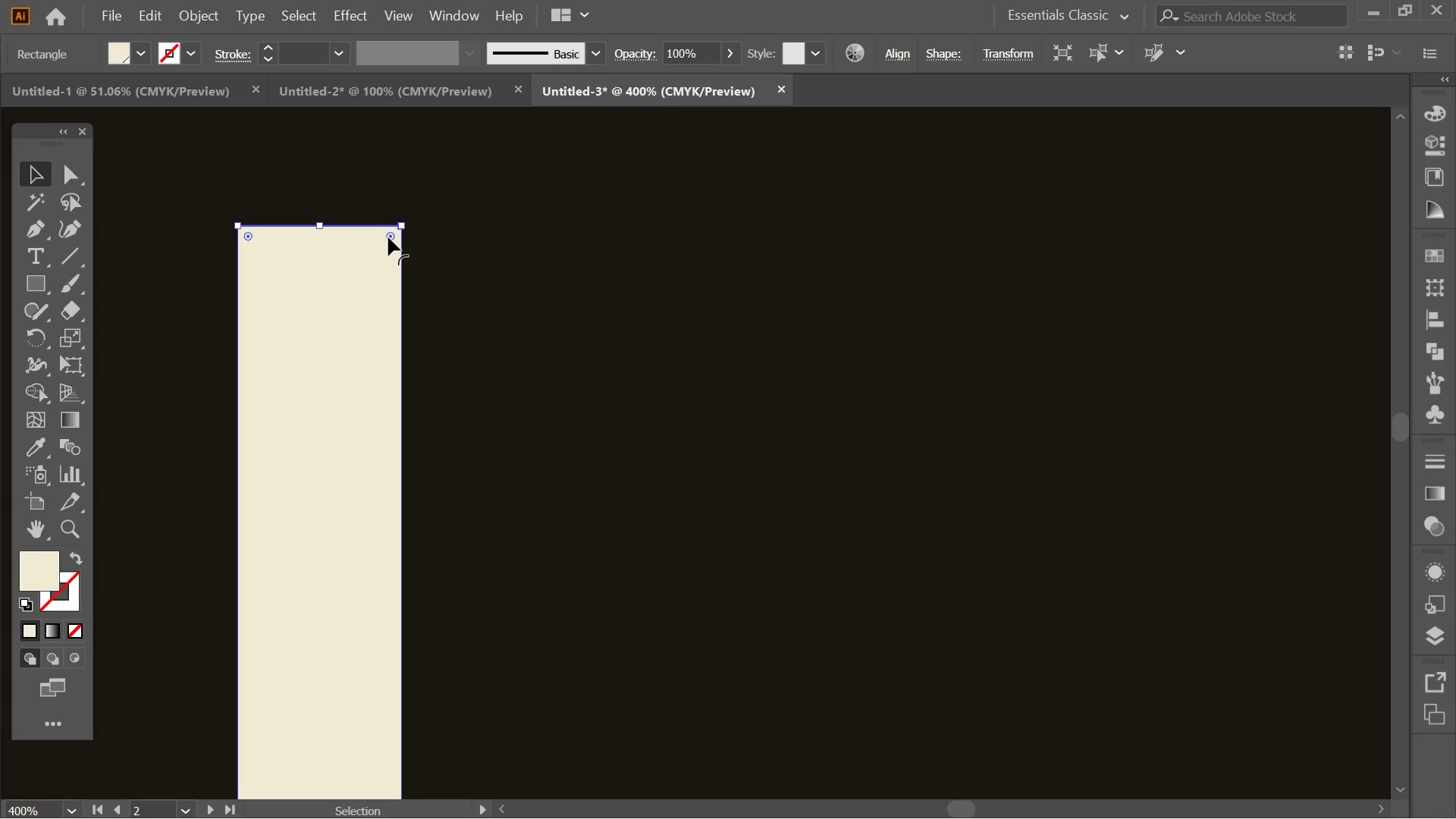 
left_click_drag(start_coordinate=[388, 237], to_coordinate=[406, 314])
 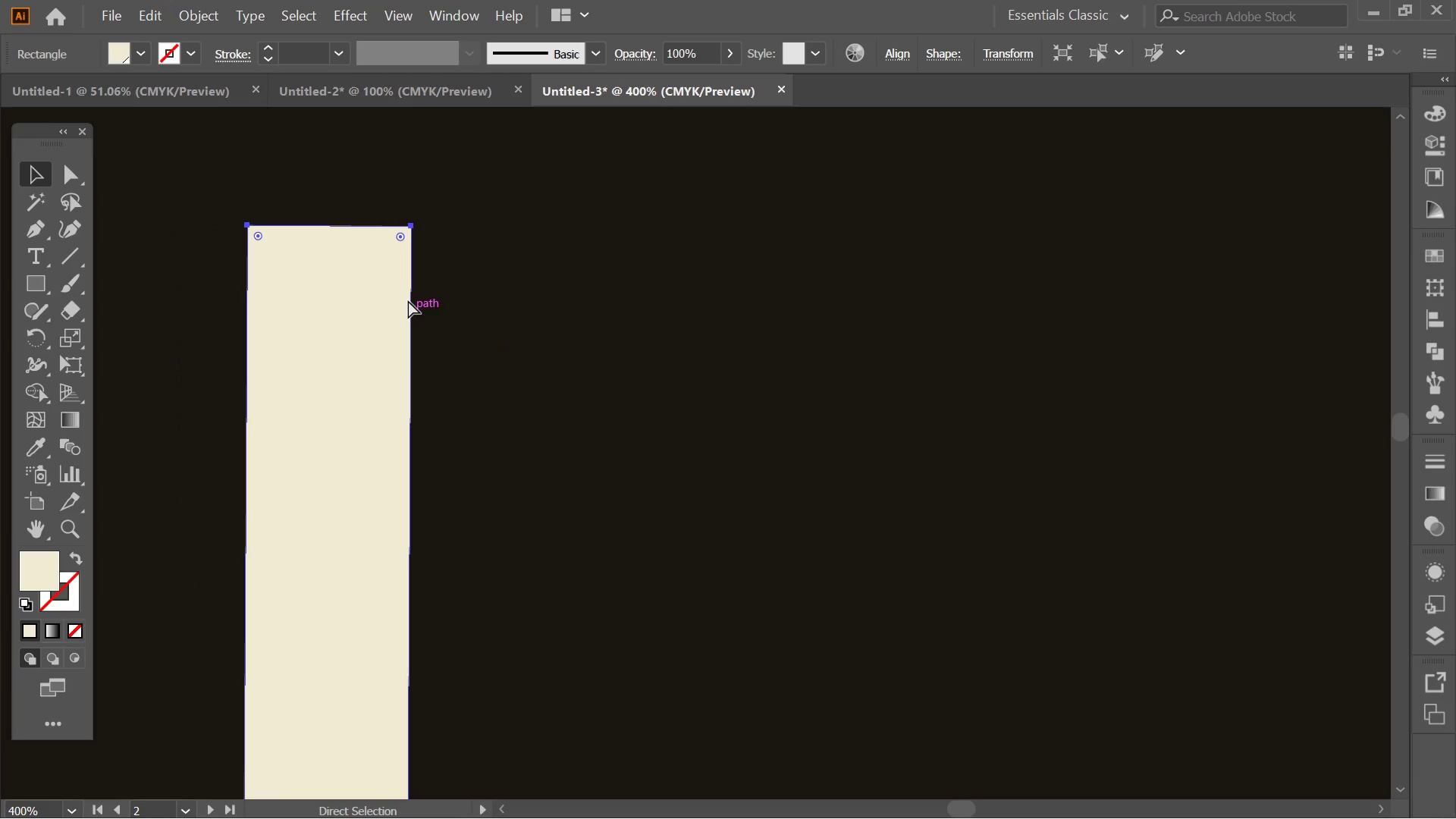 
key(Control+Z)
 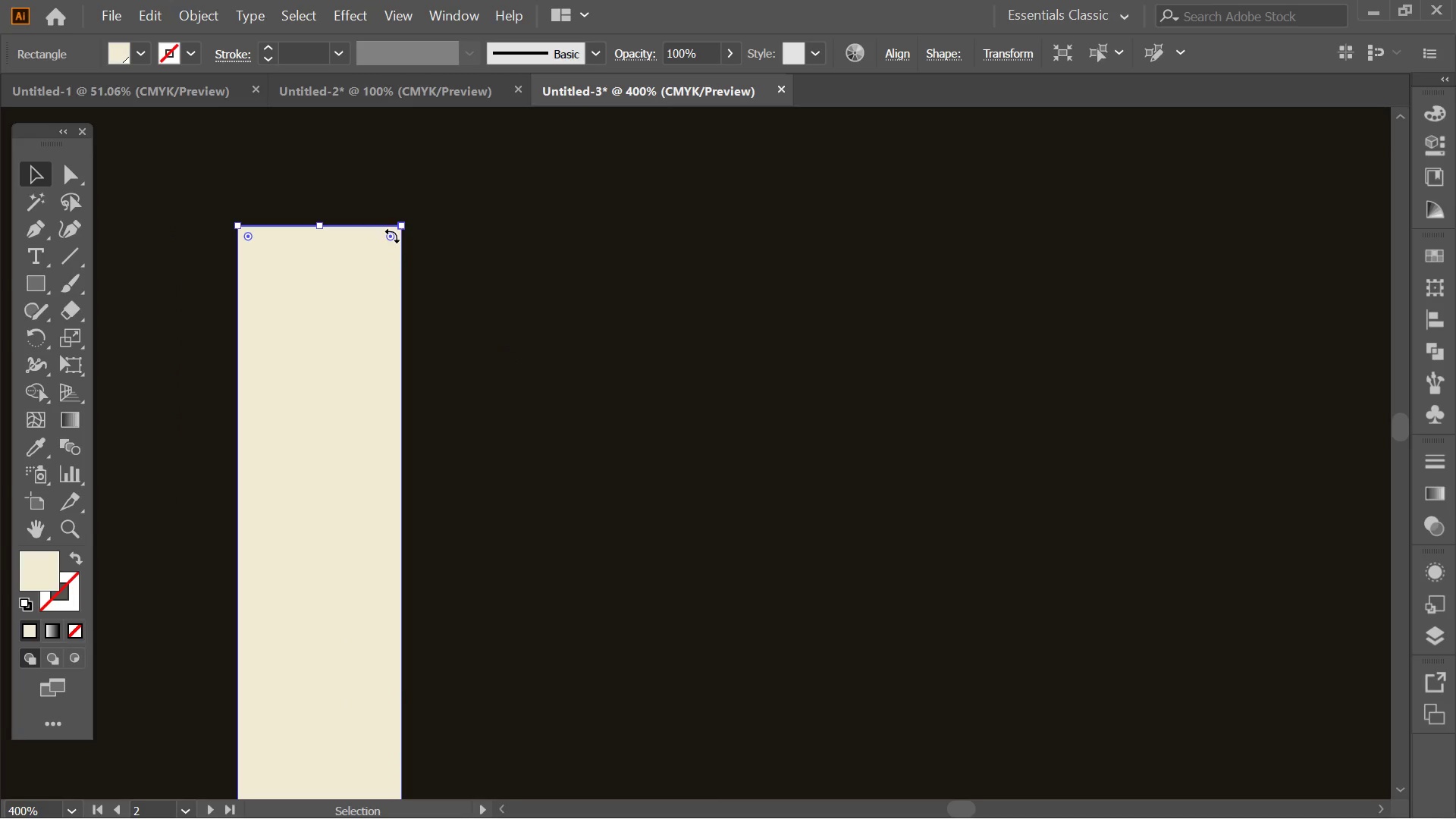 
hold_key(key=AltLeft, duration=0.34)
scroll: coordinate [394, 234], scroll_direction: up, amount: 5.0
 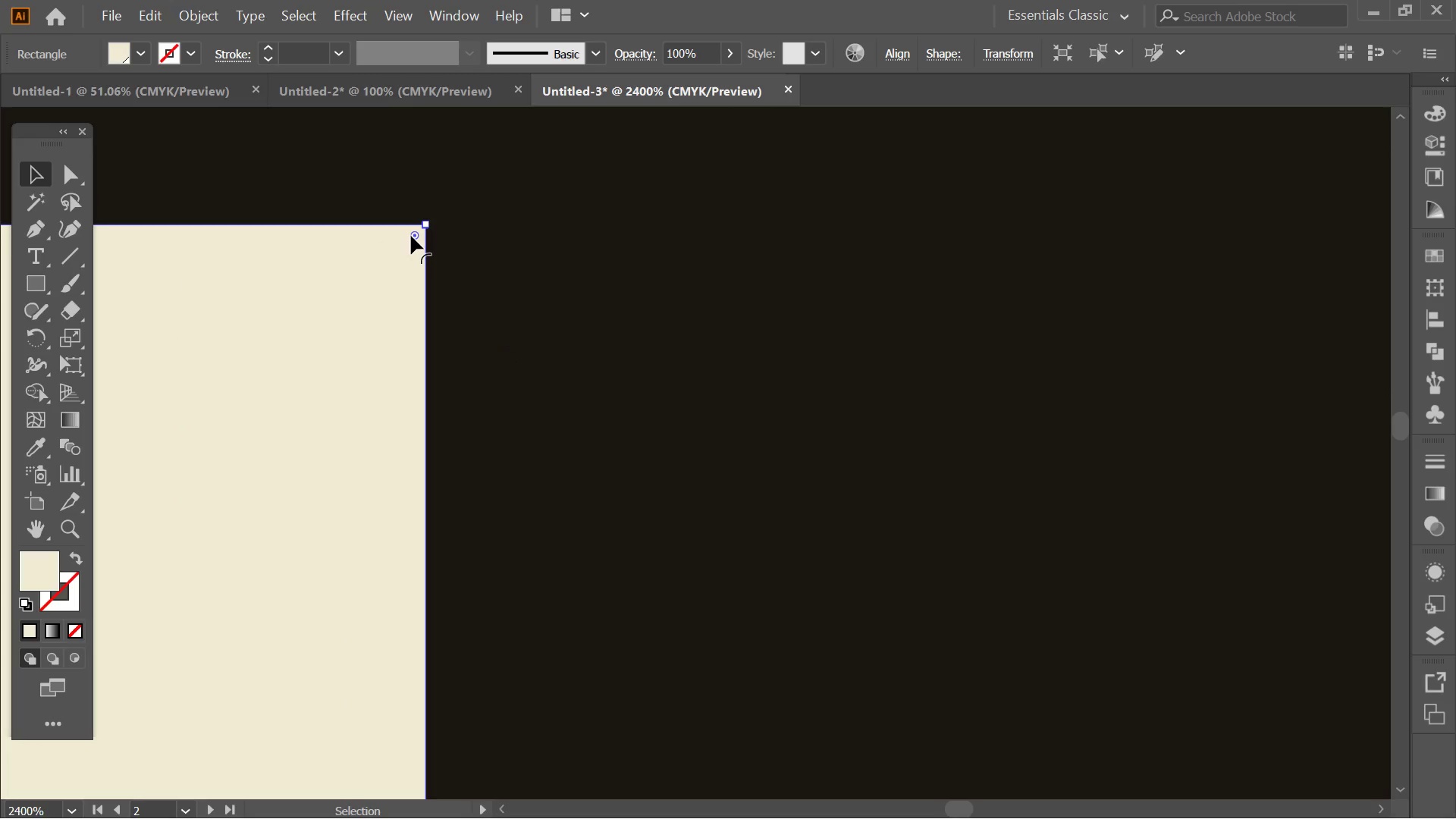 
left_click_drag(start_coordinate=[411, 236], to_coordinate=[340, 308])
 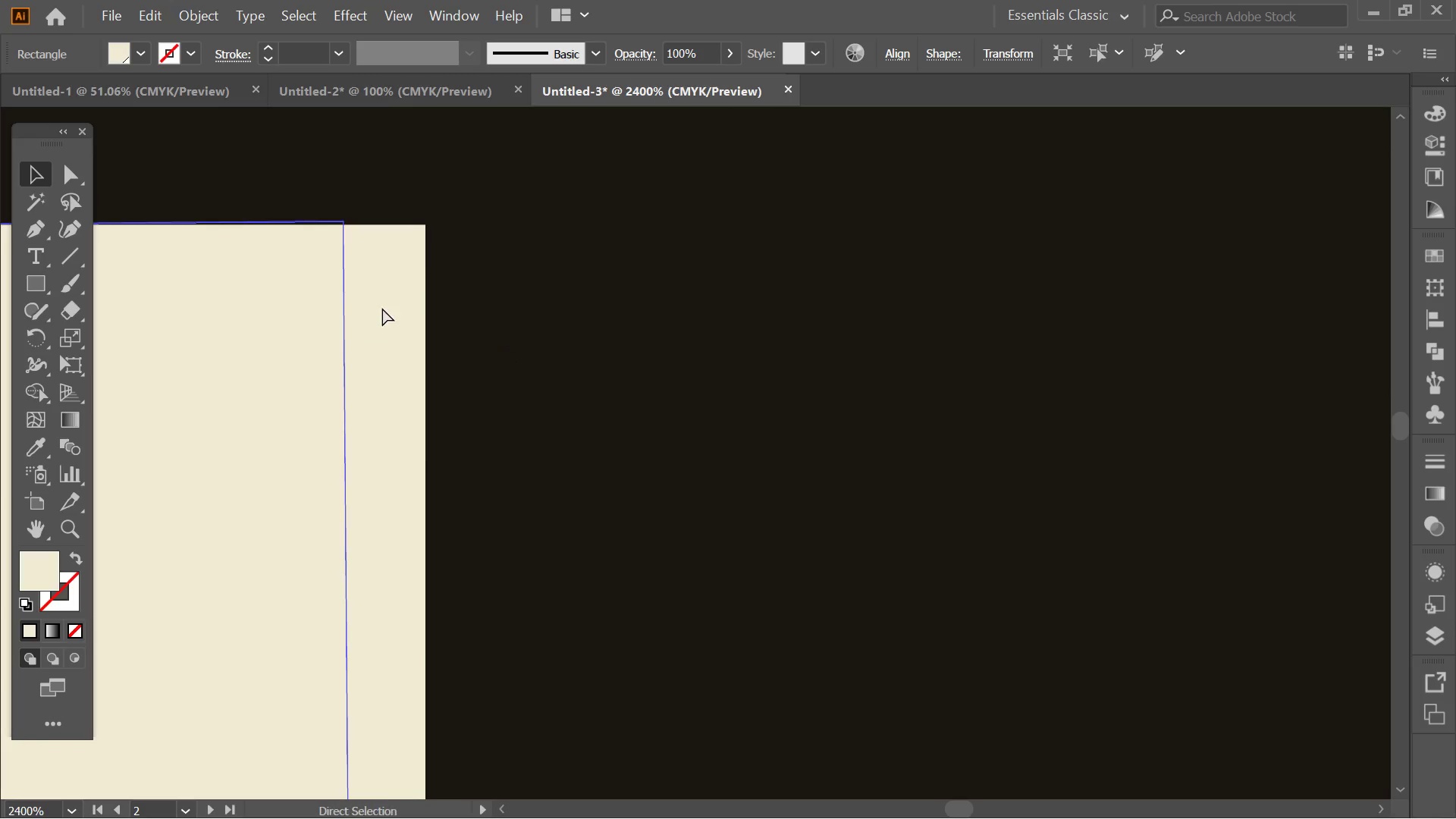 
key(Control+Z)
 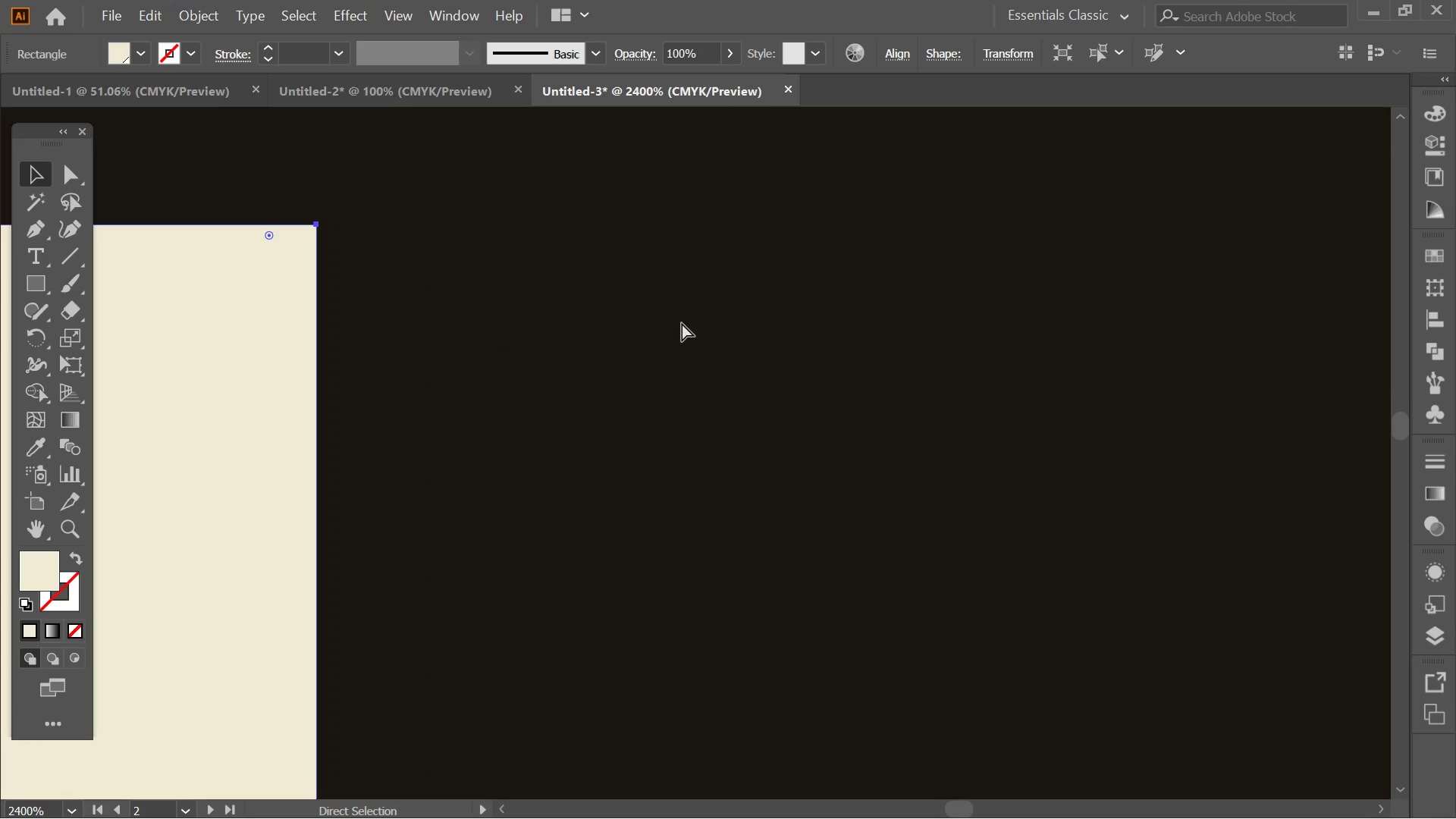 
hold_key(key=ControlLeft, duration=0.38)
hold_key(key=AltLeft, duration=0.67)
scroll: coordinate [674, 317], scroll_direction: down, amount: 15.0
 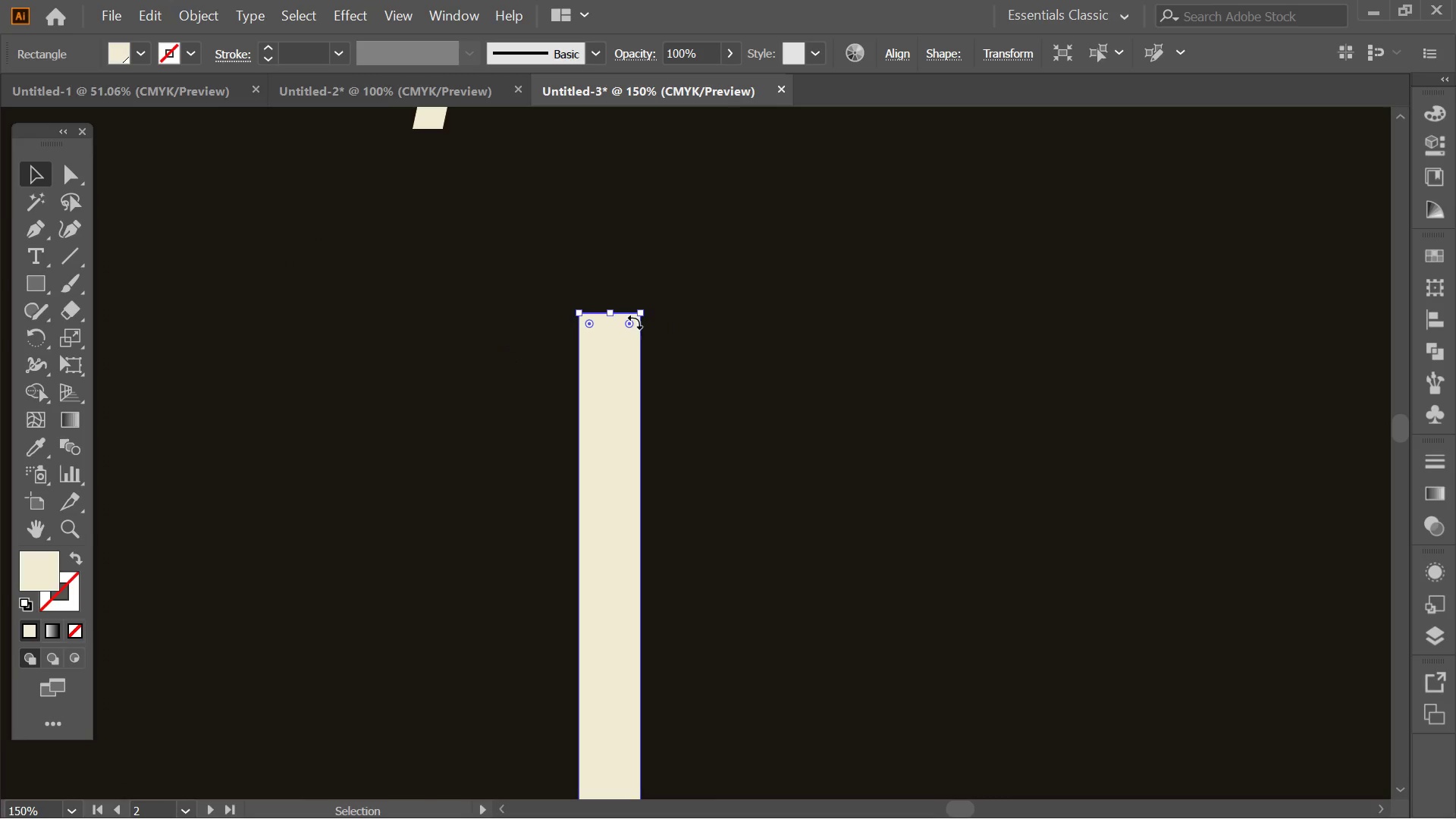 
left_click_drag(start_coordinate=[593, 326], to_coordinate=[657, 551])
 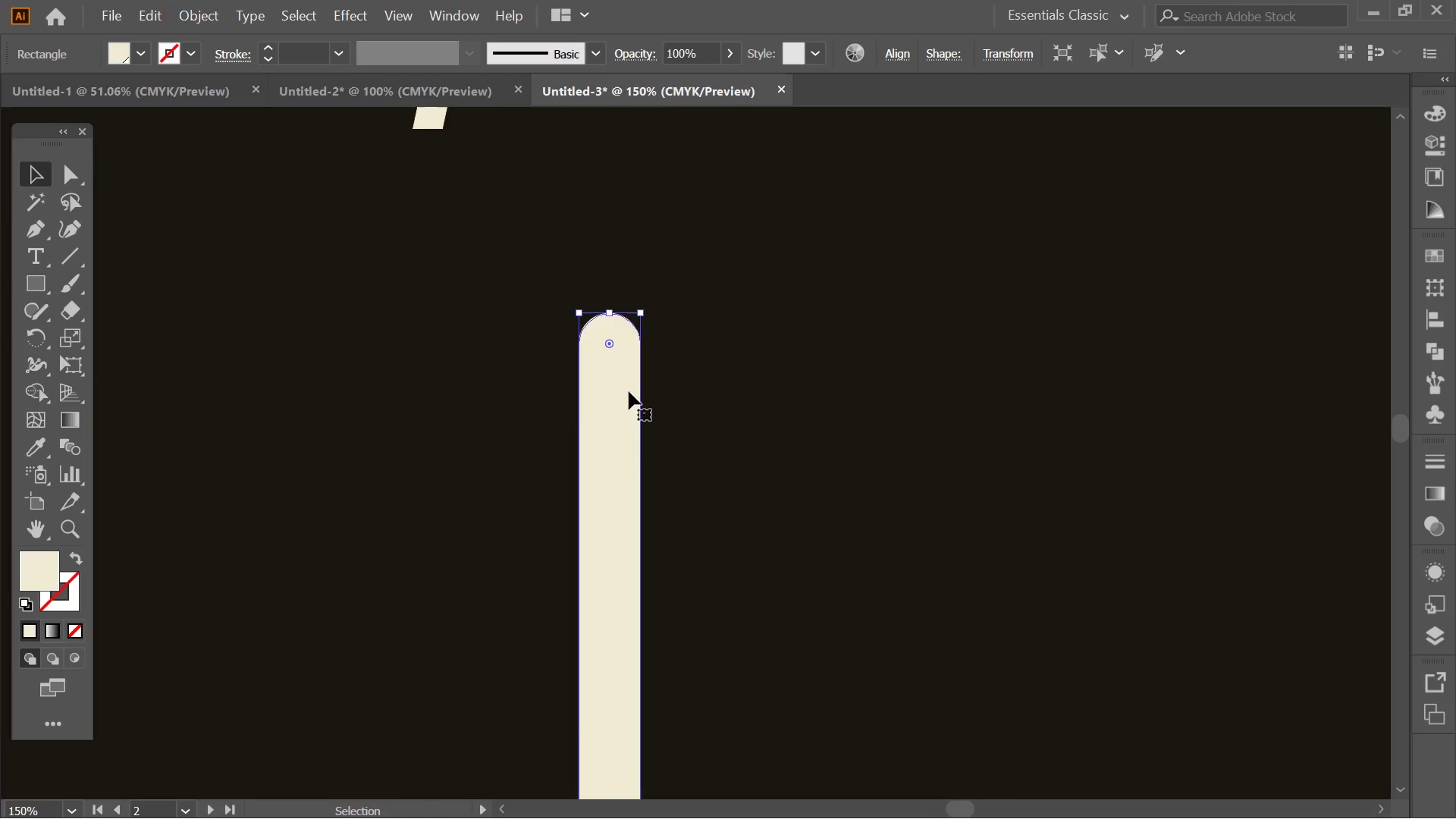 
hold_key(key=AltLeft, duration=0.33)
 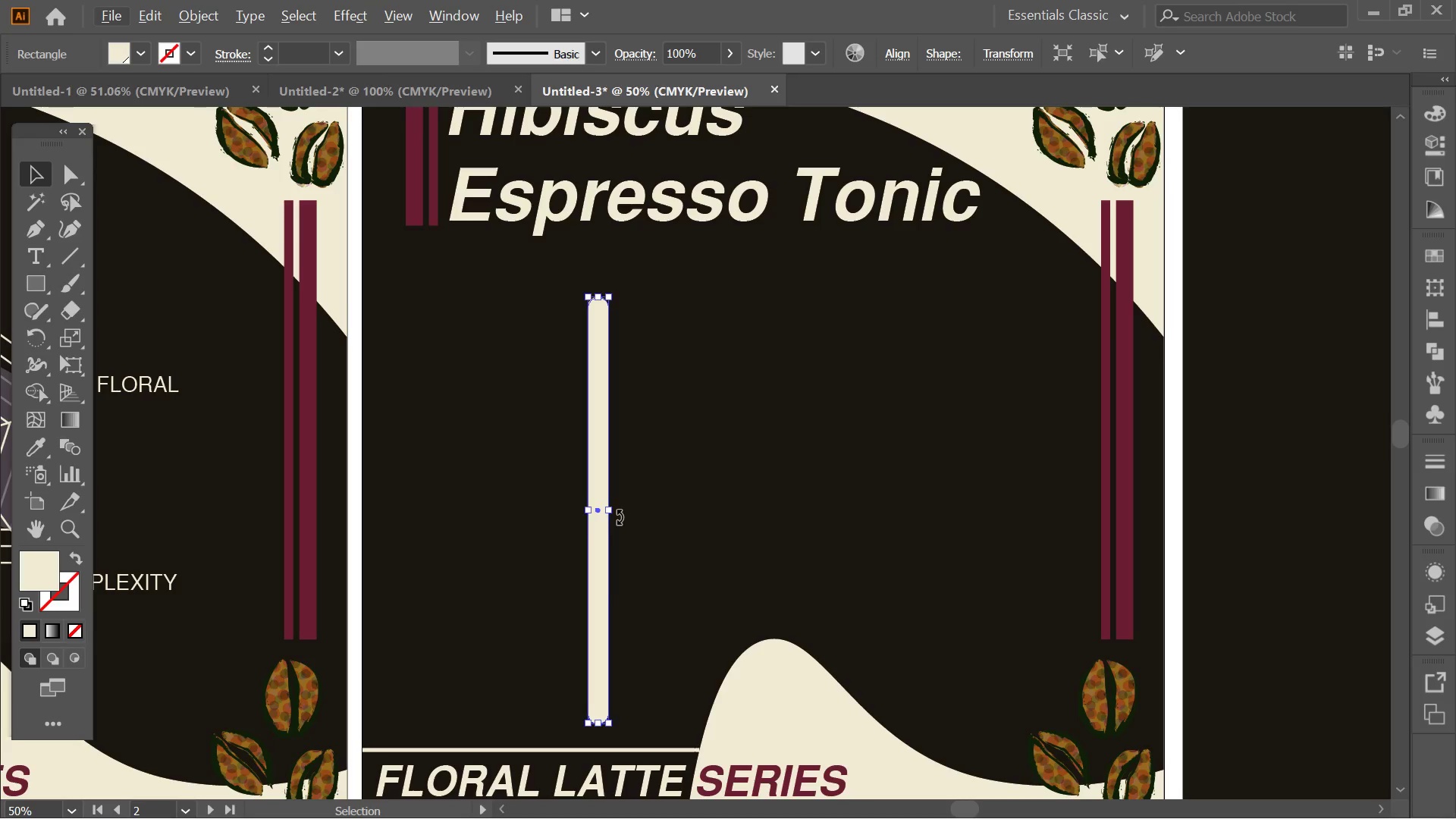 
key(Alt+AltLeft)
 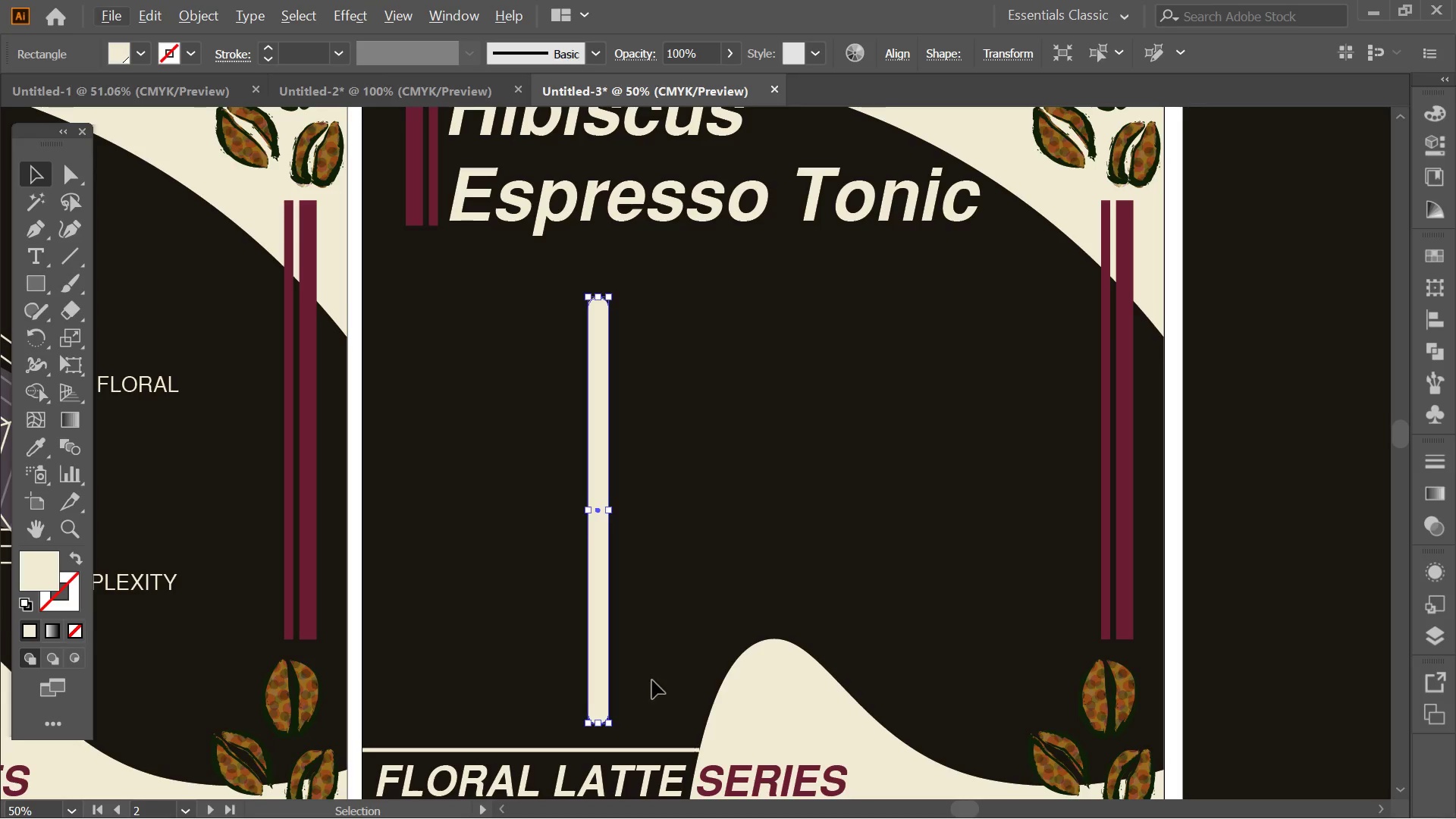 
scroll: coordinate [592, 287], scroll_direction: down, amount: 3.0
 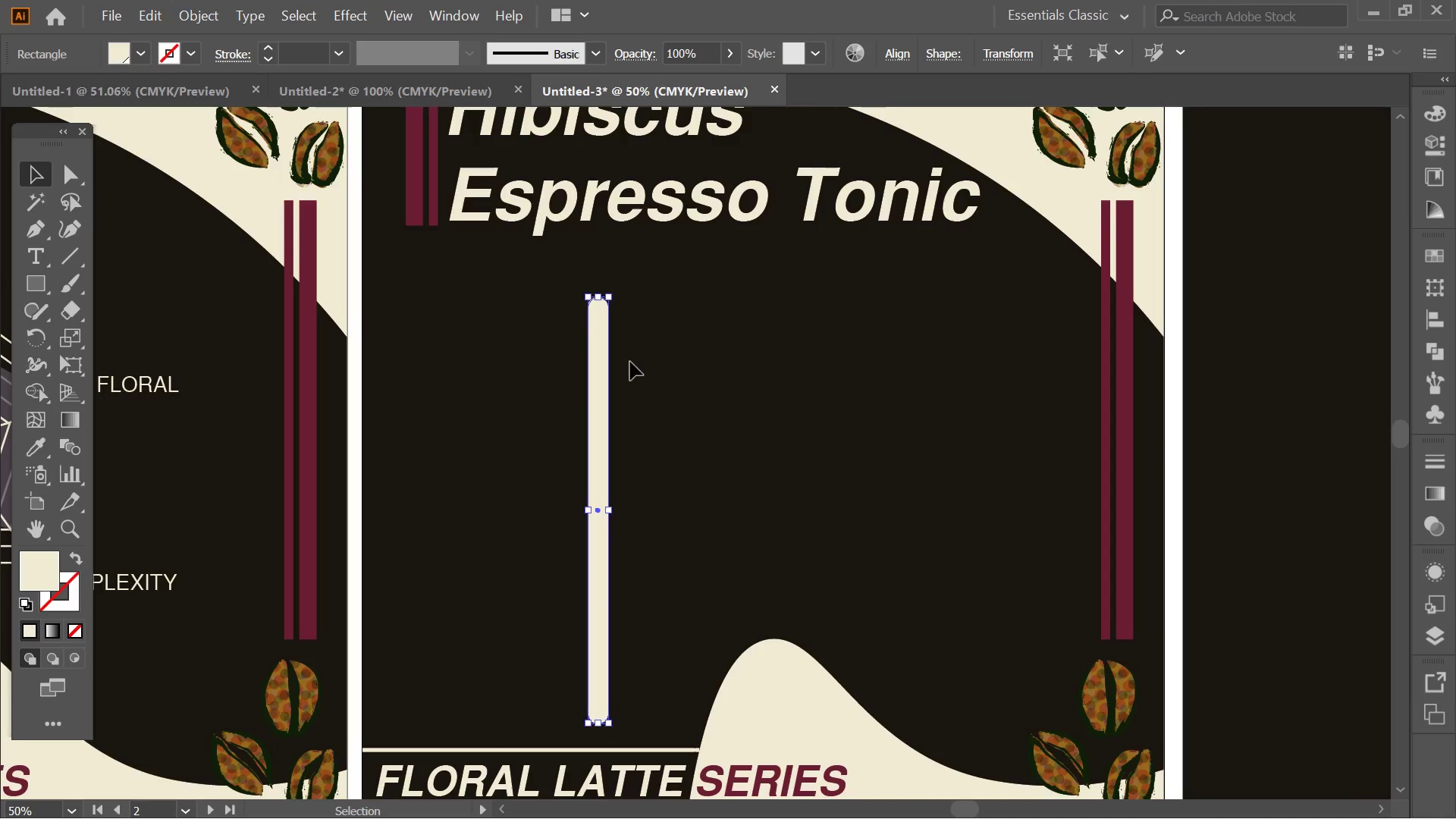 
left_click([664, 664])
 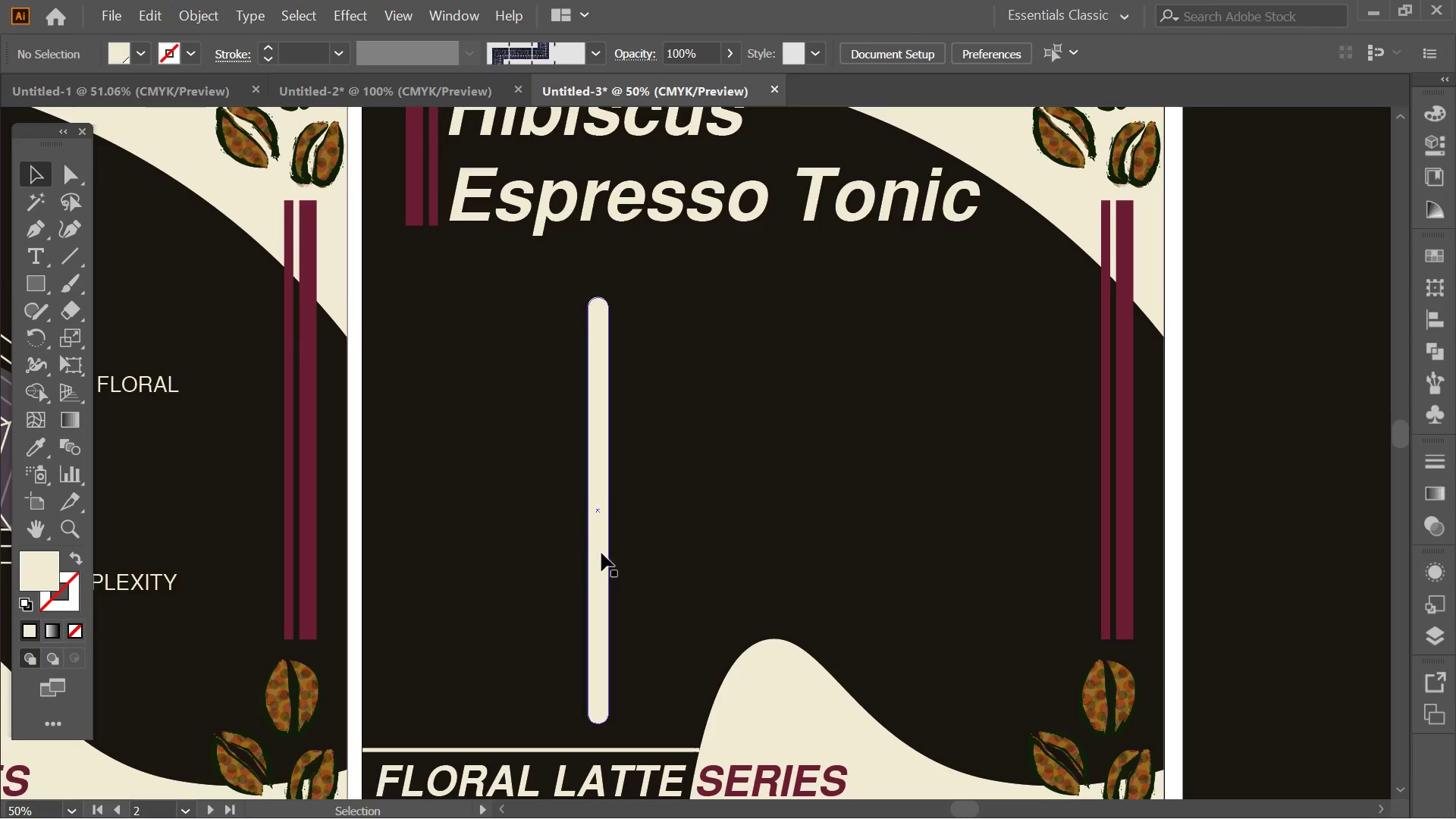 
left_click_drag(start_coordinate=[601, 553], to_coordinate=[521, 516])
 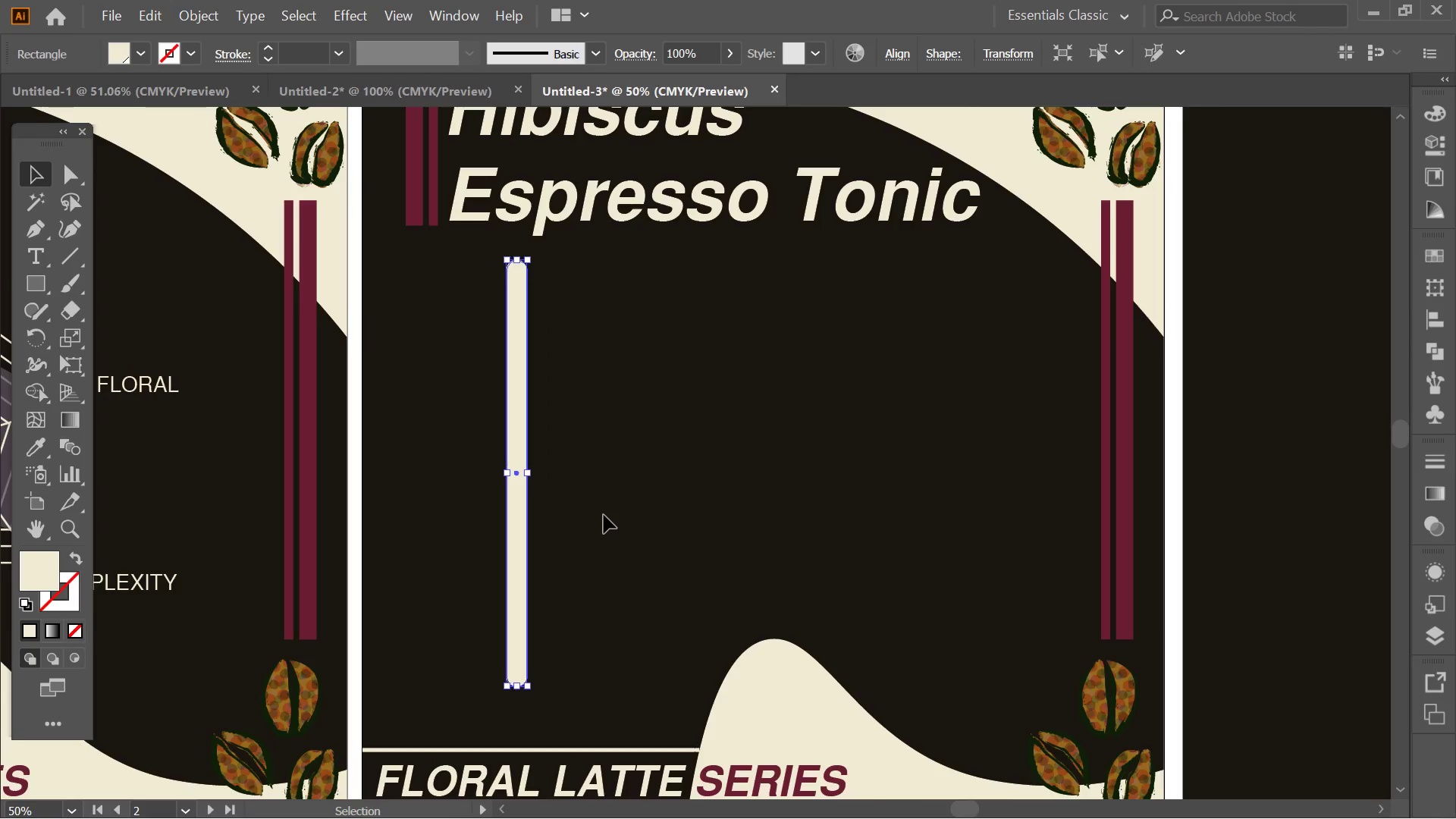 
left_click([604, 515])
 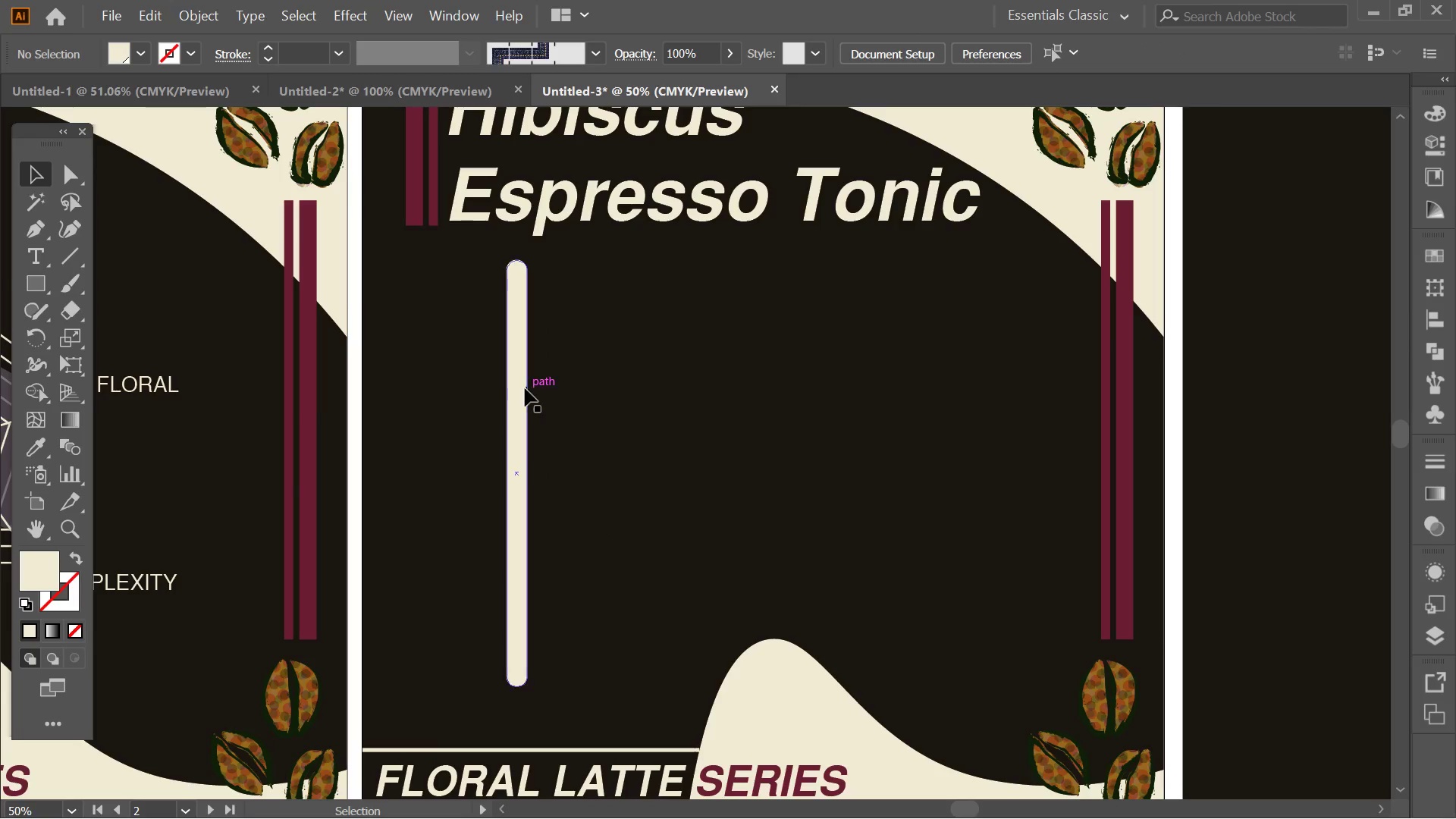 
left_click([525, 388])
 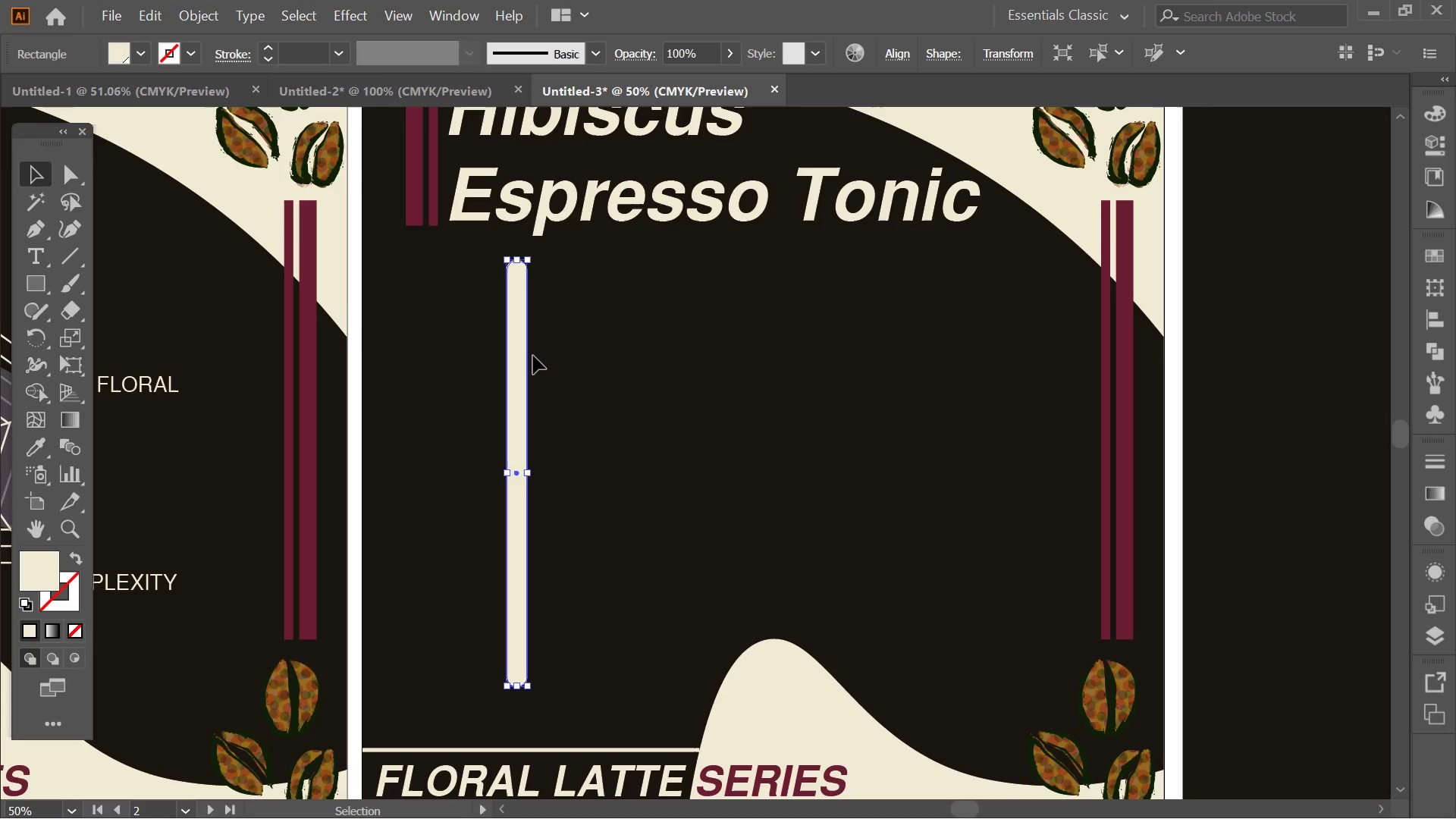 
hold_key(key=AltLeft, duration=1.31)
 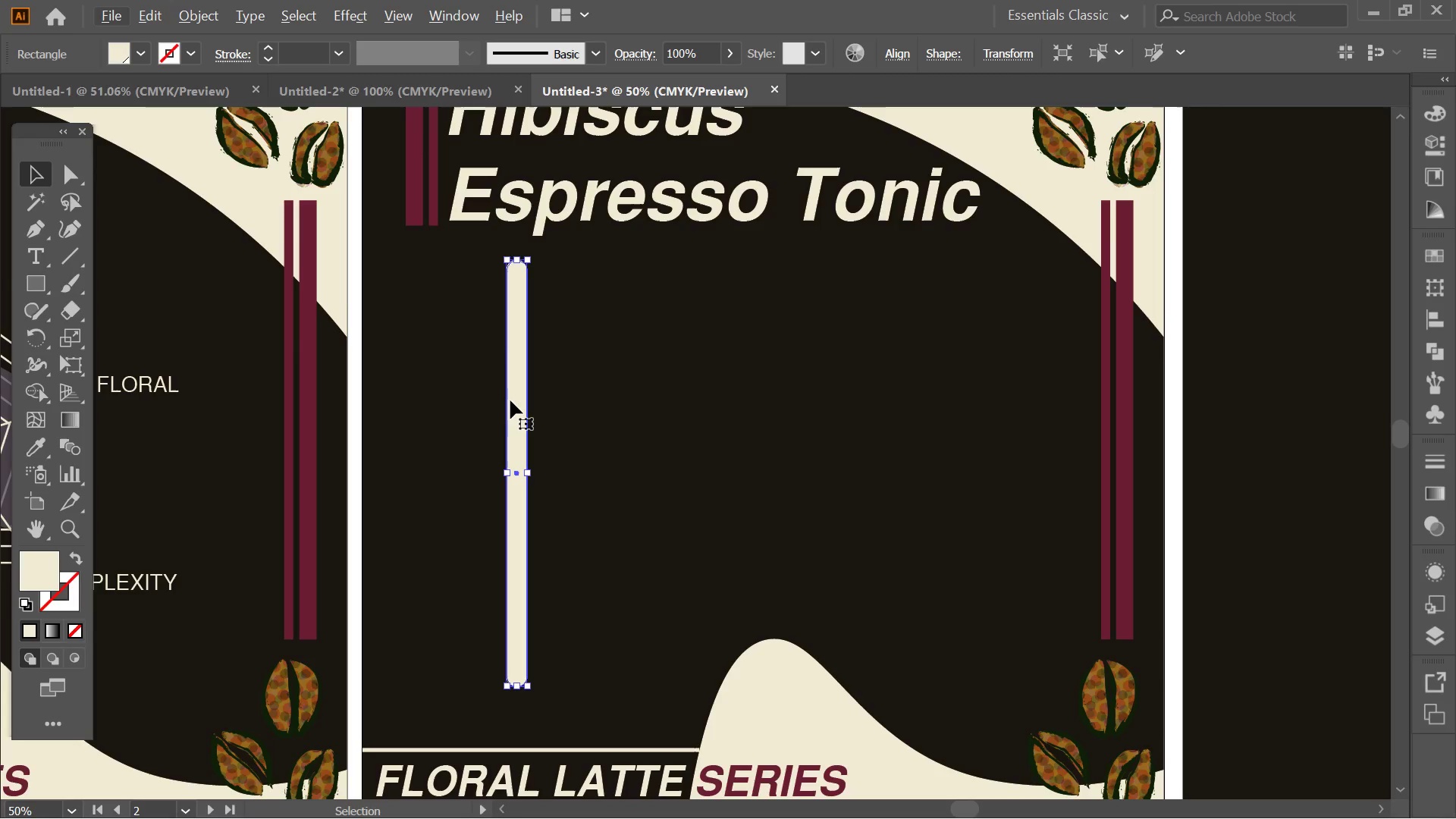 
hold_key(key=ControlLeft, duration=2.09)
 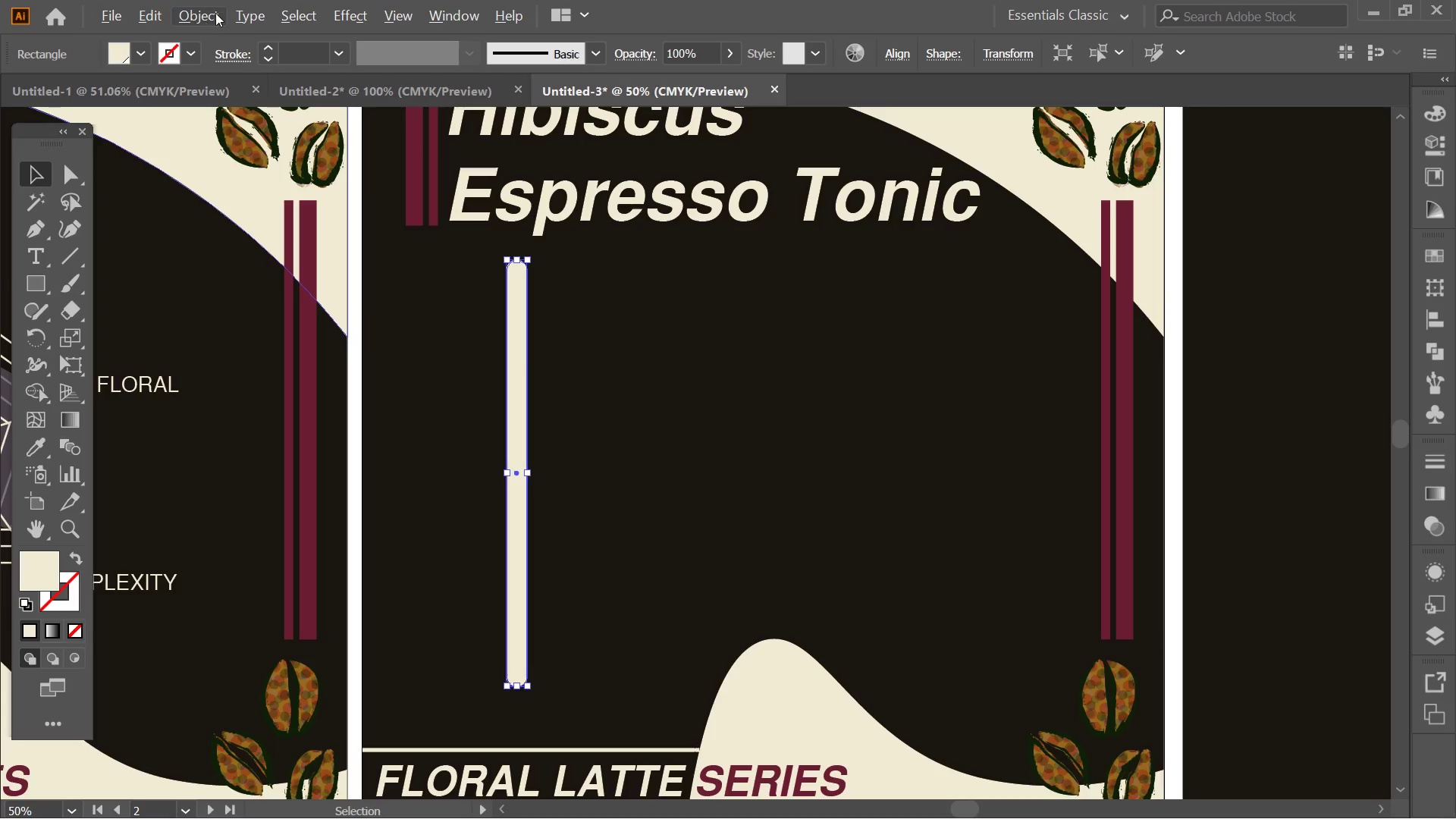 
left_click([178, 0])
 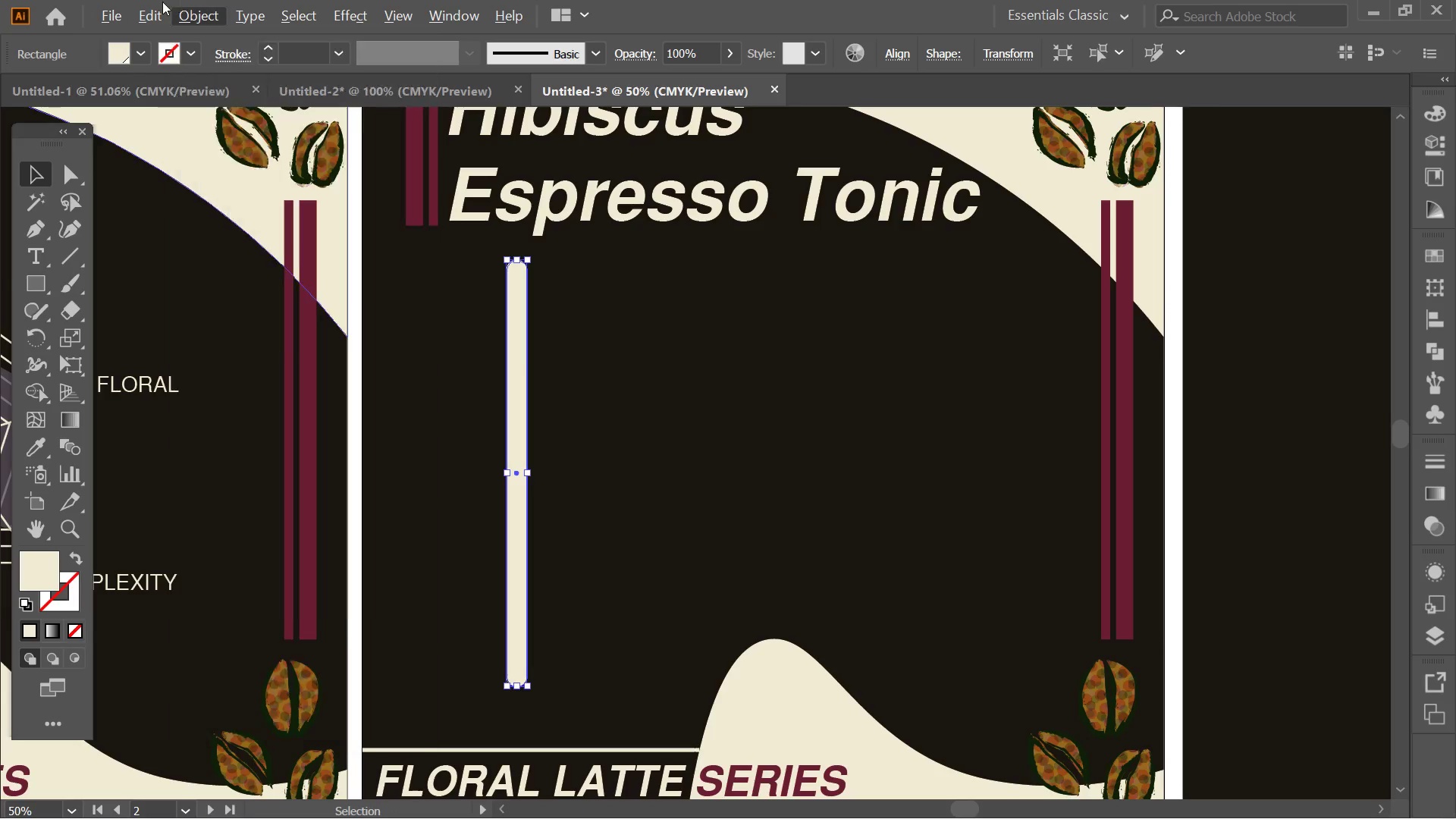 
mouse_move([171, 17])
 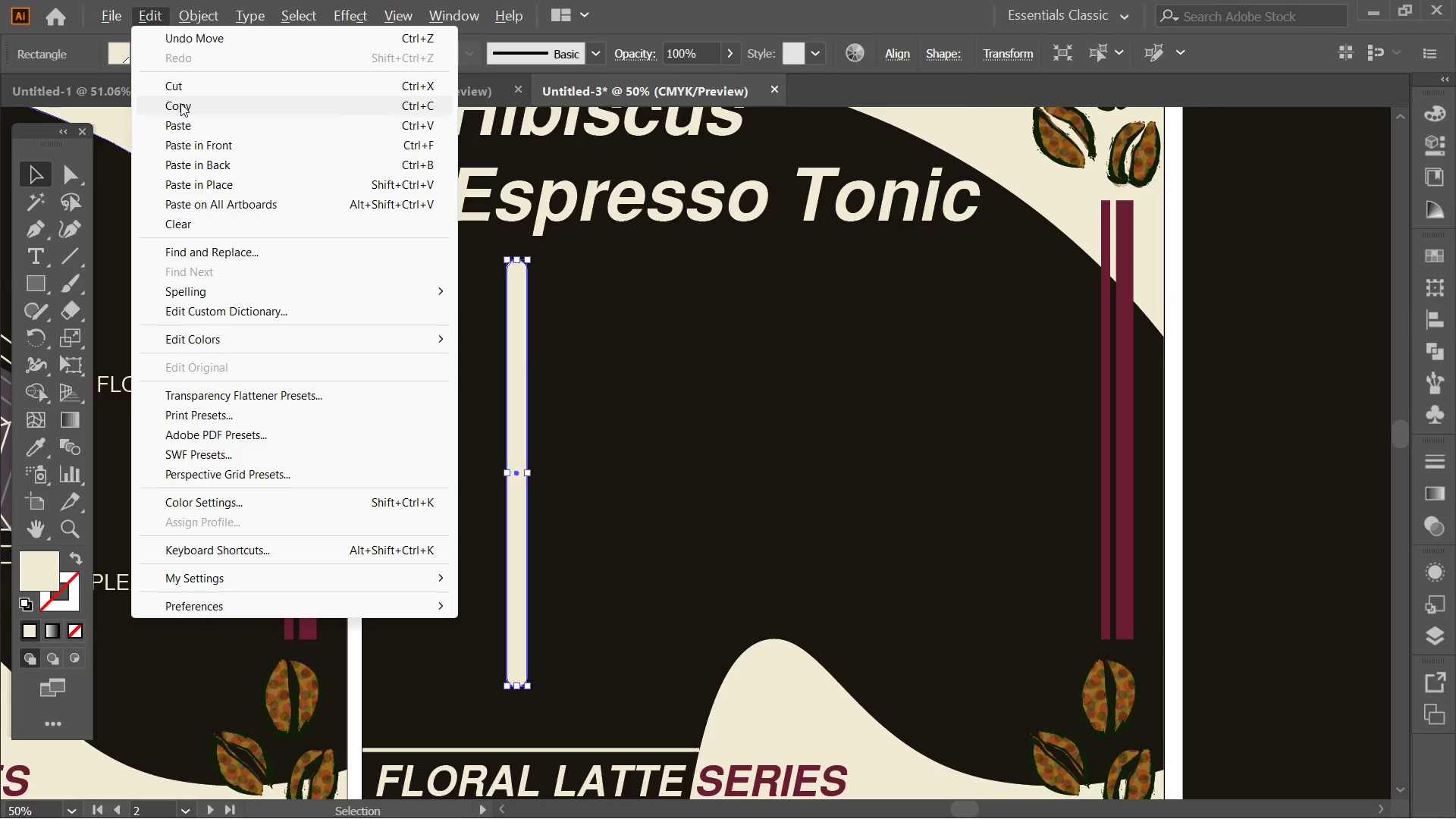 
left_click([180, 104])
 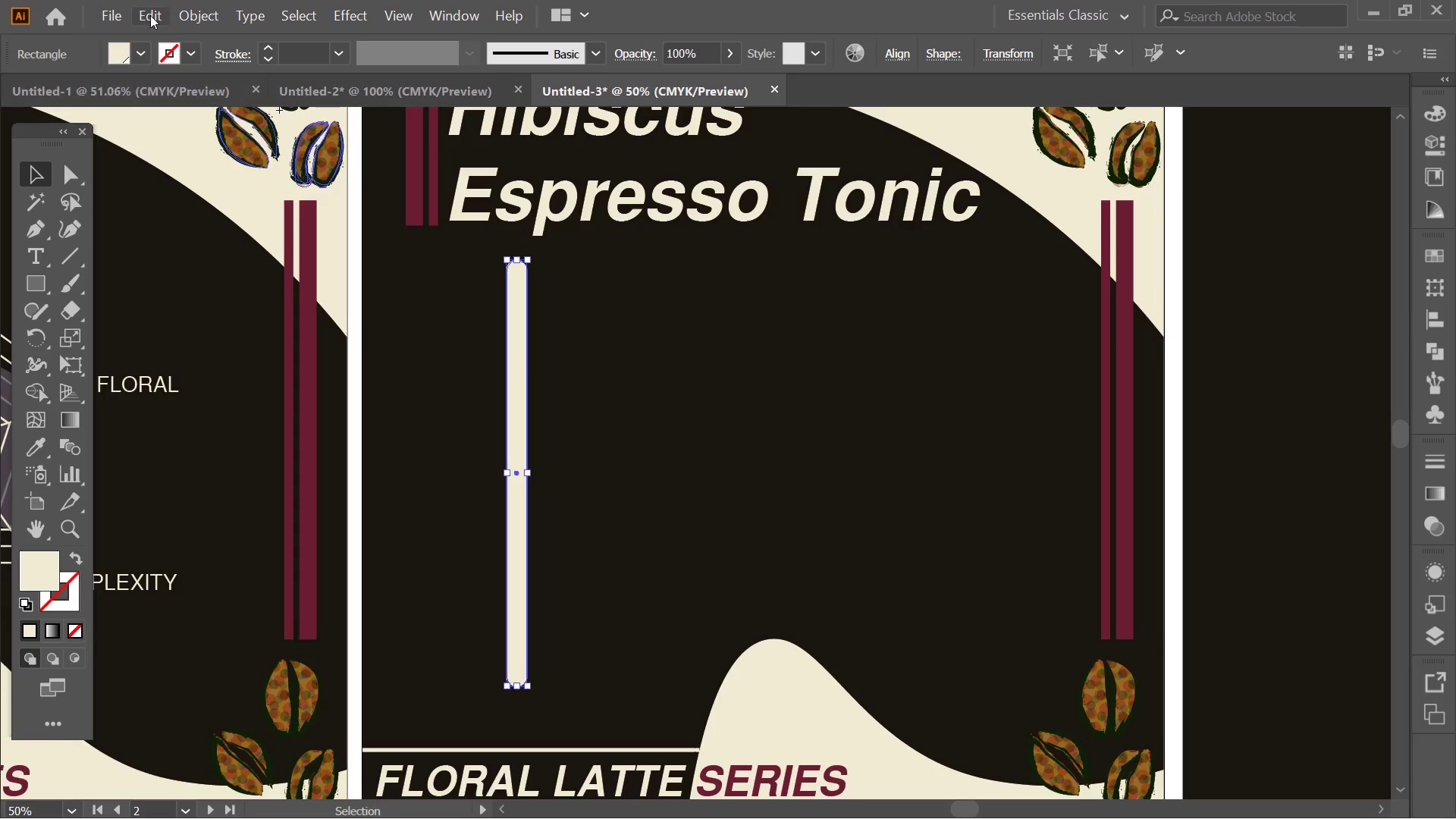 
left_click([152, 15])
 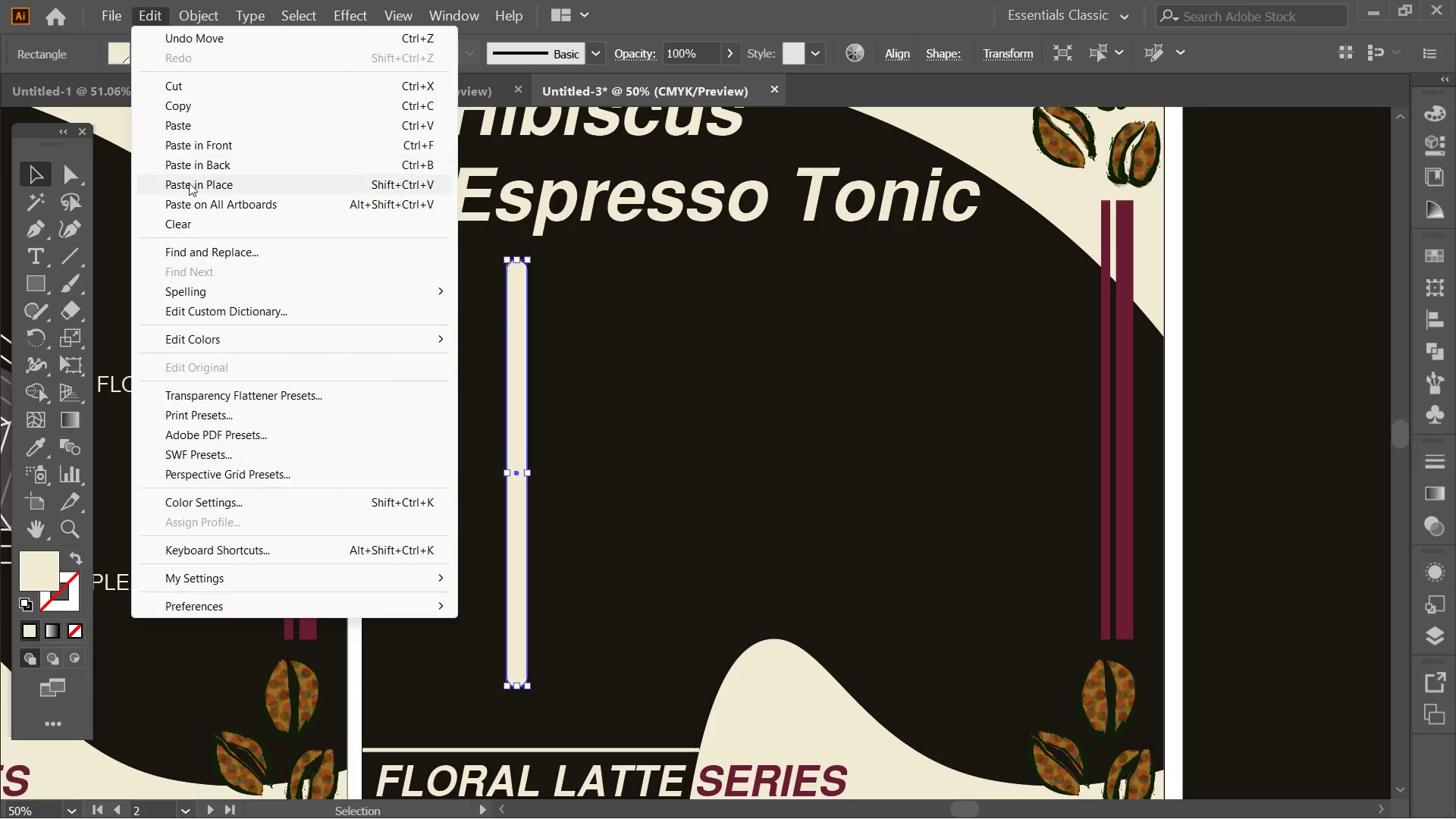 
left_click([189, 183])
 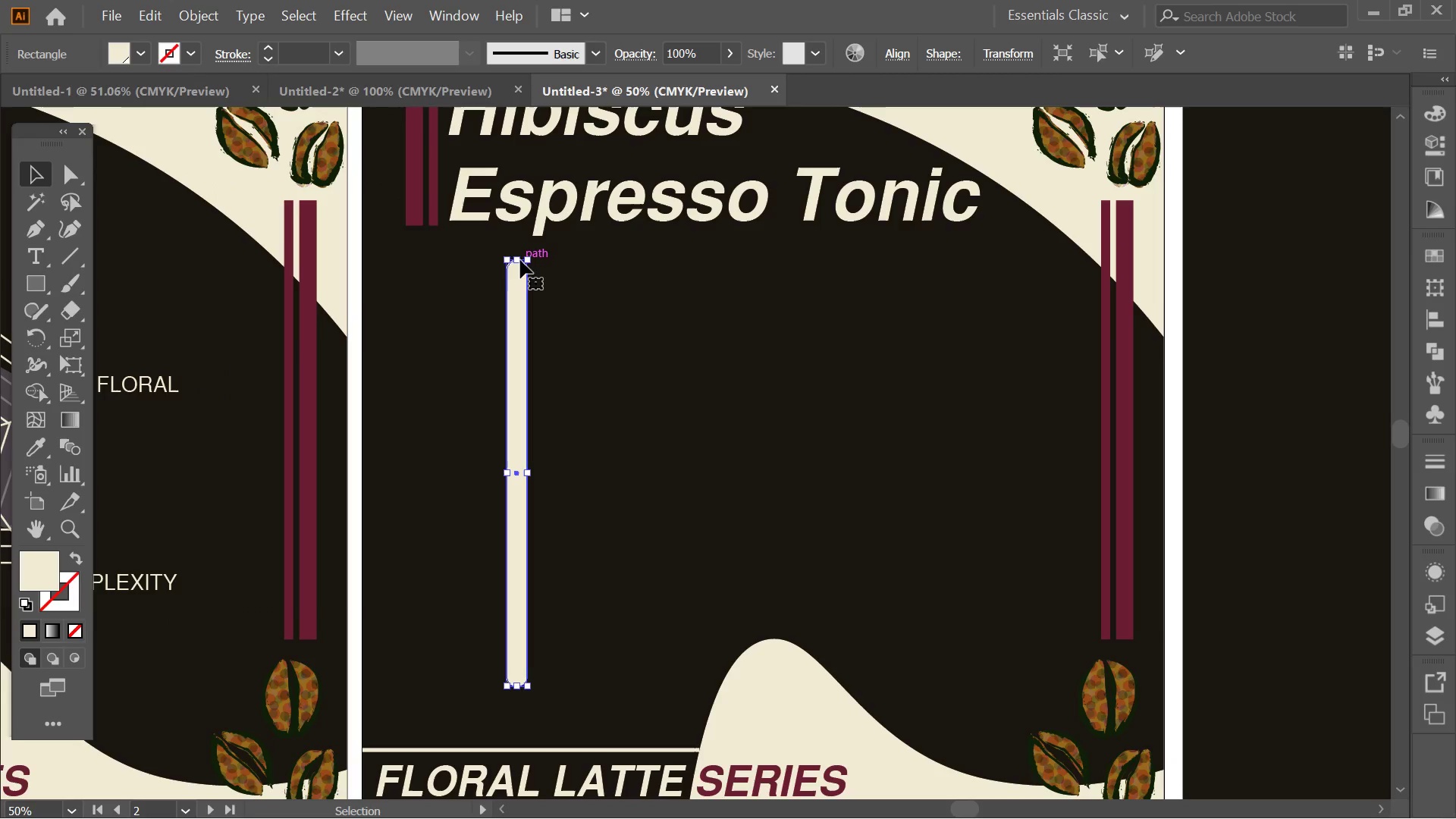 
left_click_drag(start_coordinate=[516, 260], to_coordinate=[516, 333])
 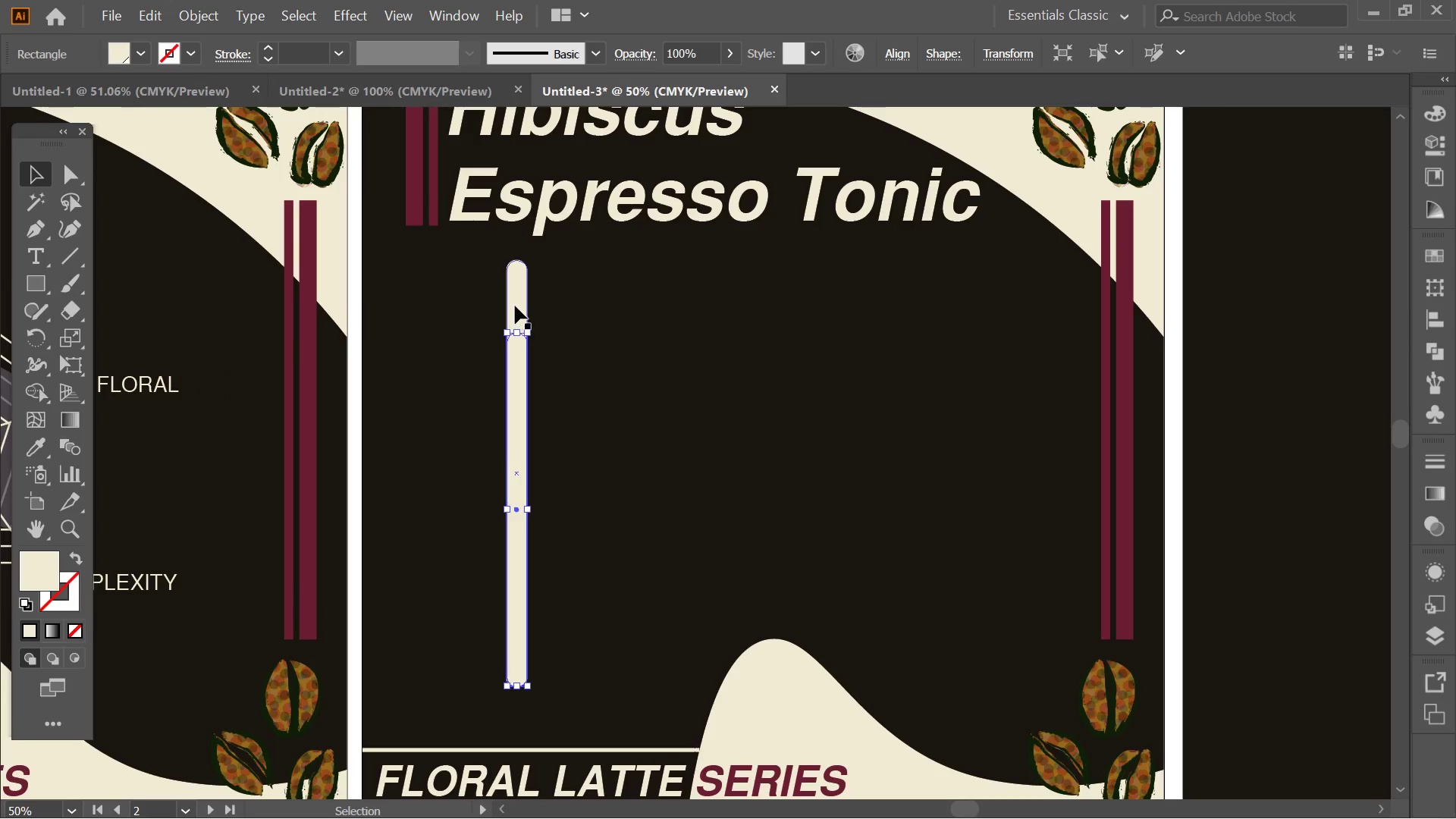 
left_click([515, 306])
 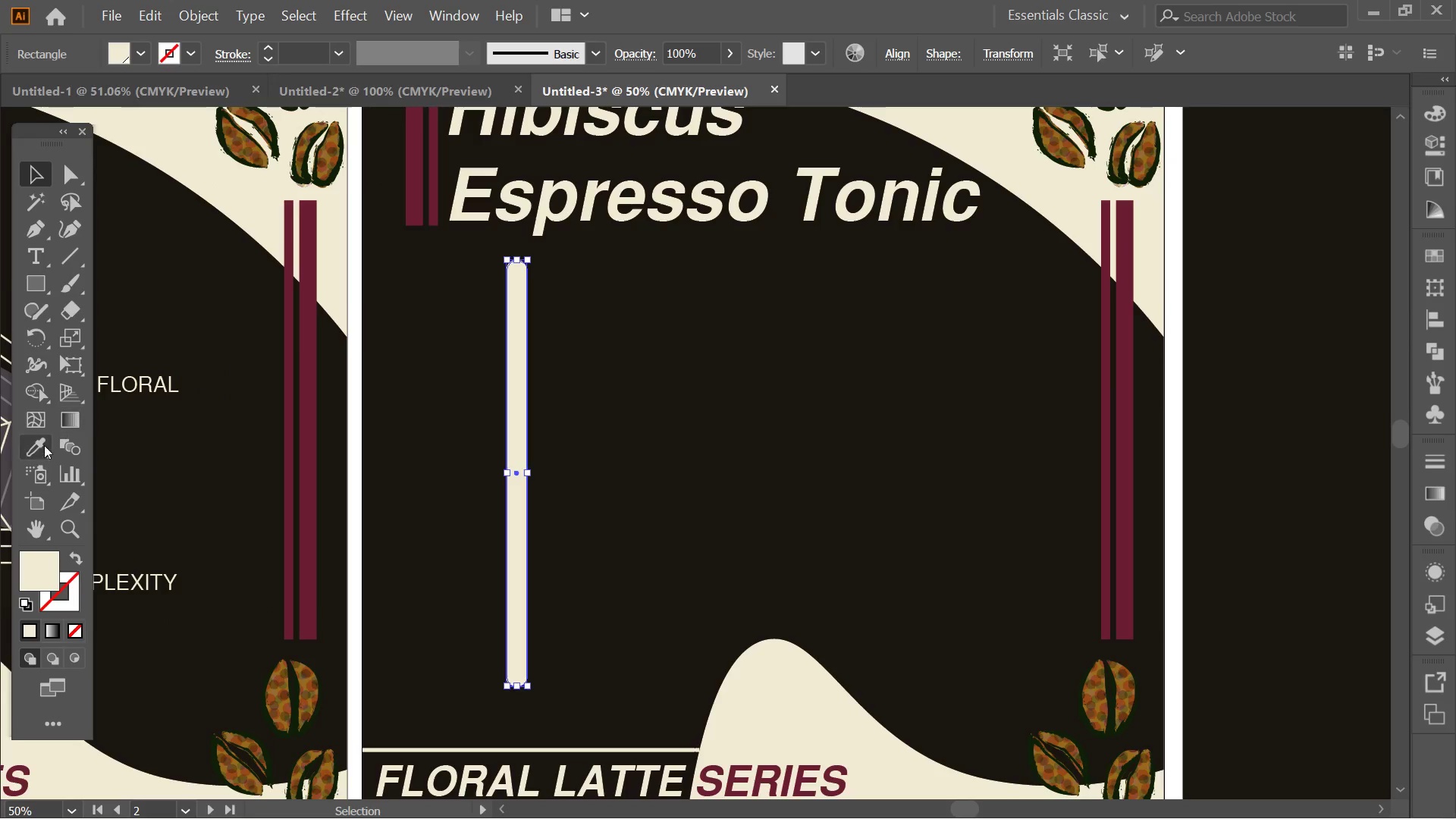 
left_click([36, 456])
 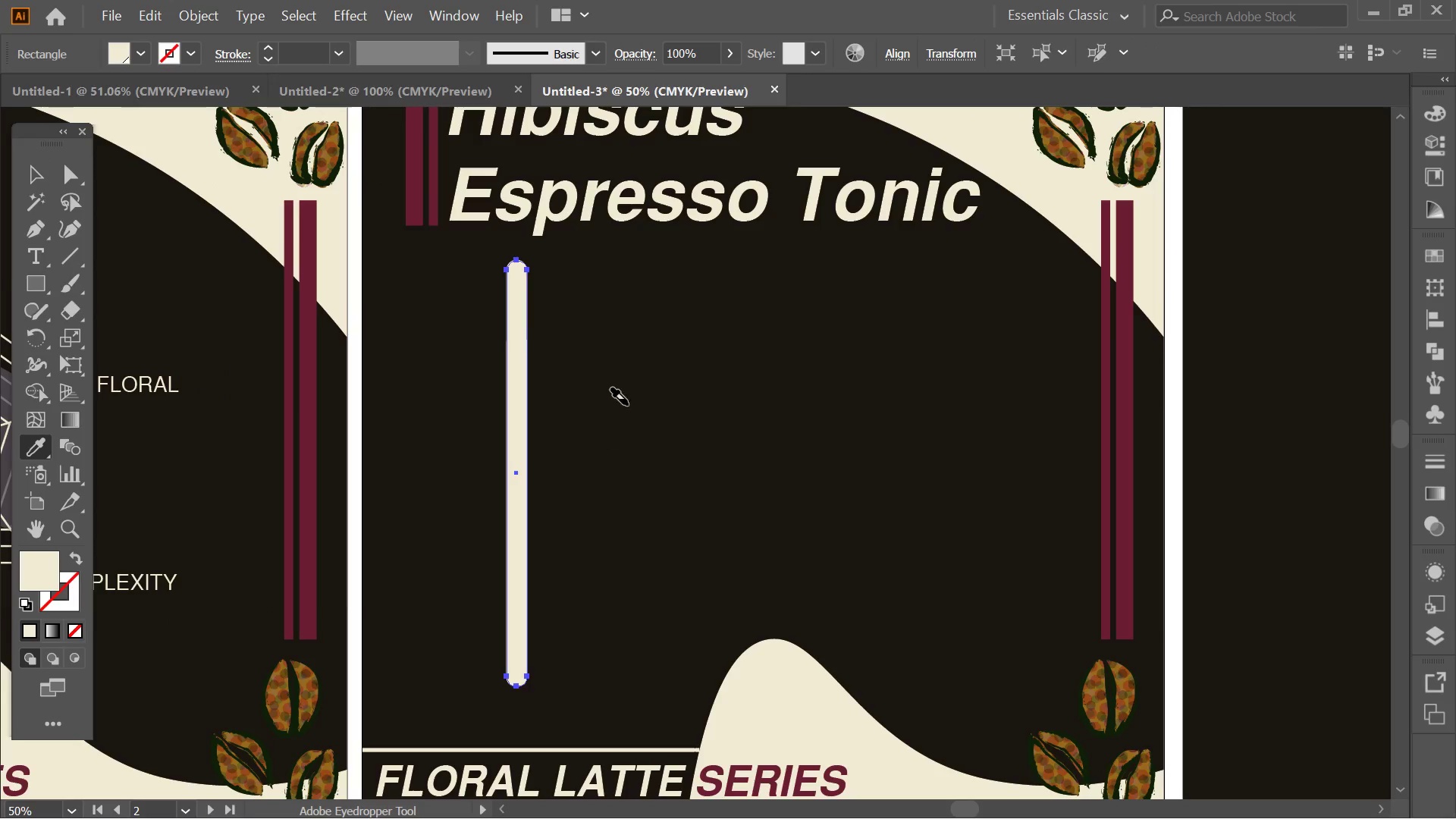 
key(Alt+AltLeft)
 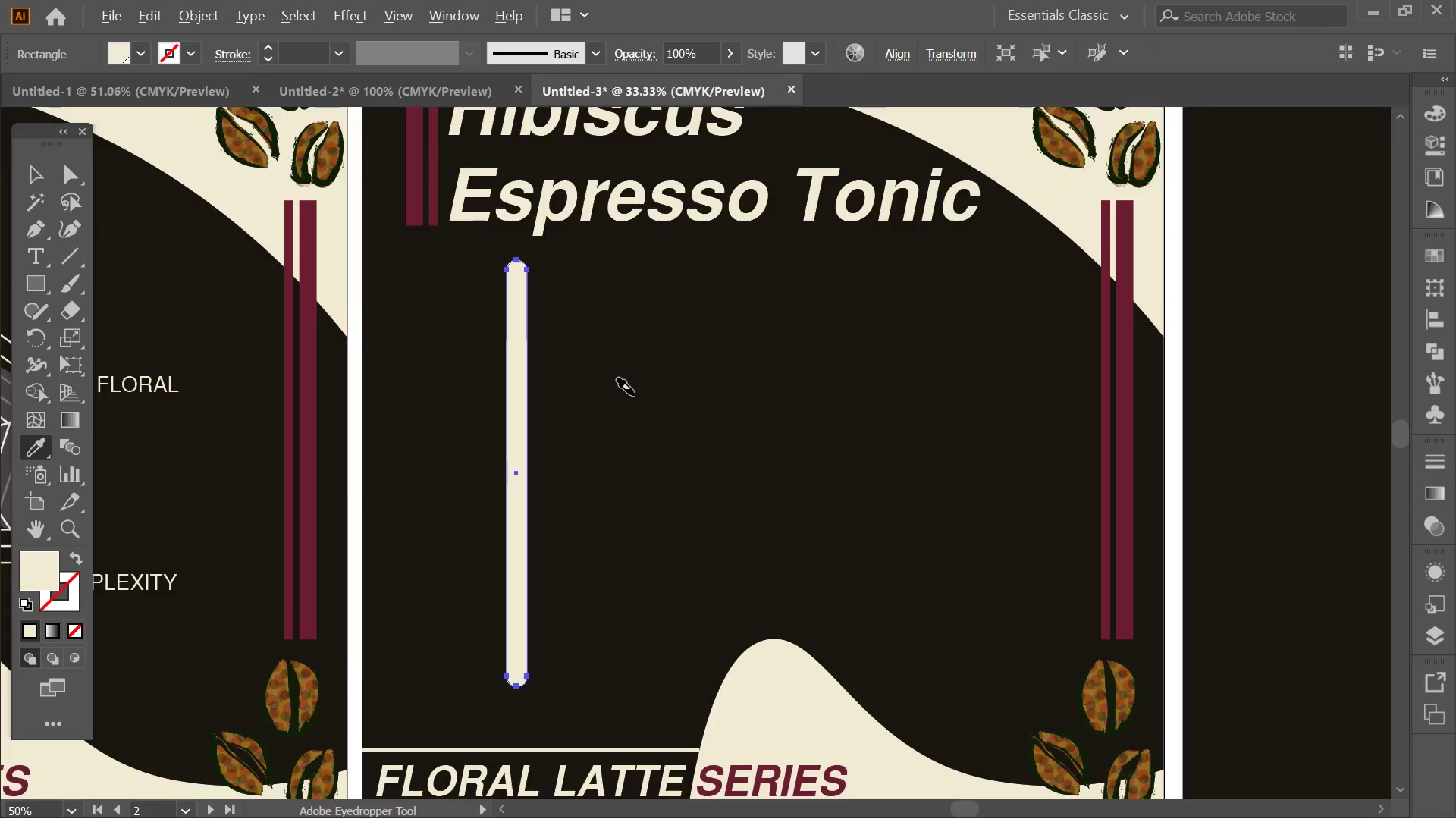 
scroll: coordinate [634, 395], scroll_direction: down, amount: 3.0
 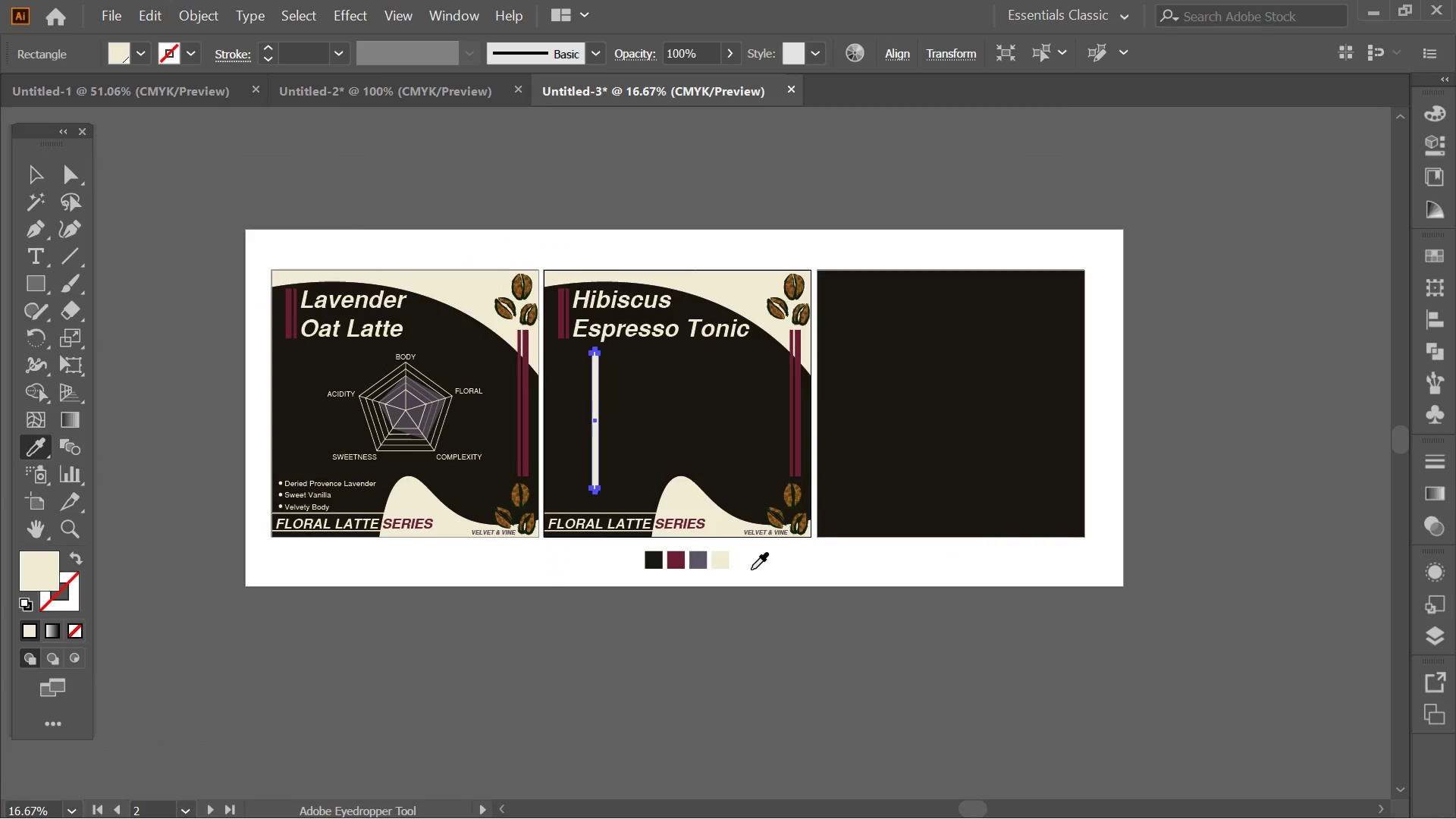 
hold_key(key=AltLeft, duration=0.31)
scroll: coordinate [707, 568], scroll_direction: up, amount: 3.0
 